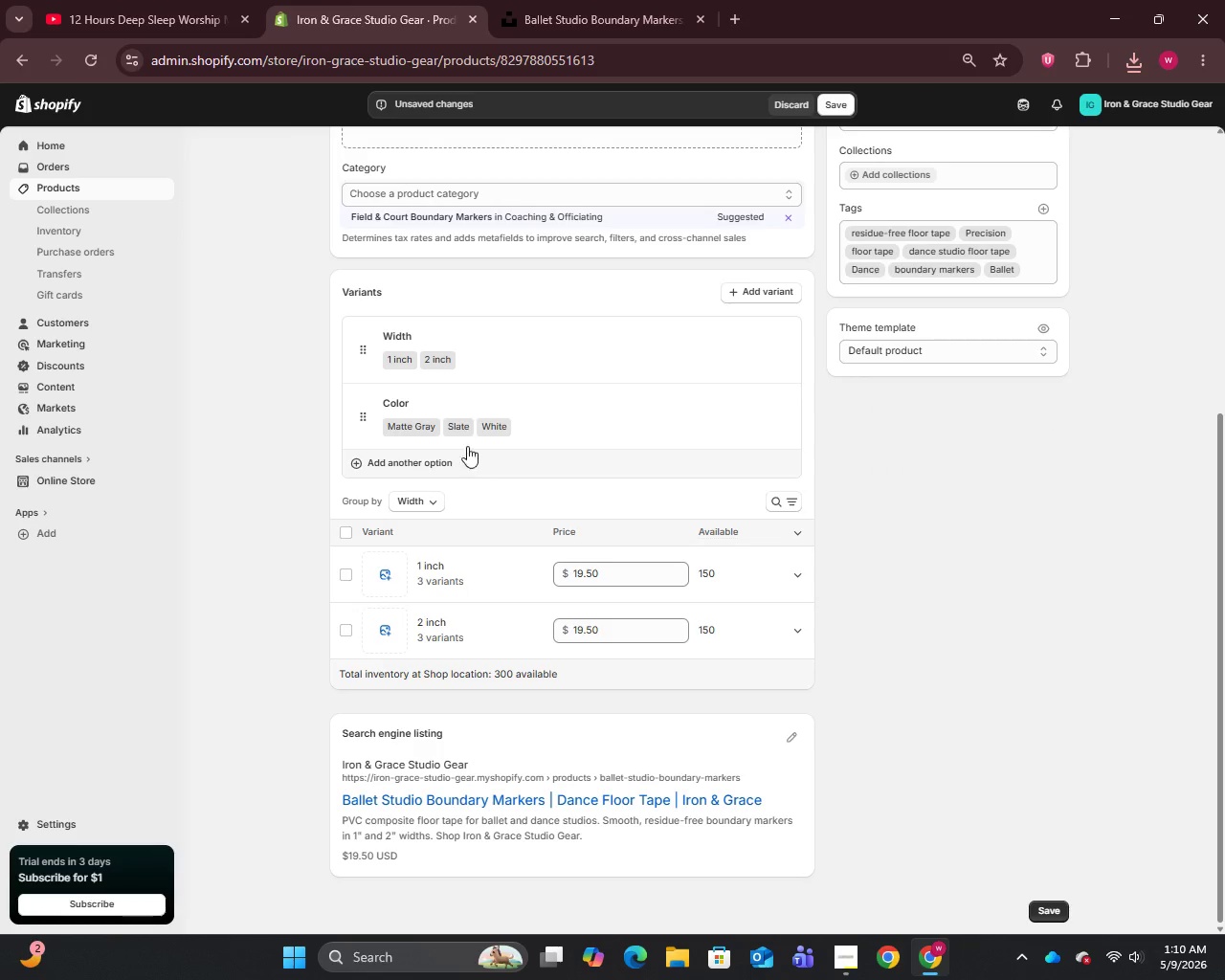 
scroll: coordinate [494, 423], scroll_direction: up, amount: 6.0
 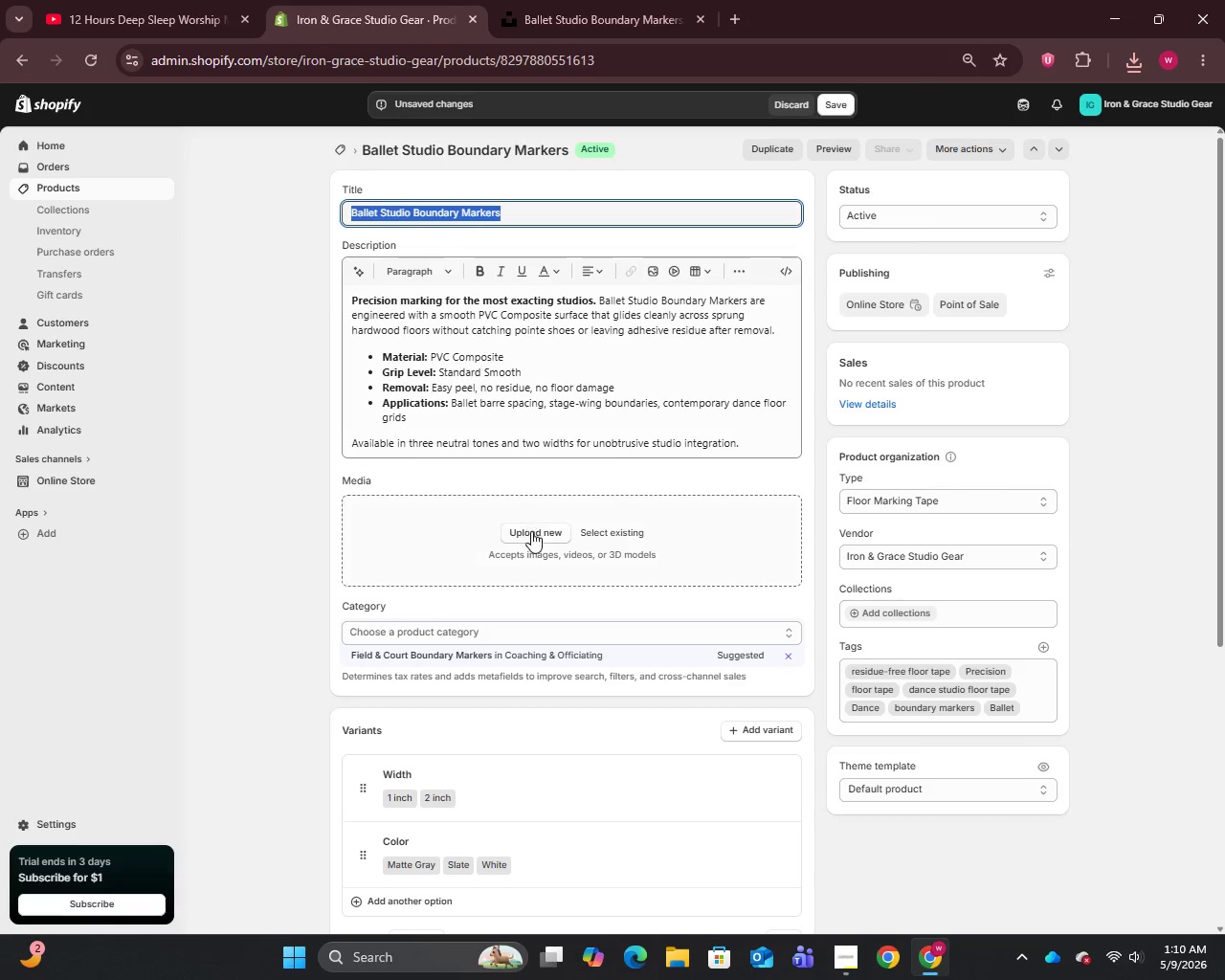 
left_click([531, 532])
 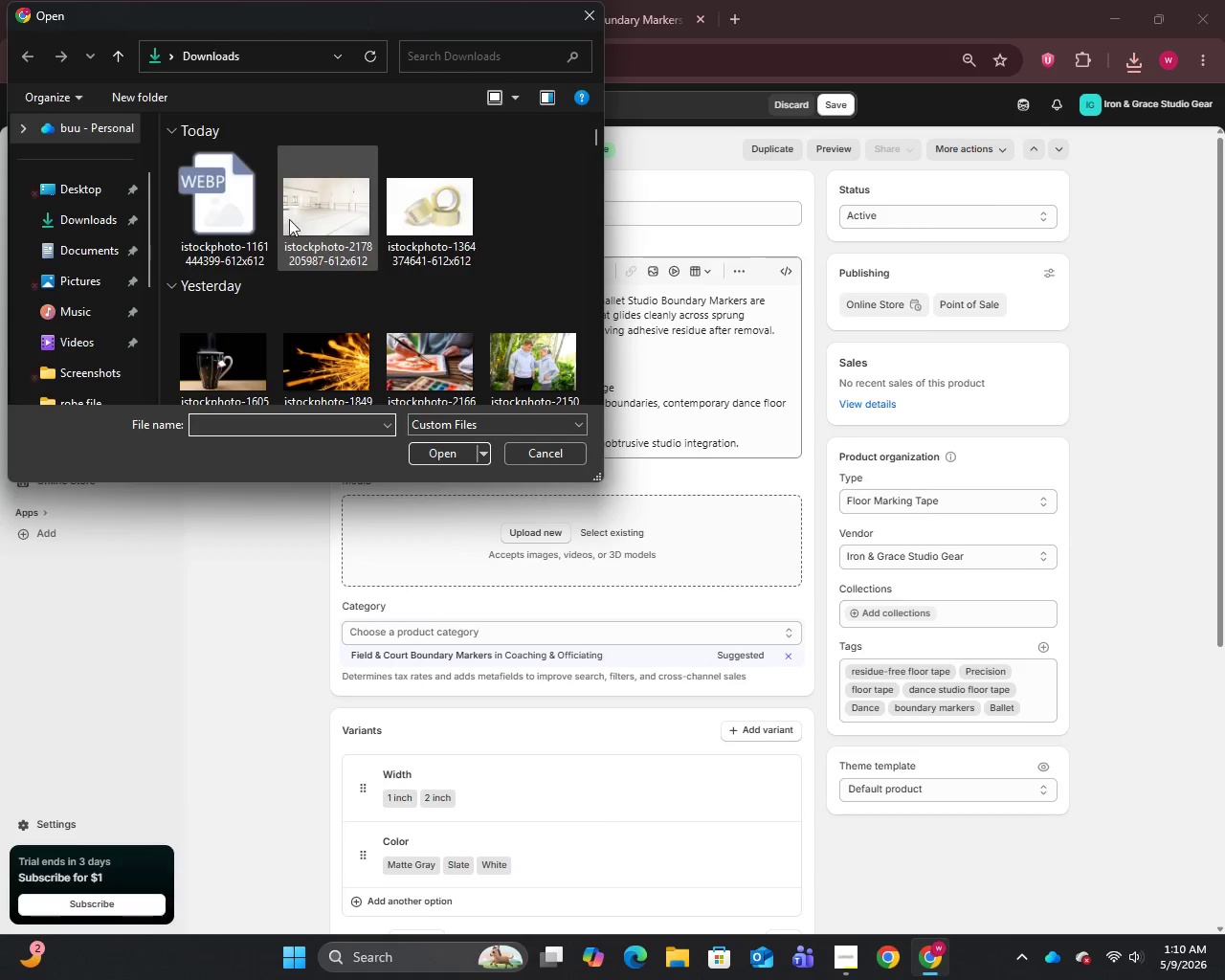 
left_click_drag(start_coordinate=[232, 197], to_coordinate=[237, 198])
 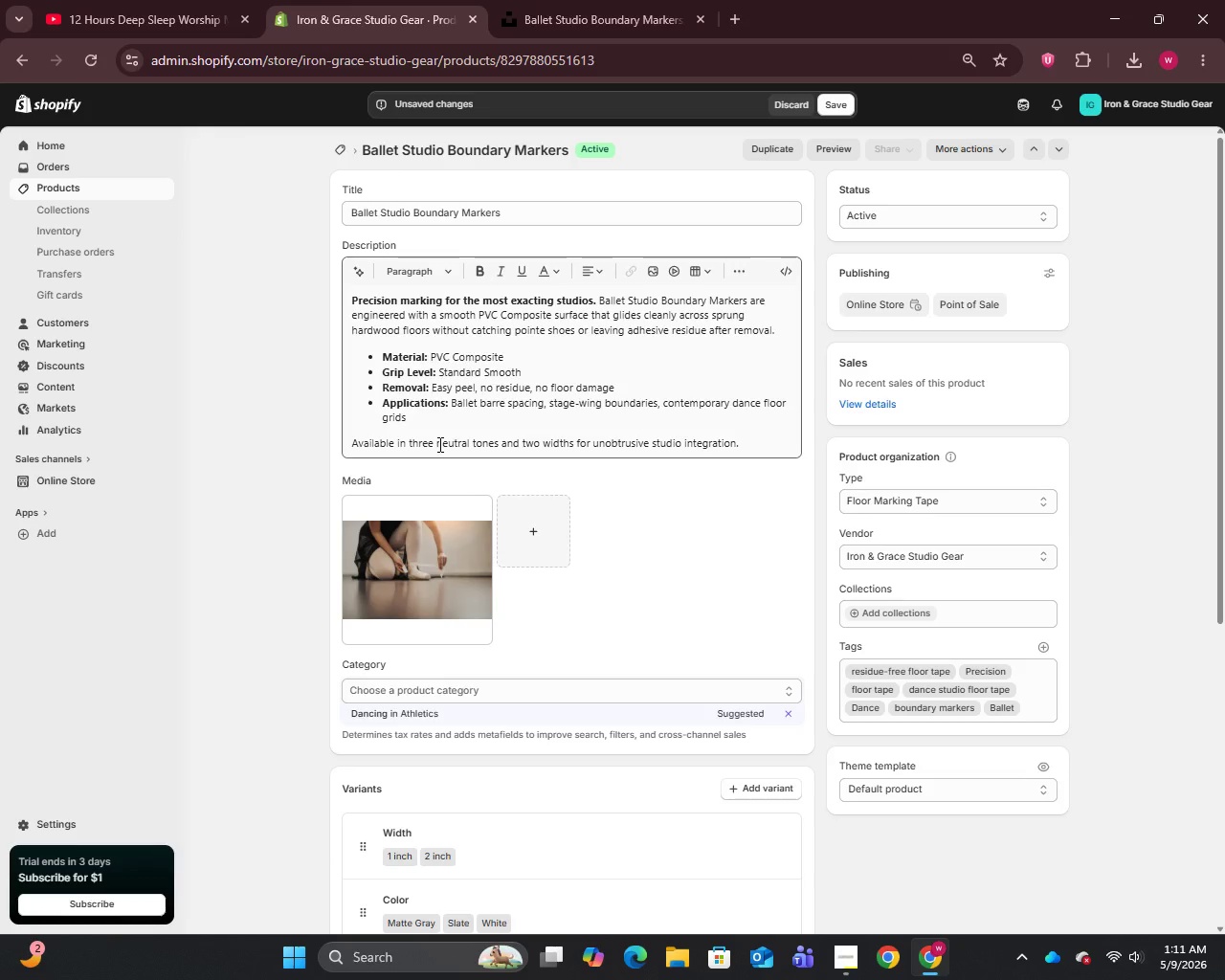 
wait(84.34)
 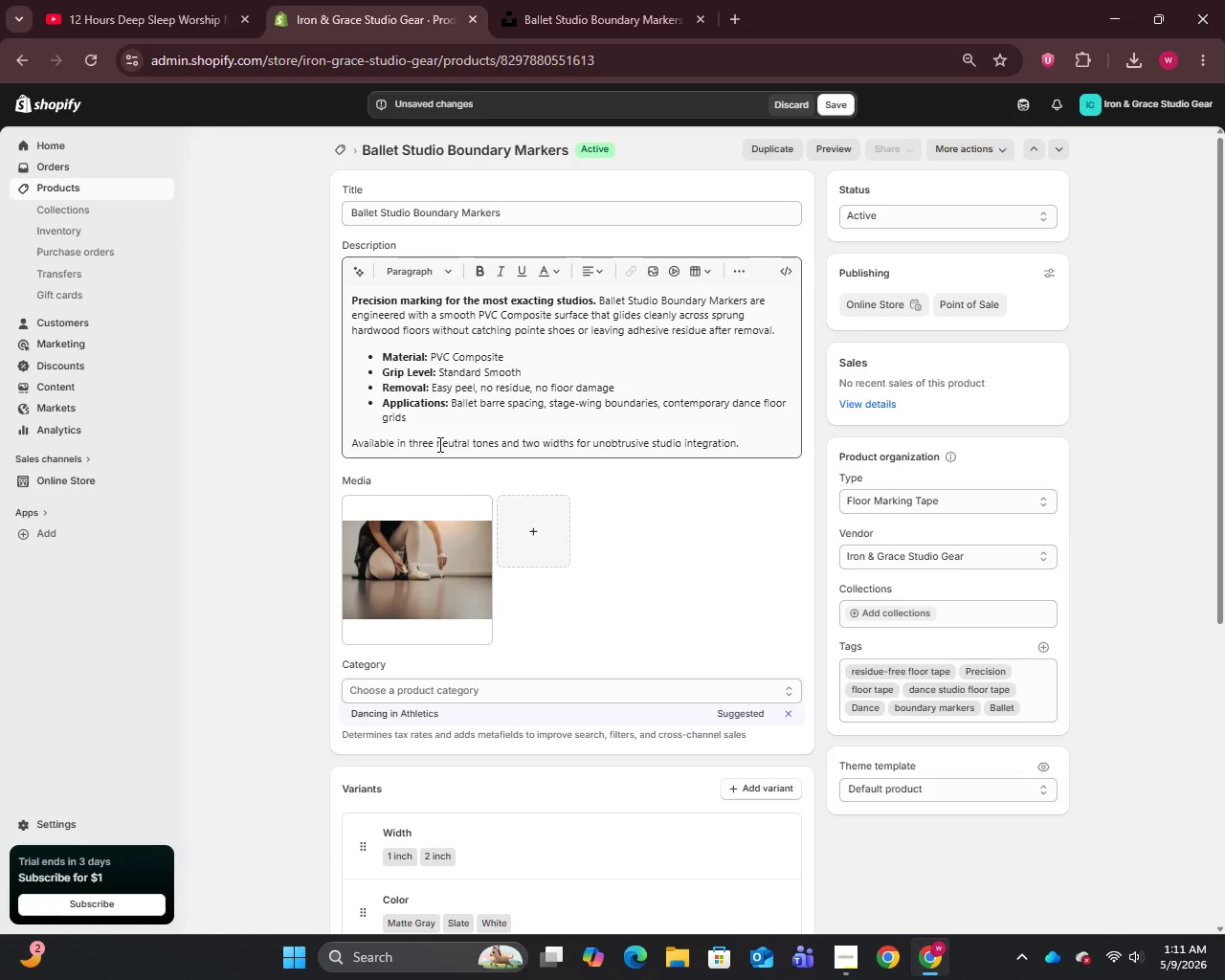 
left_click([434, 564])
 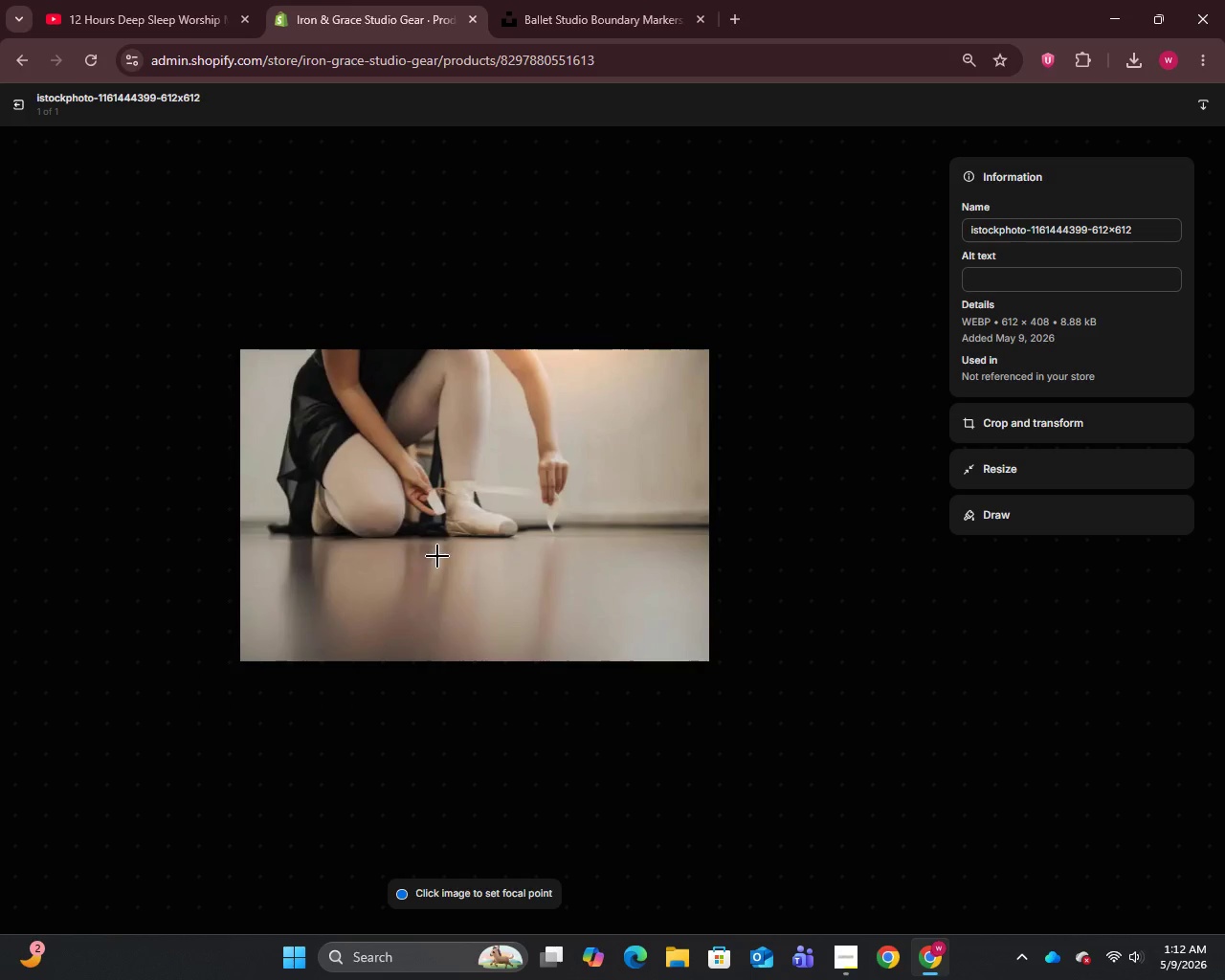 
wait(7.94)
 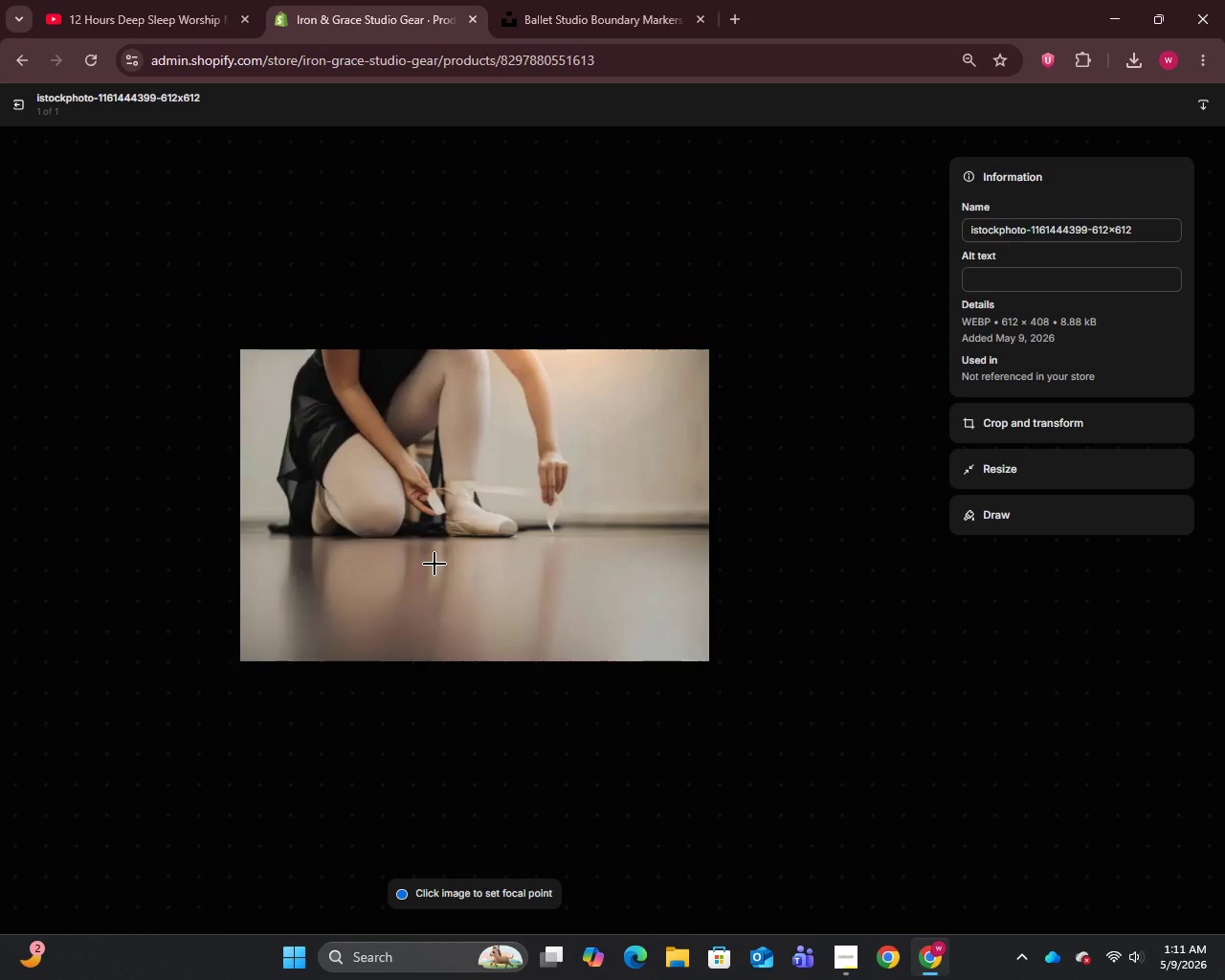 
double_click([1039, 227])
 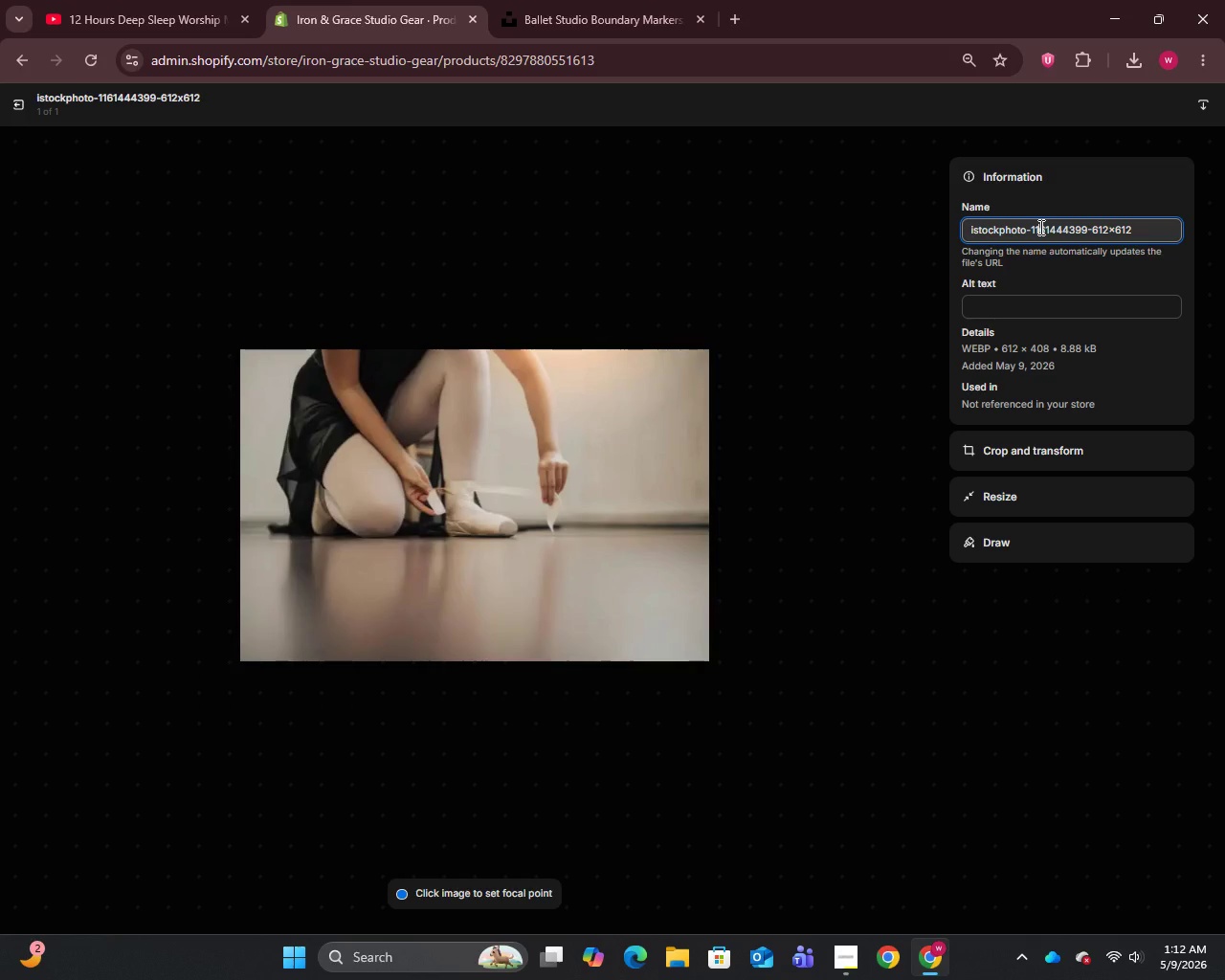 
key(Control+A)
 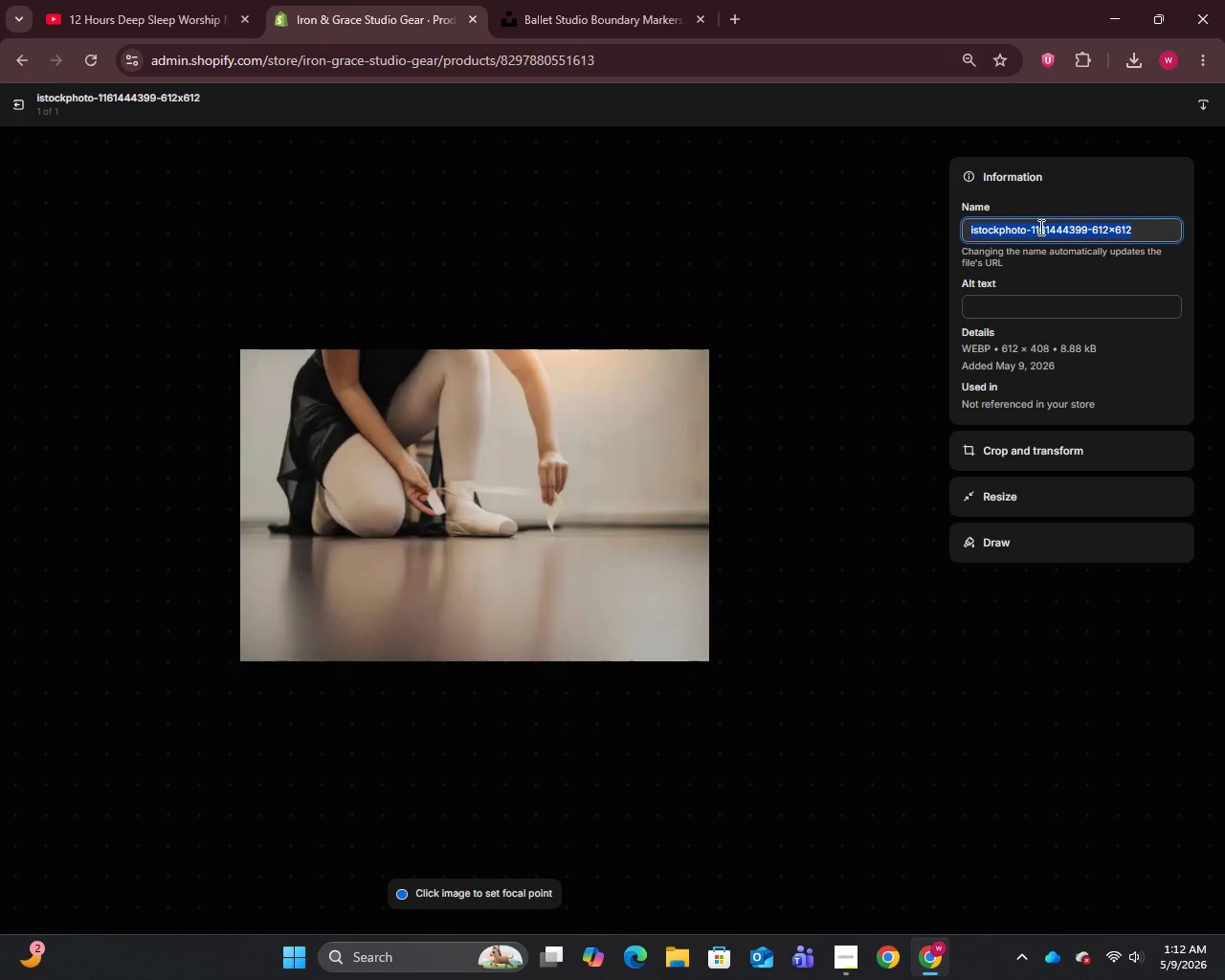 
key(Control+V)
 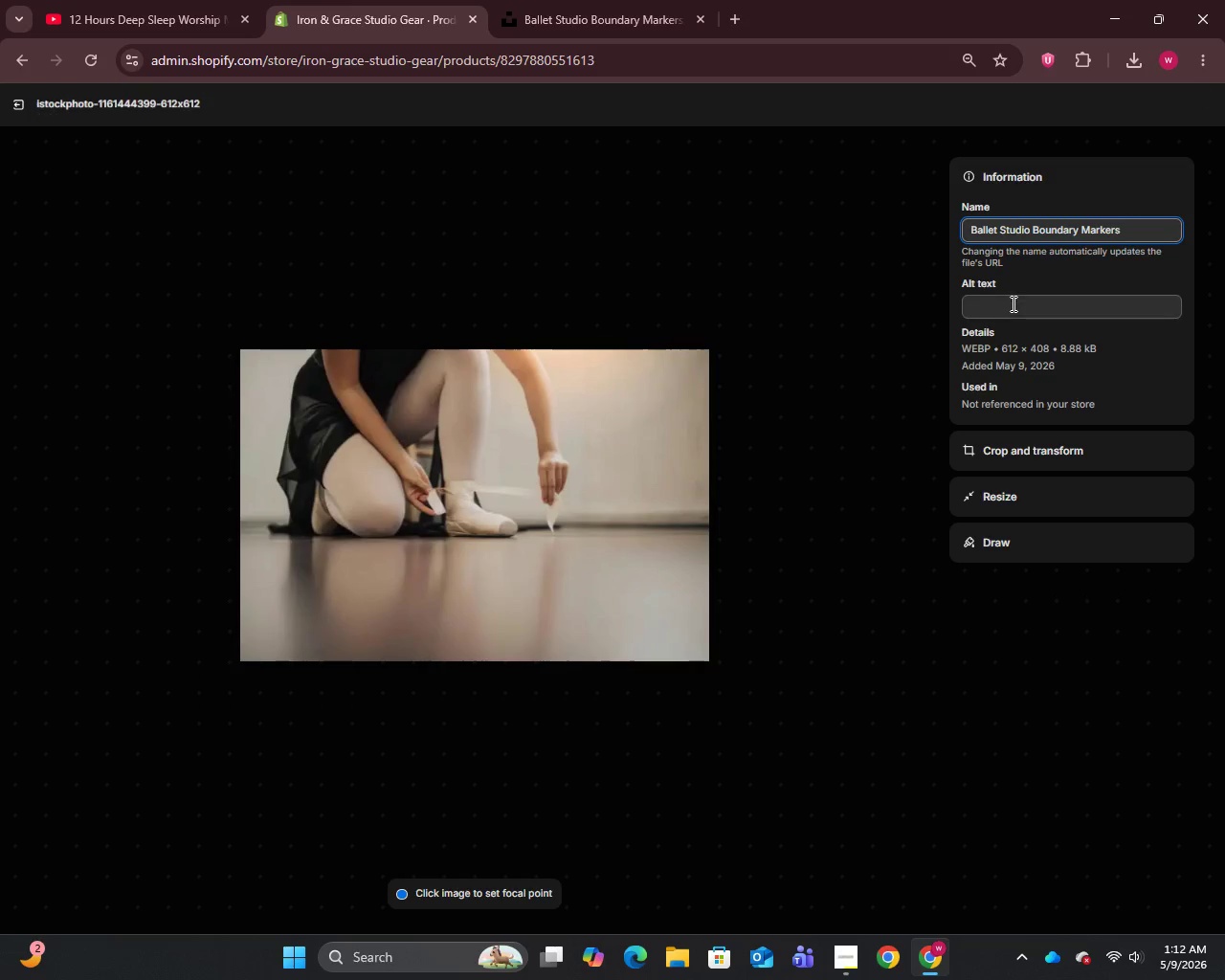 
left_click([1012, 303])
 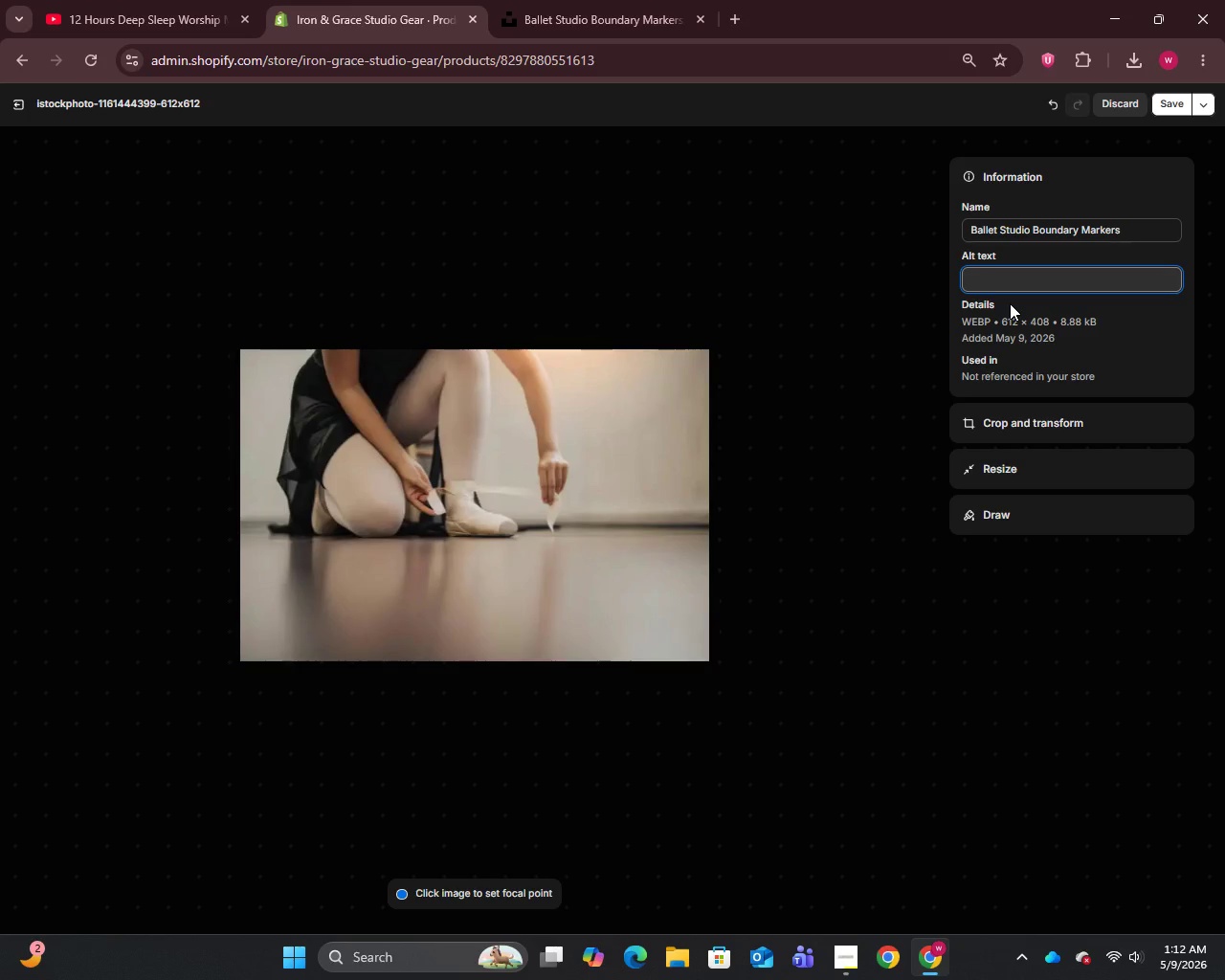 
wait(11.14)
 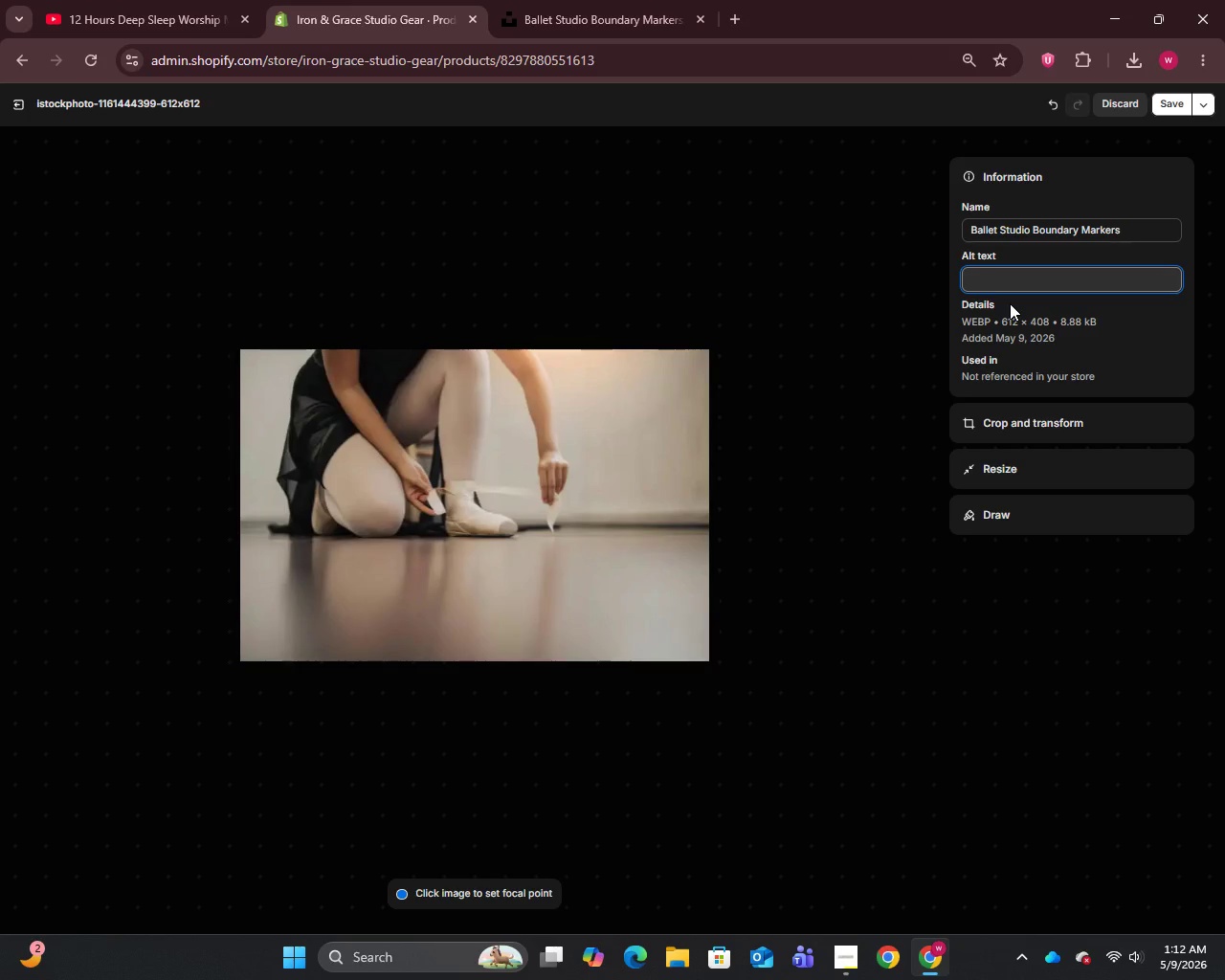 
type(Matte)
 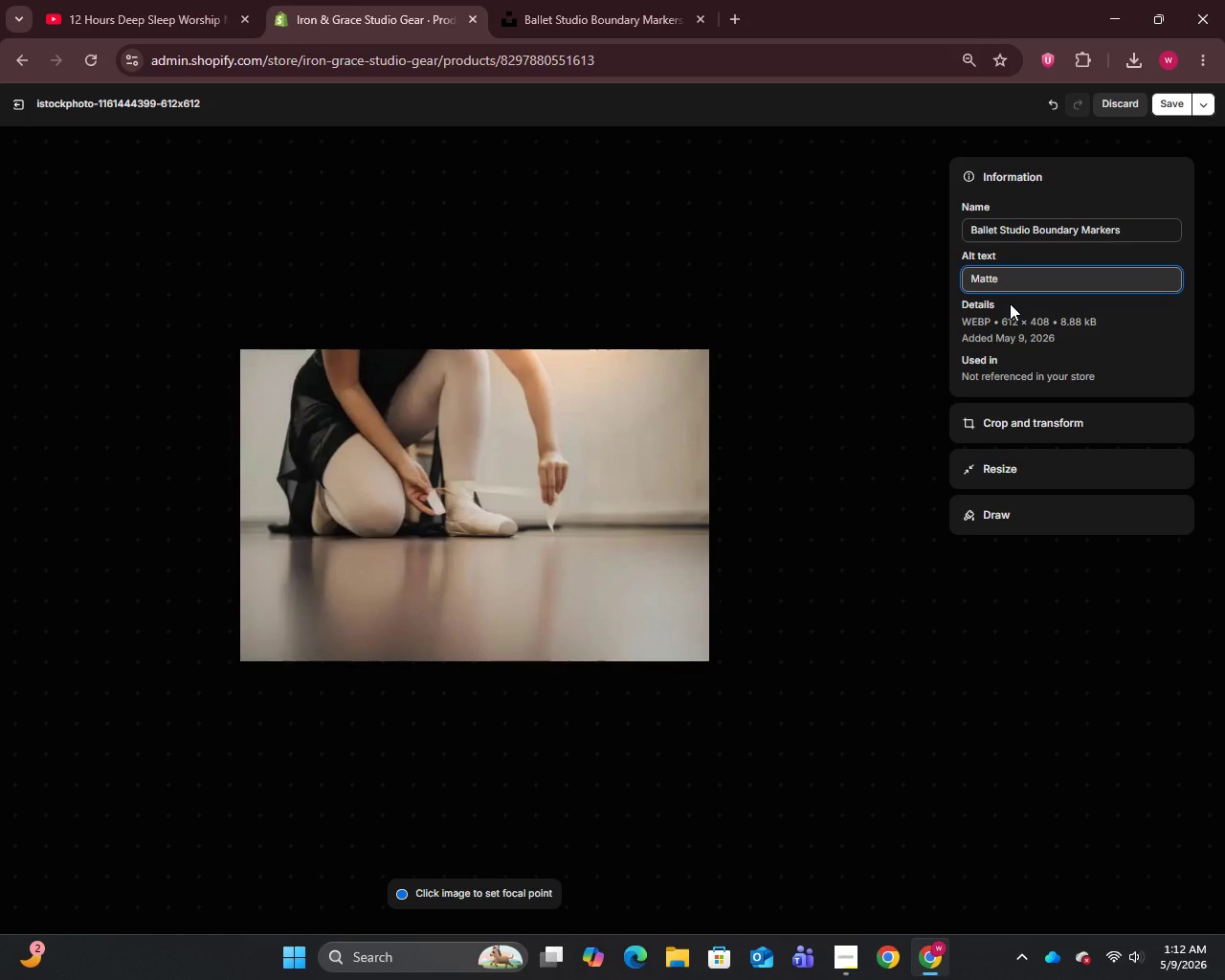 
wait(11.22)
 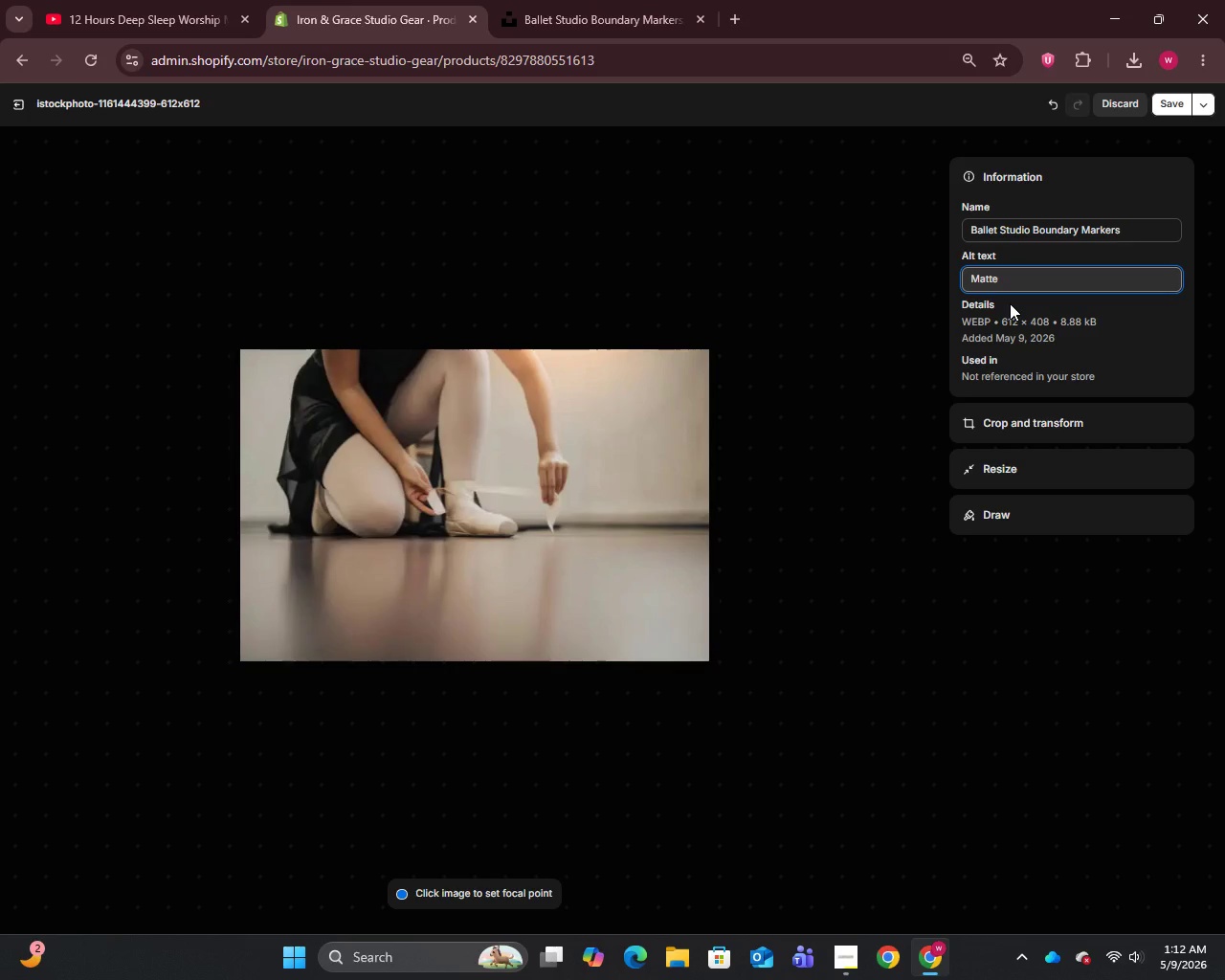 
type( gray ballet )
 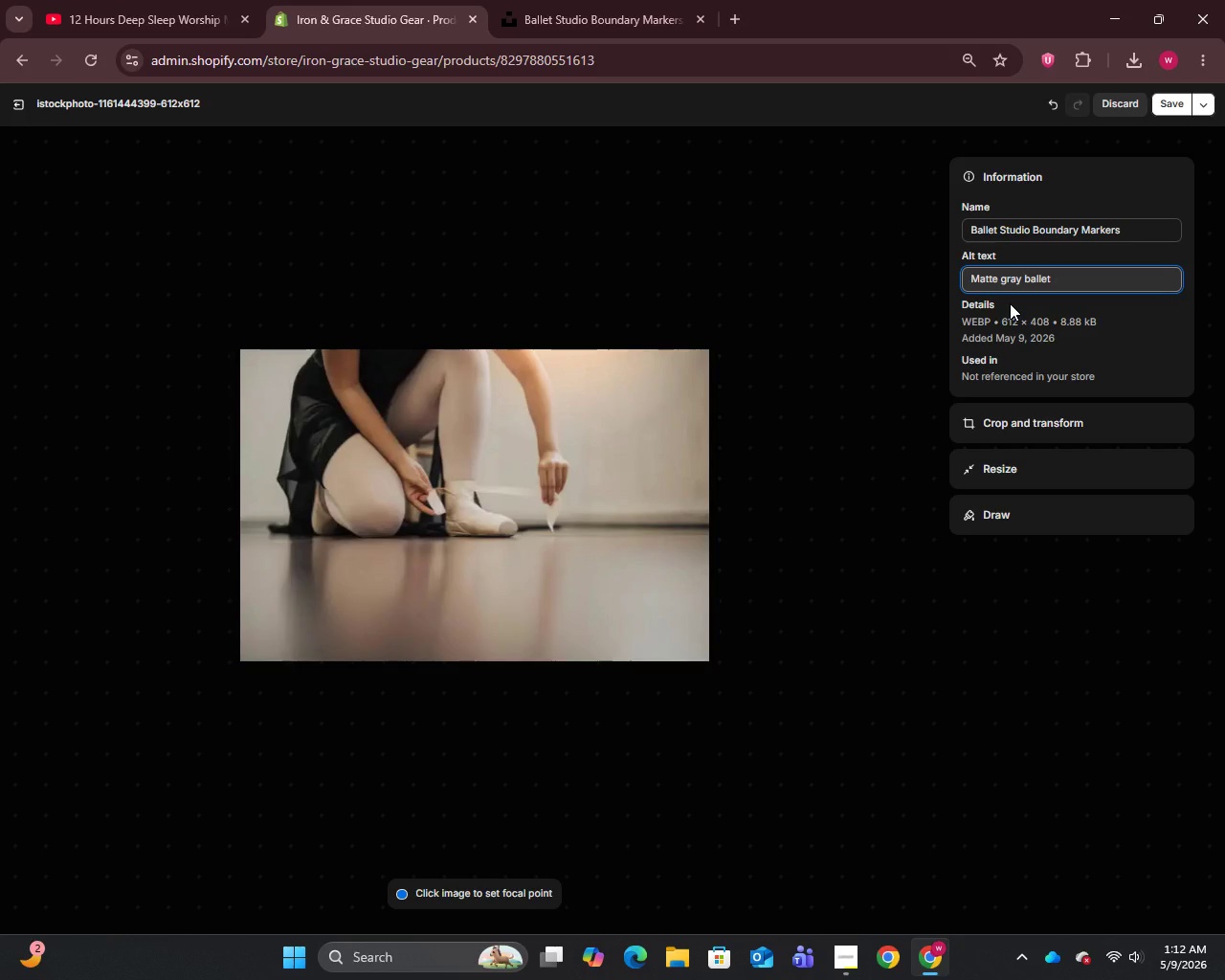 
wait(11.14)
 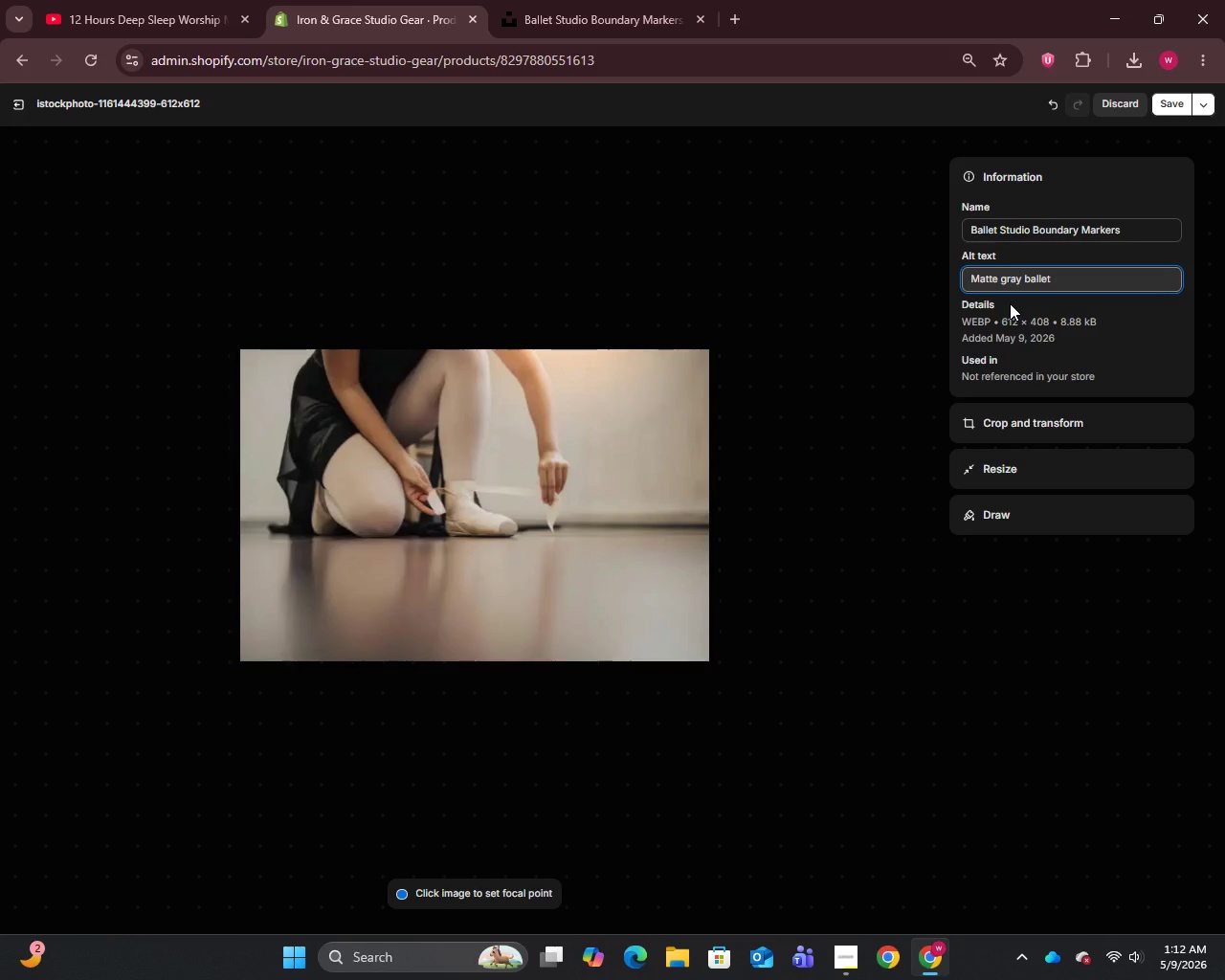 
type(studio boundary marker)
 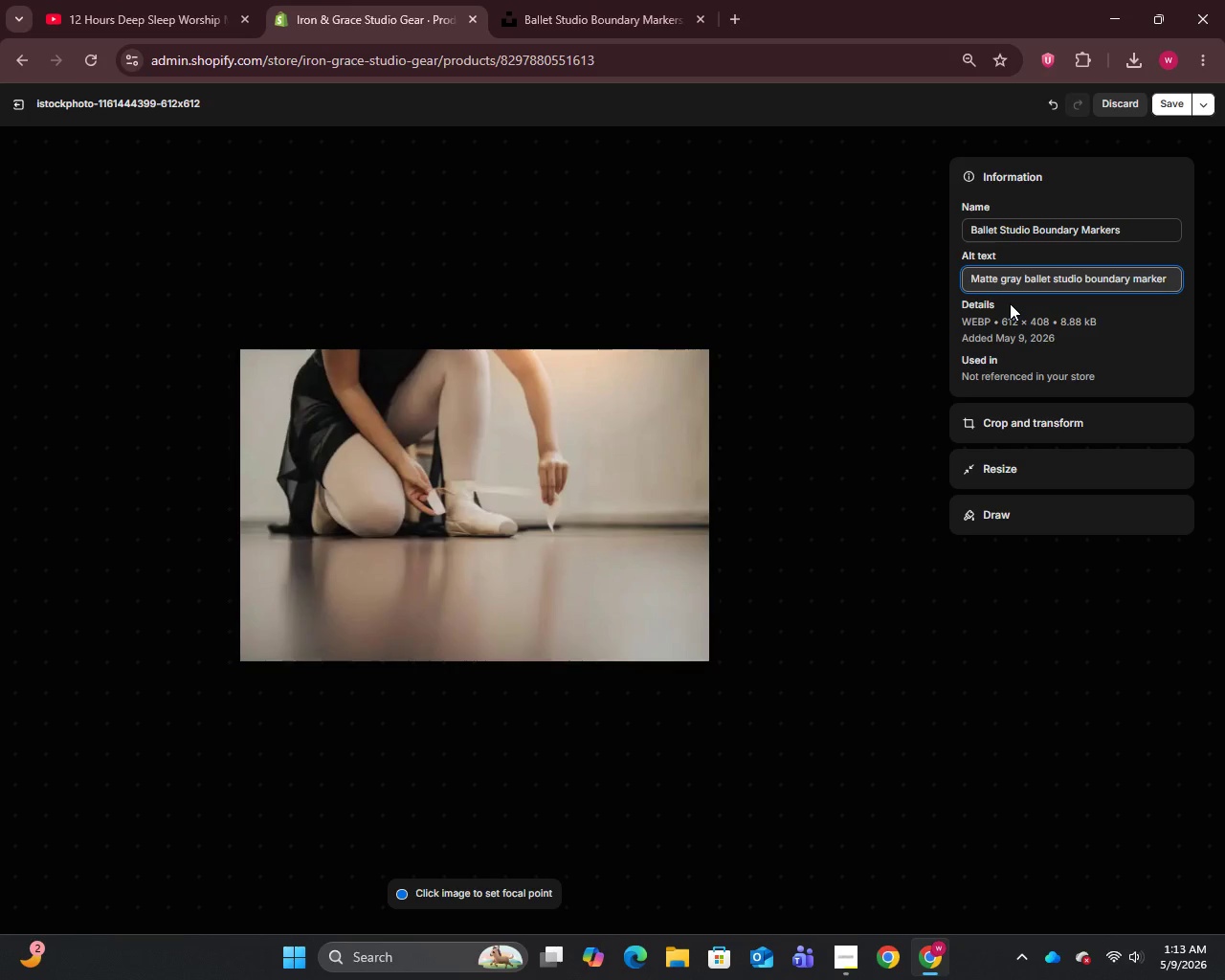 
wait(9.86)
 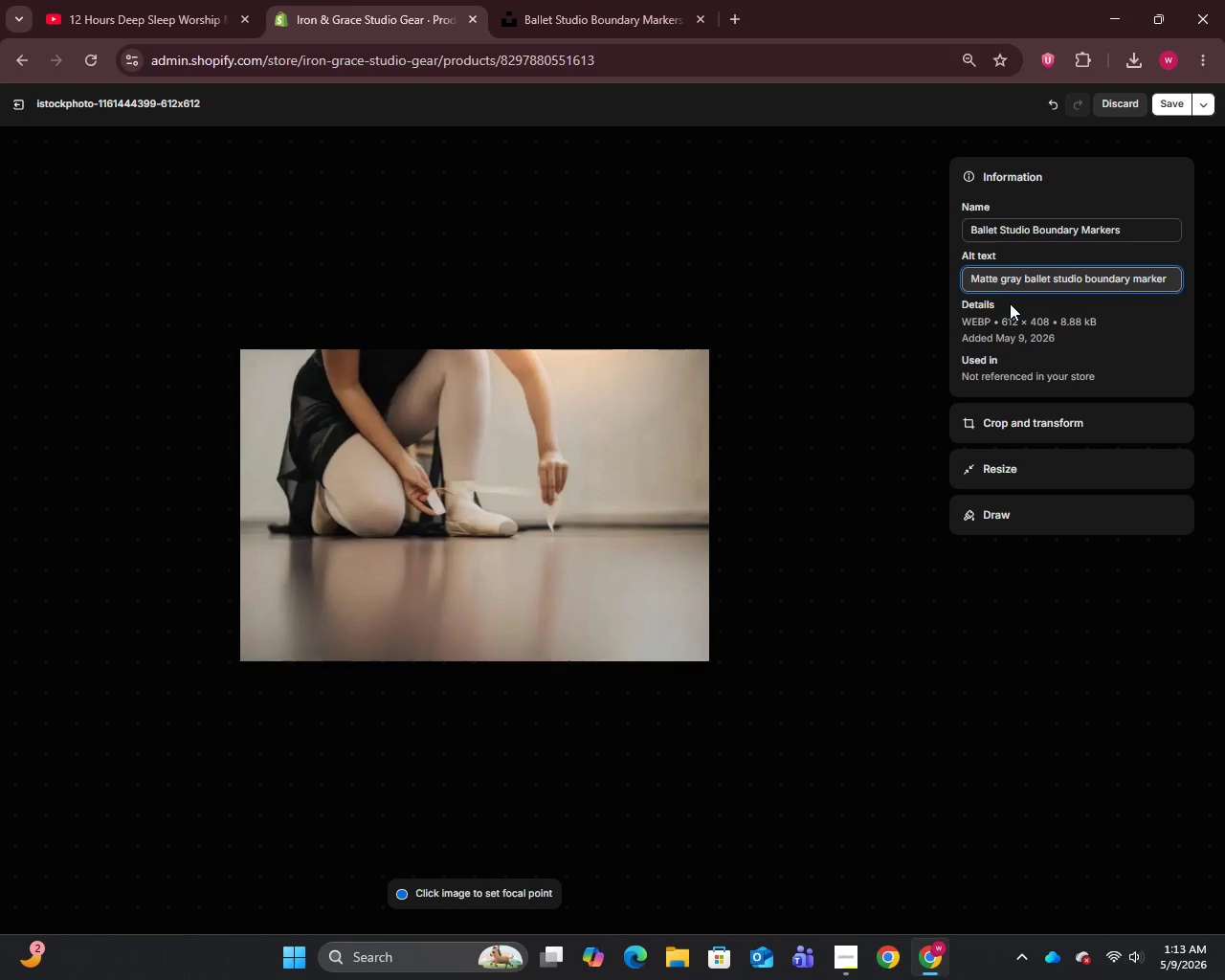 
type( tape on a hardwood dancer)
key(Backspace)
type( floor)
 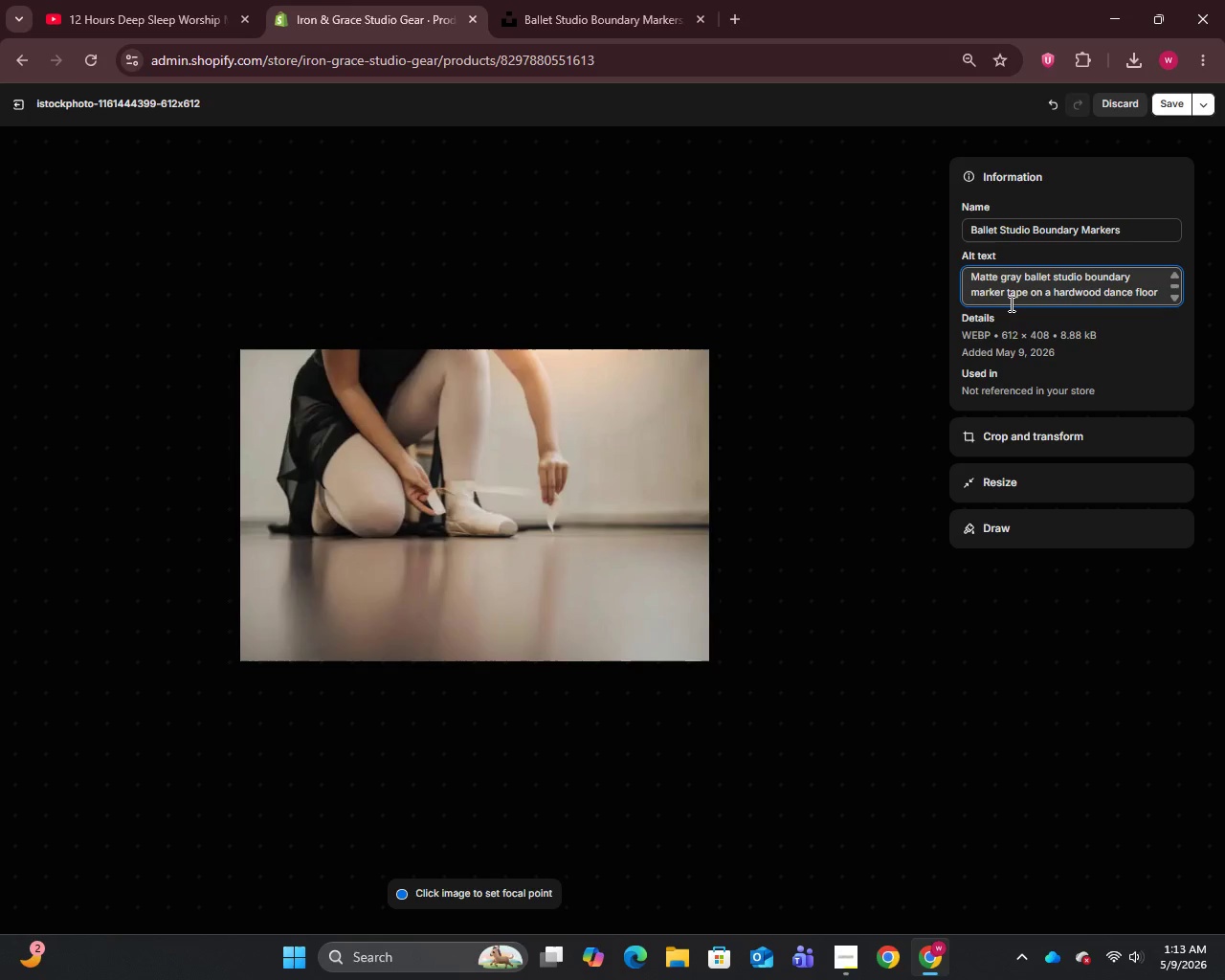 
wait(26.77)
 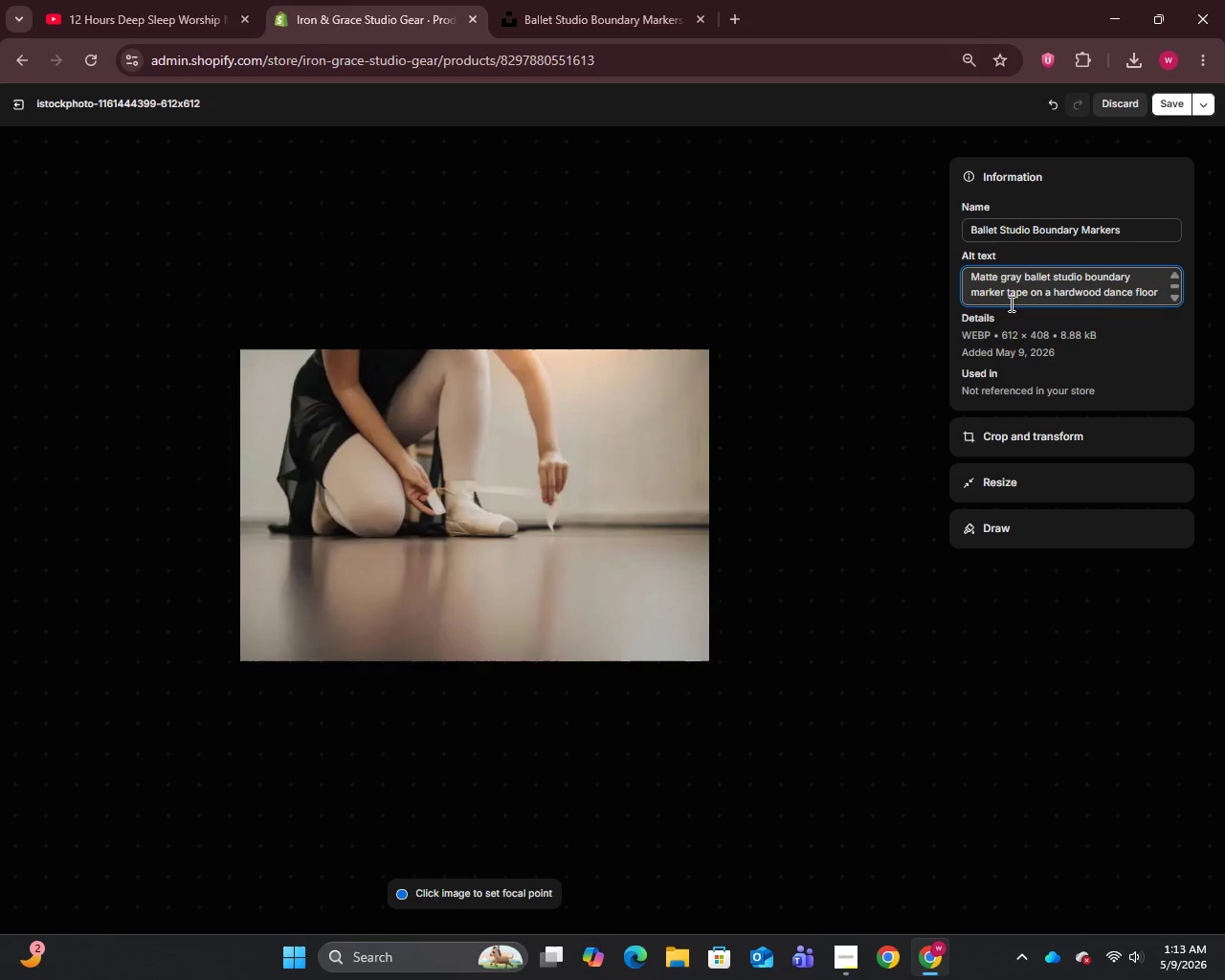 
left_click([1174, 100])
 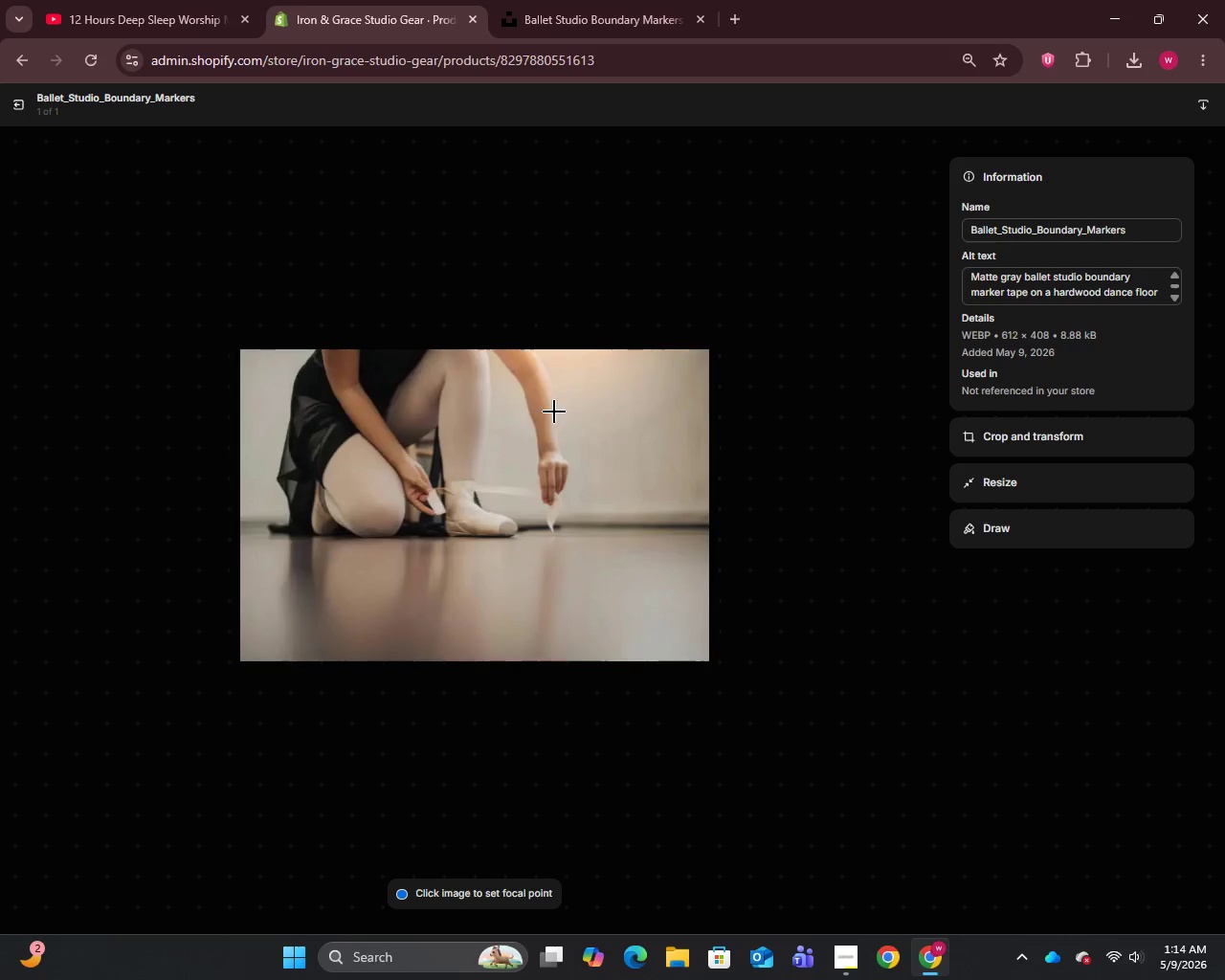 
wait(6.8)
 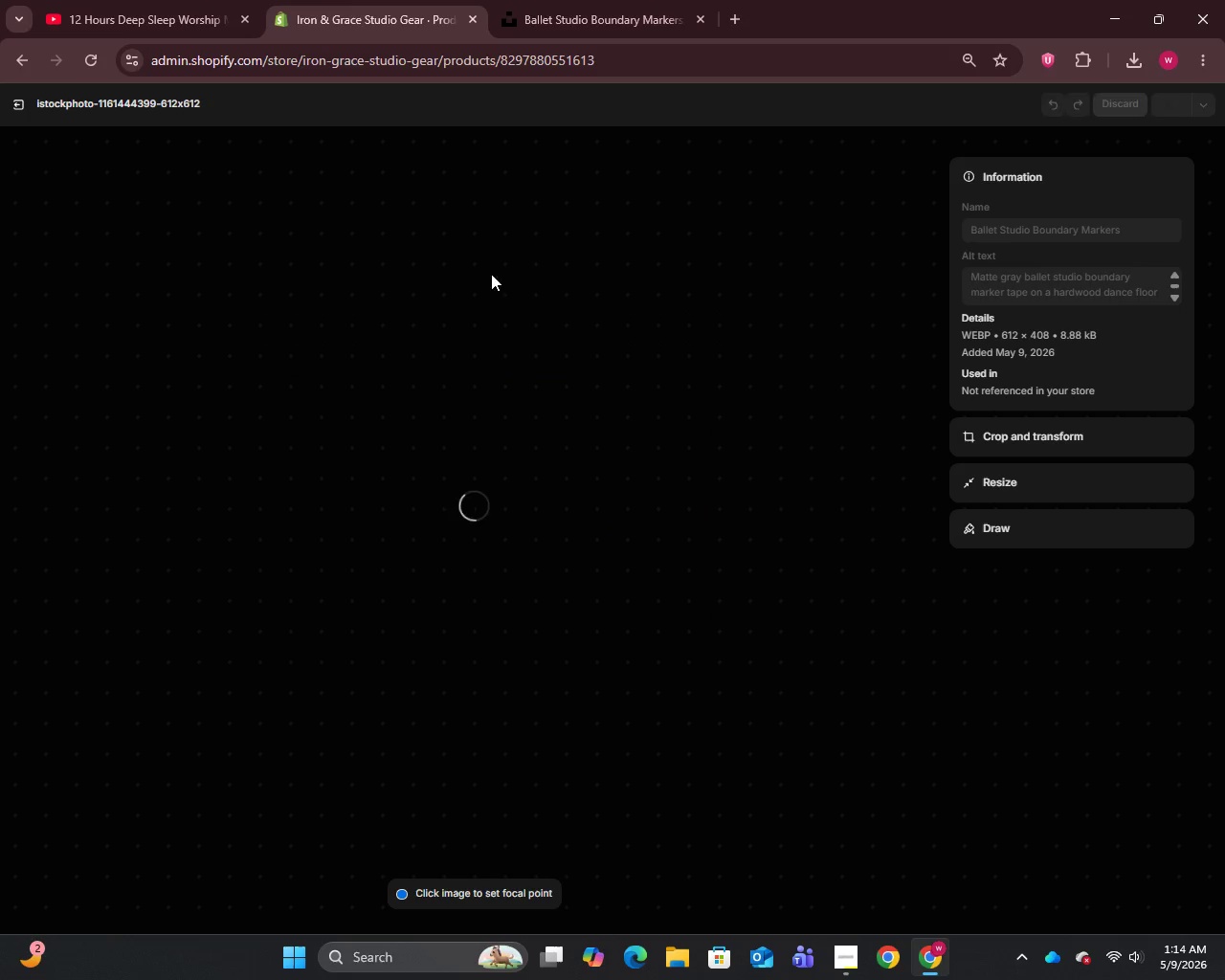 
left_click([8, 105])
 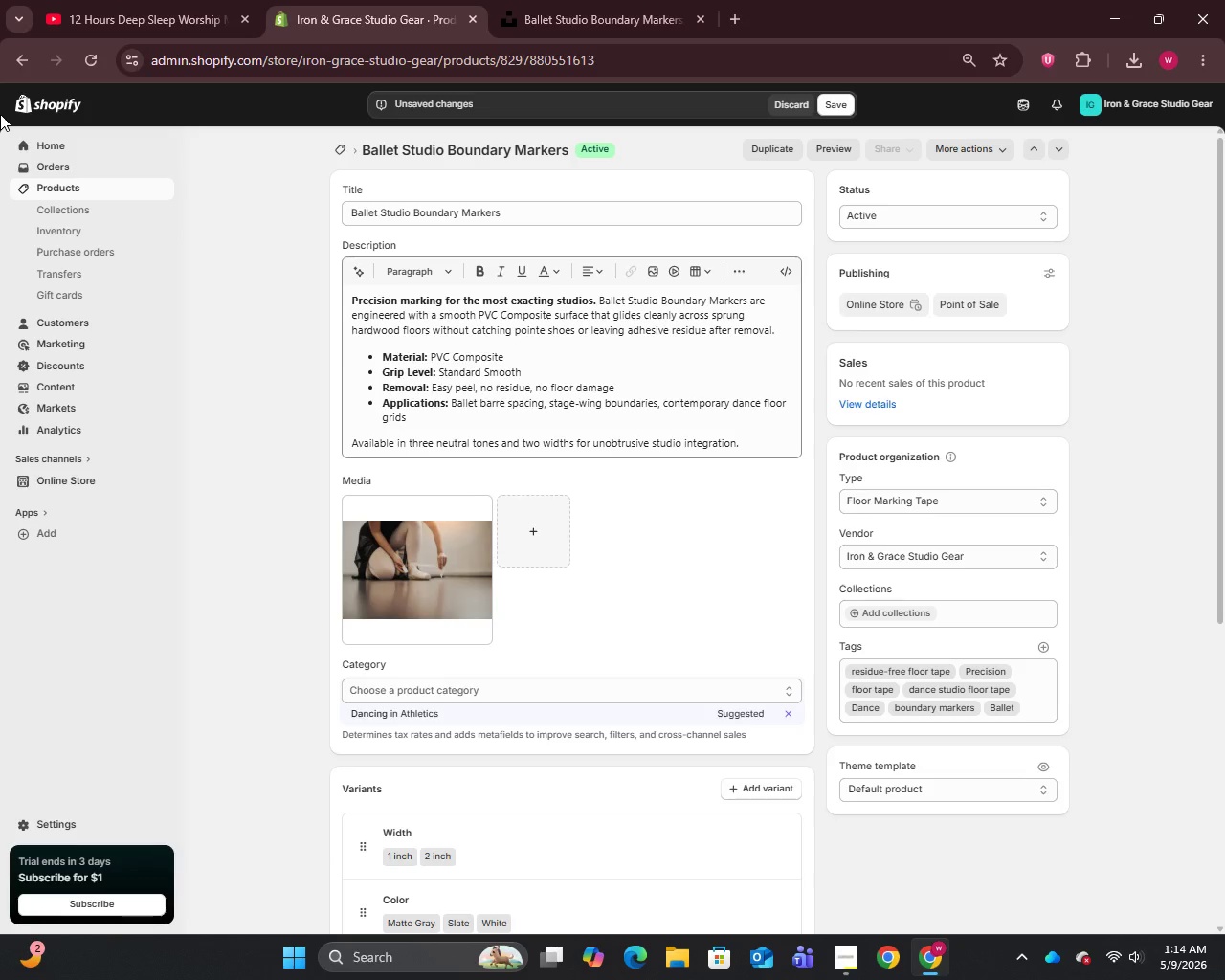 
wait(11.64)
 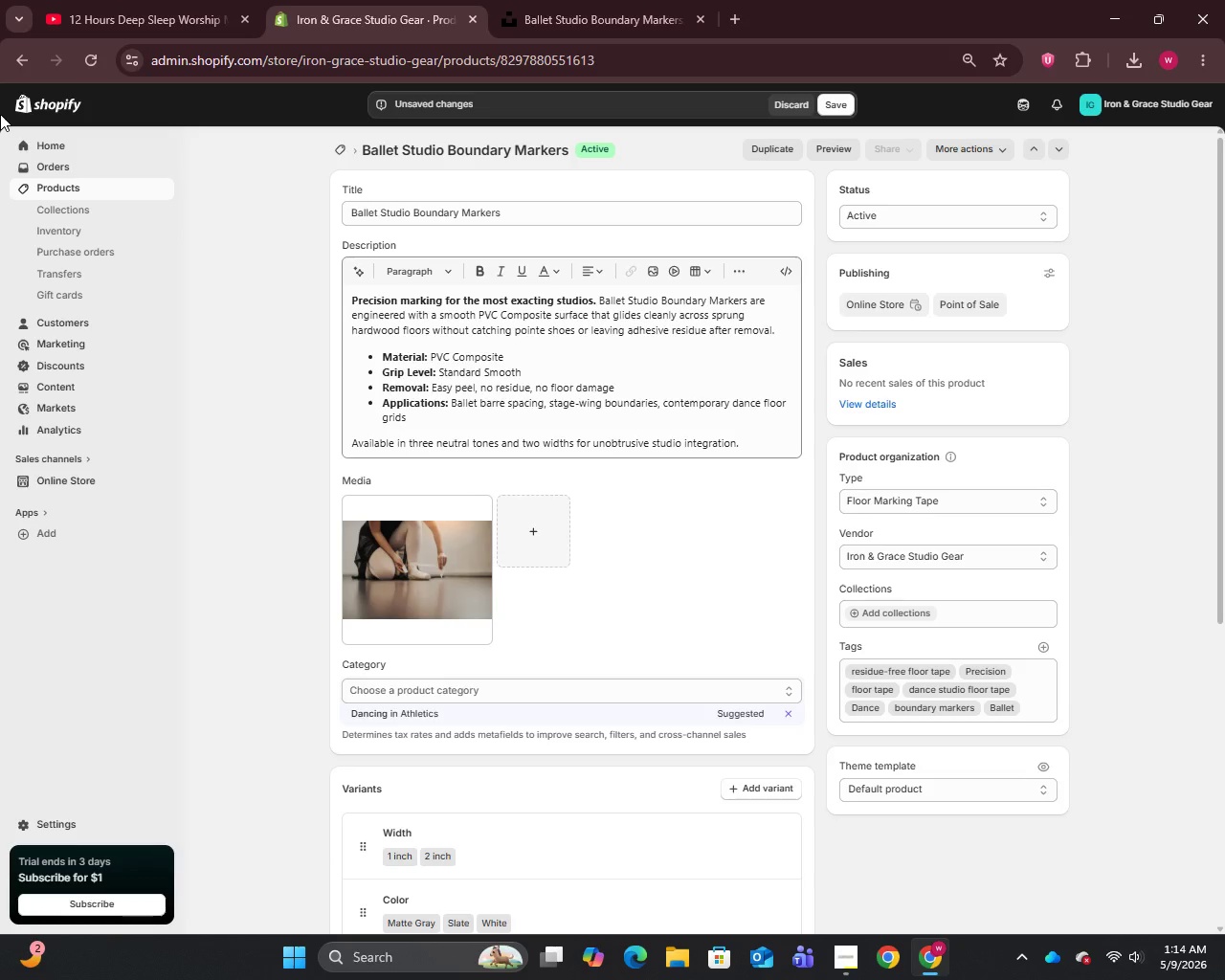 
scroll: coordinate [796, 736], scroll_direction: down, amount: 14.0
 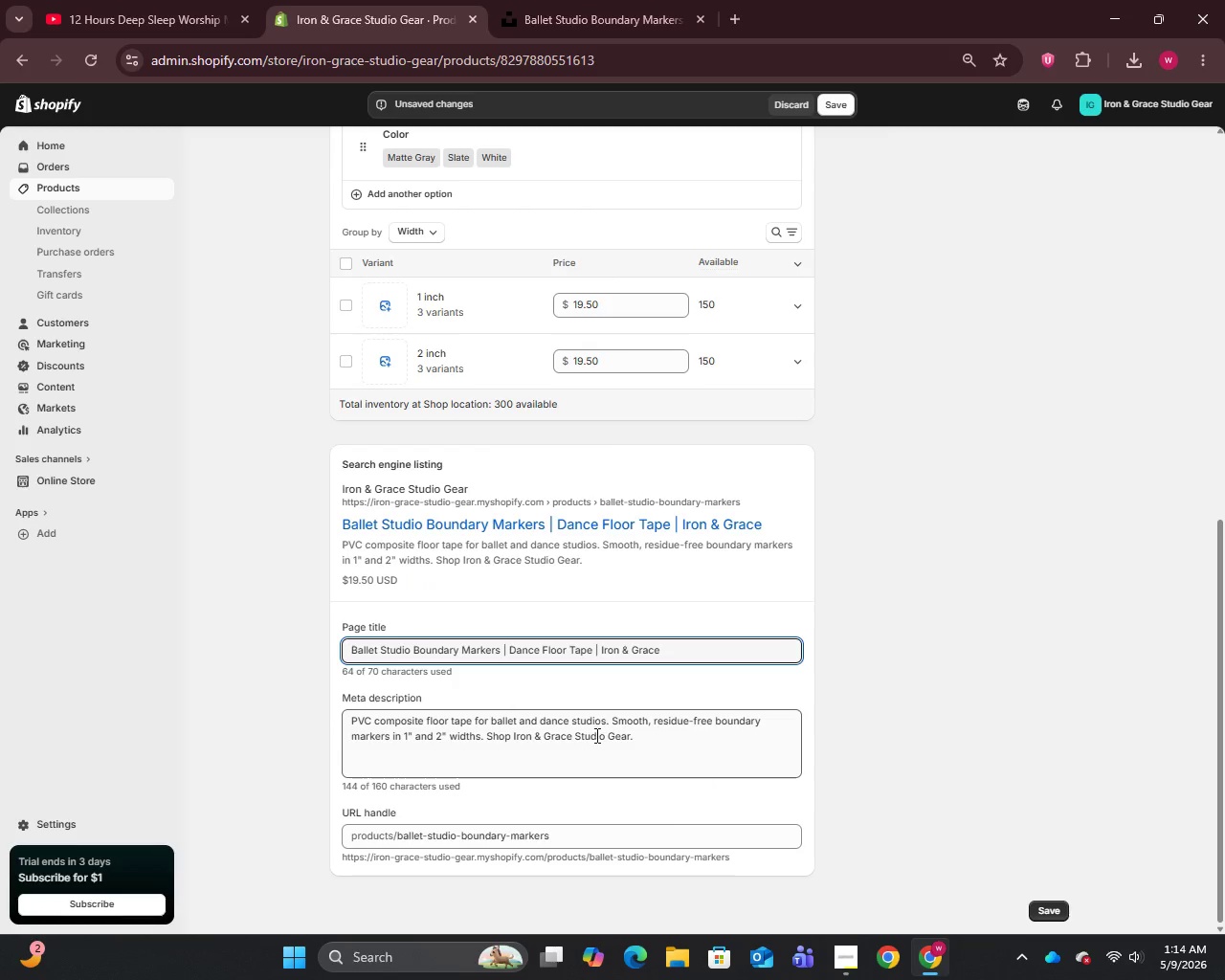 
left_click([595, 740])
 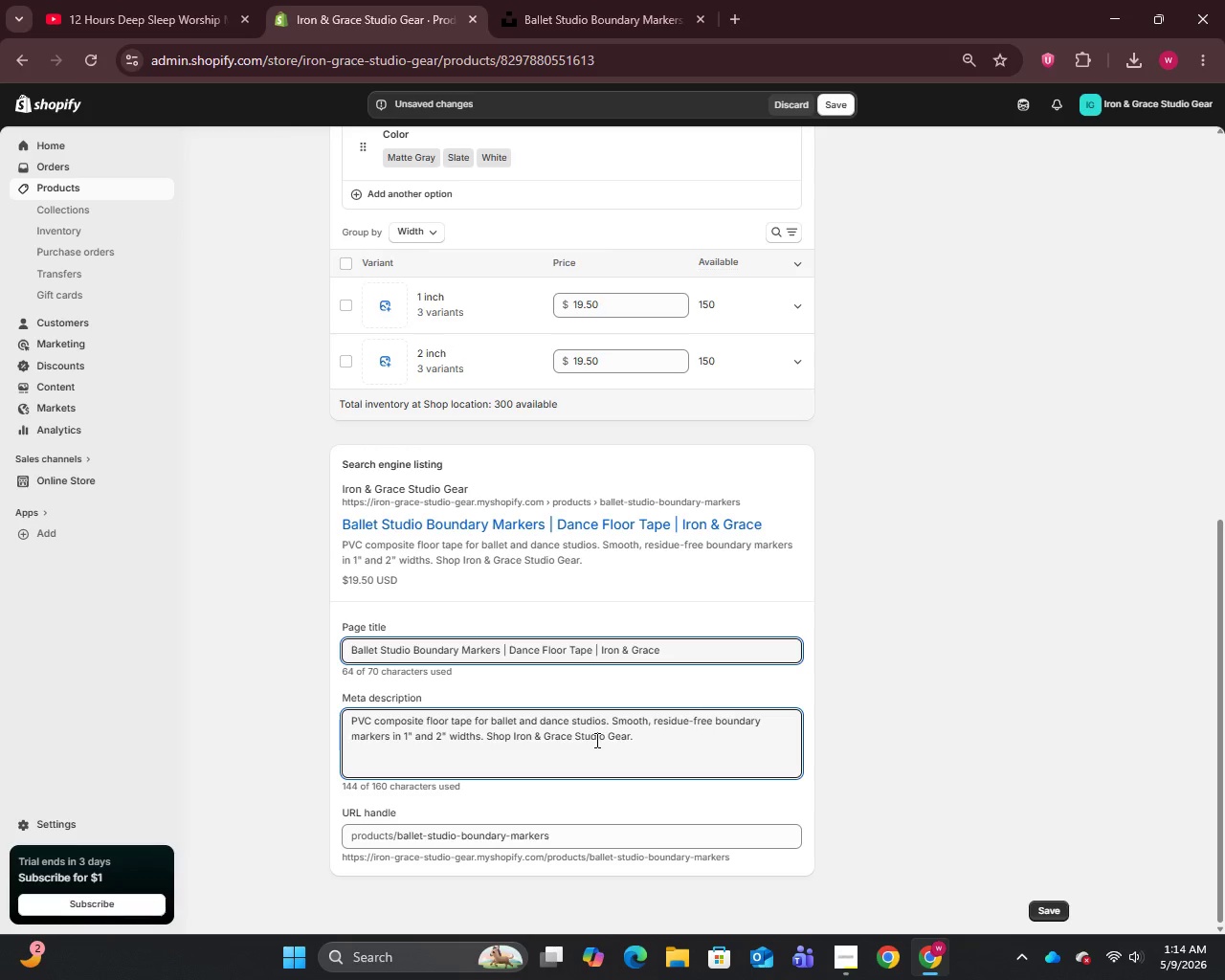 
wait(34.22)
 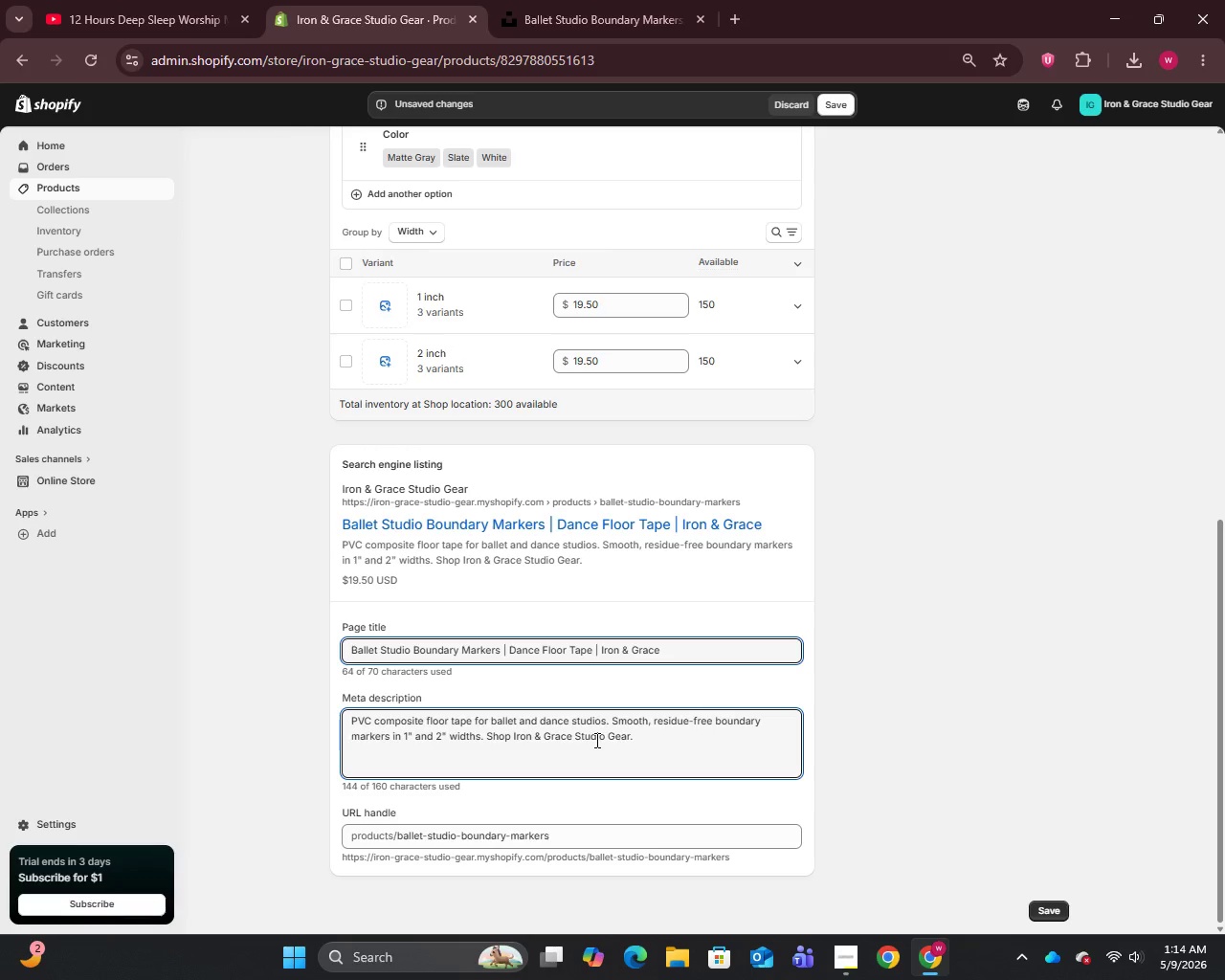 
scroll: coordinate [313, 567], scroll_direction: up, amount: 12.0
 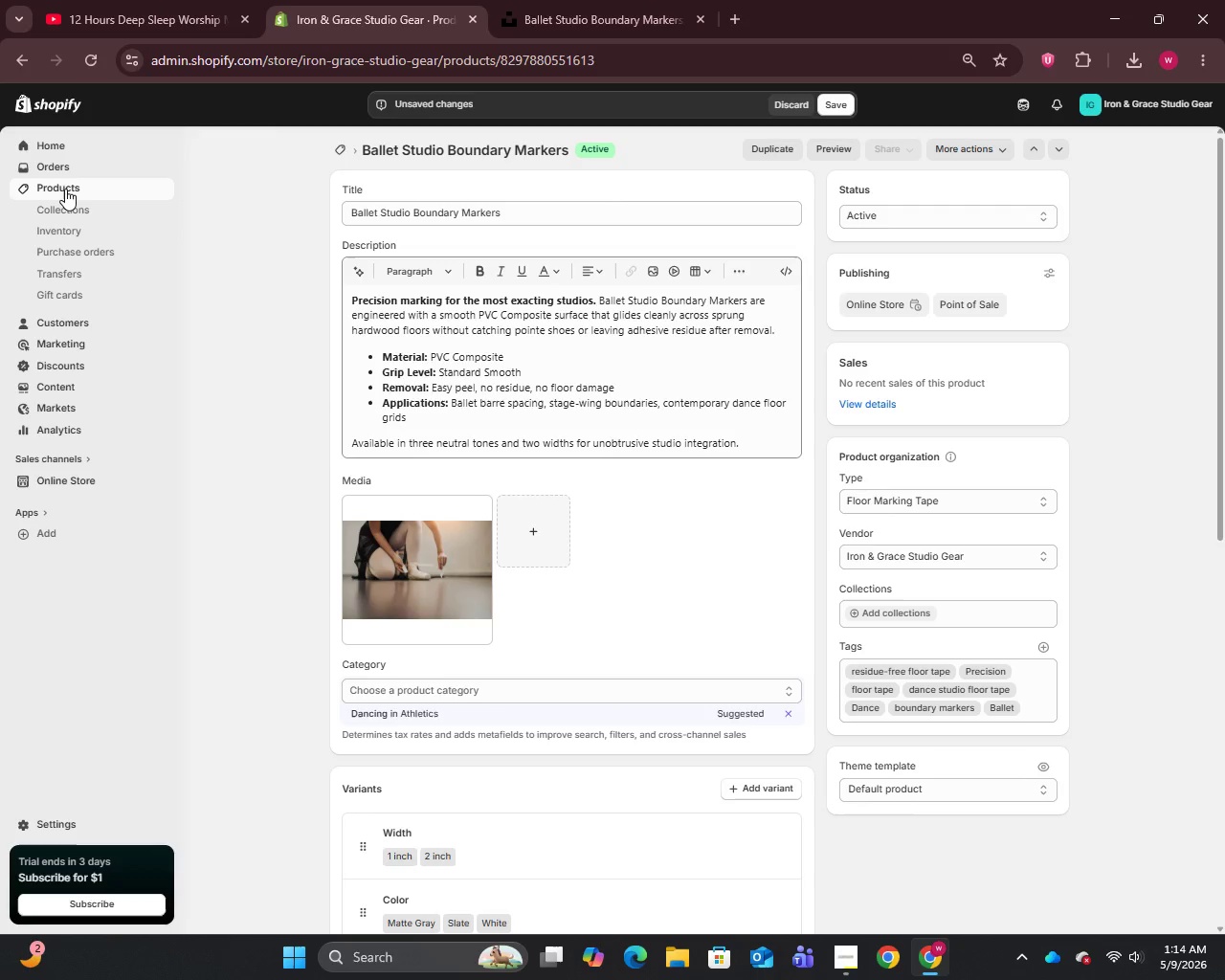 
left_click([65, 189])
 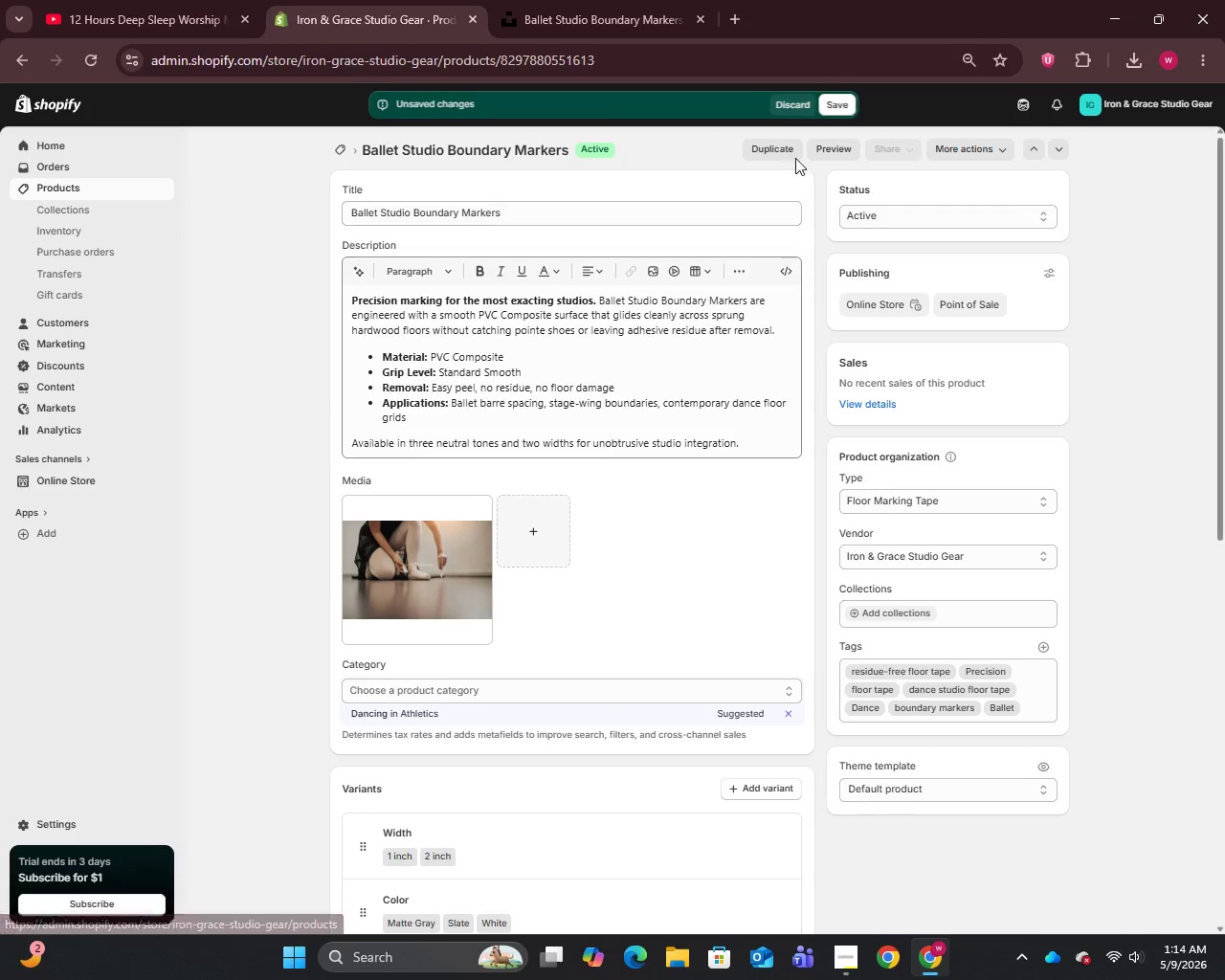 
mouse_move([827, 103])
 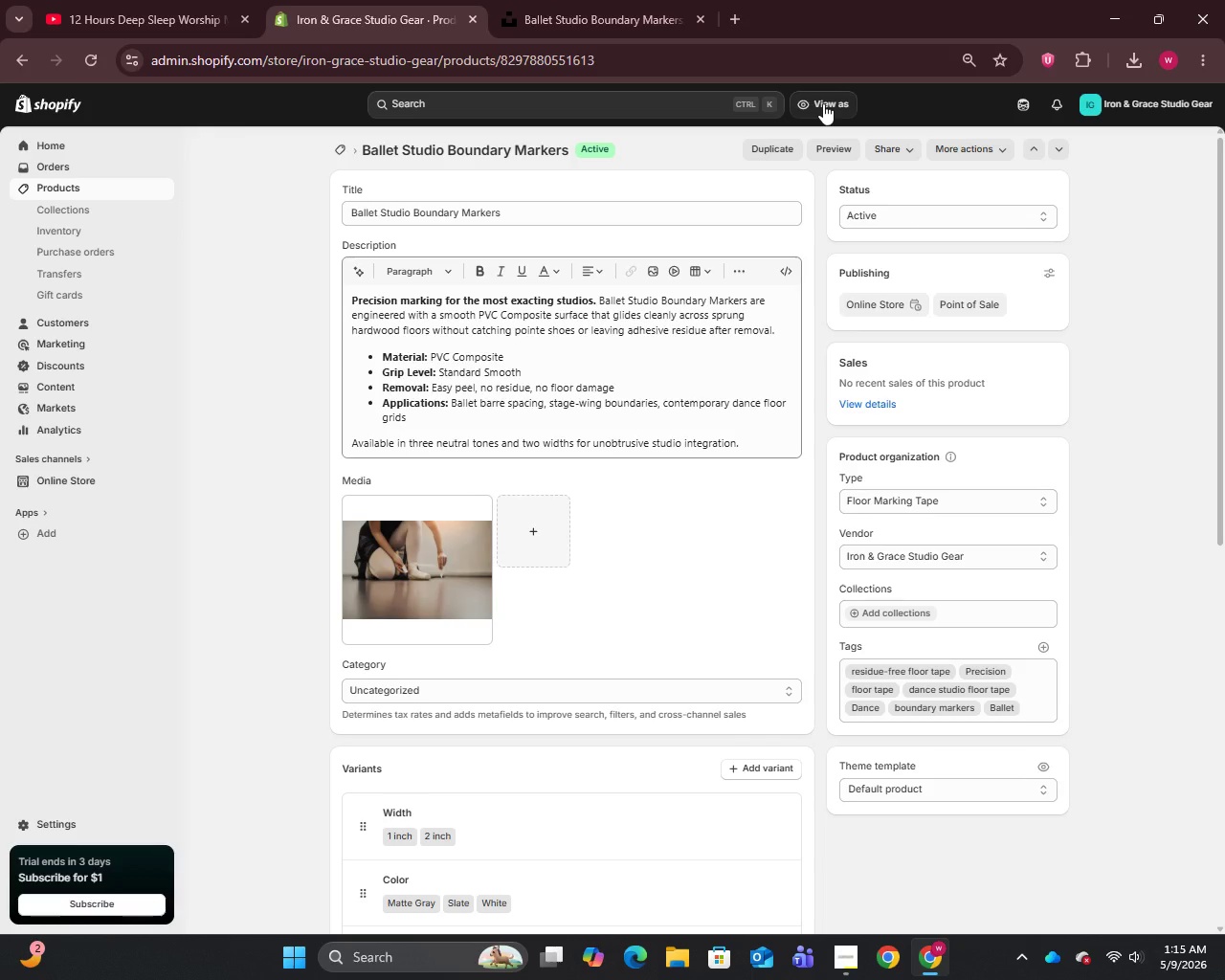 
wait(26.95)
 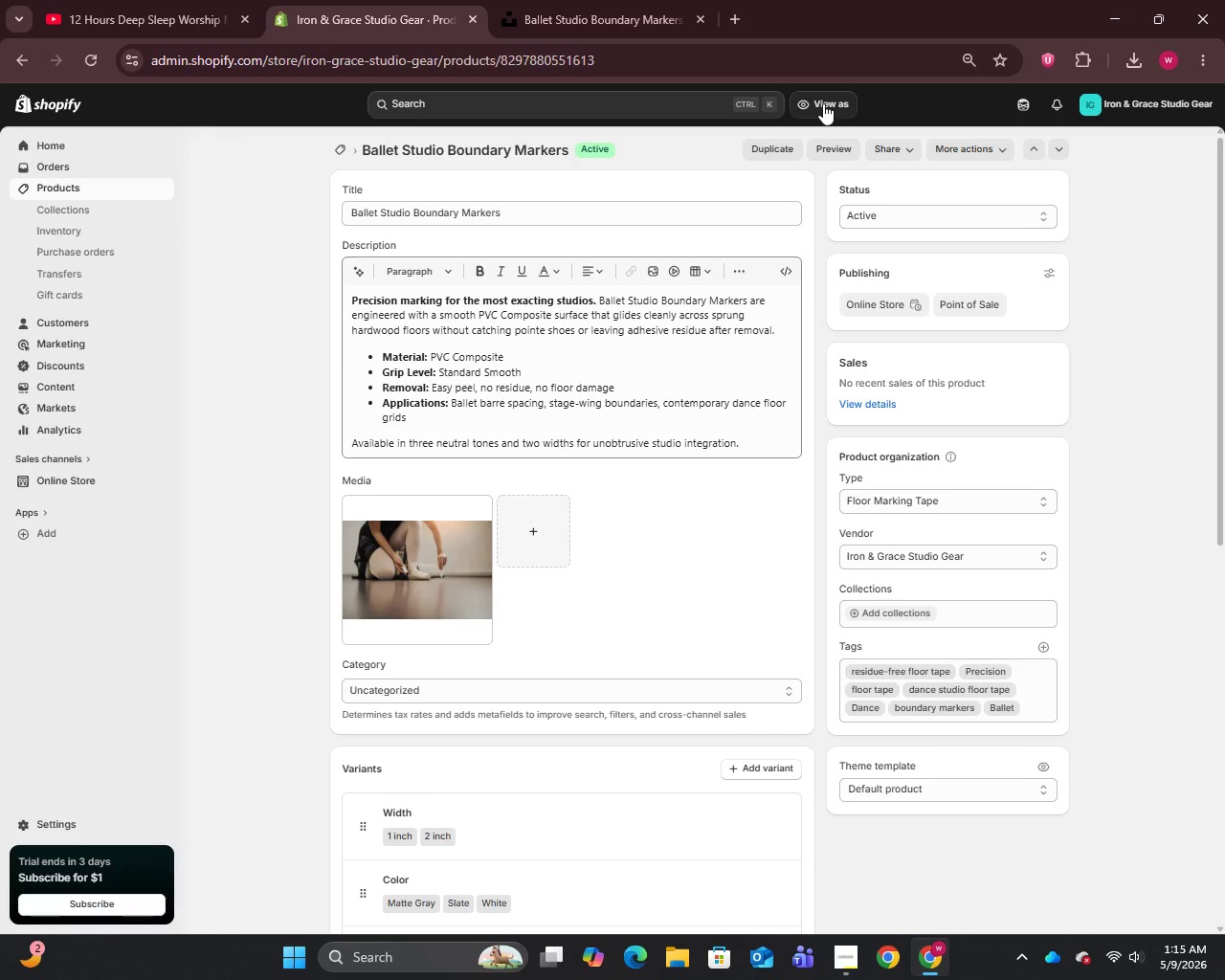 
left_click([76, 185])
 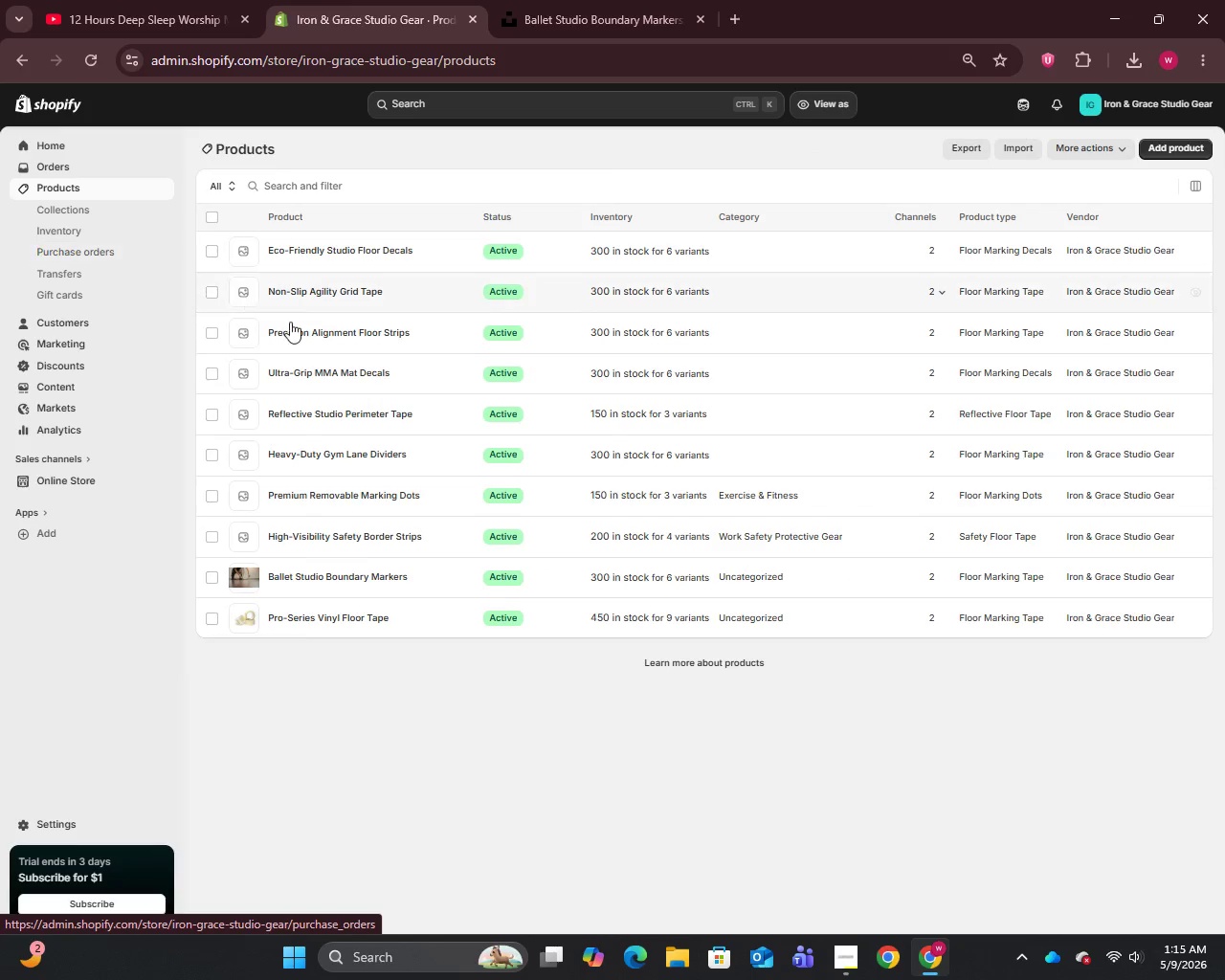 
left_click([299, 539])
 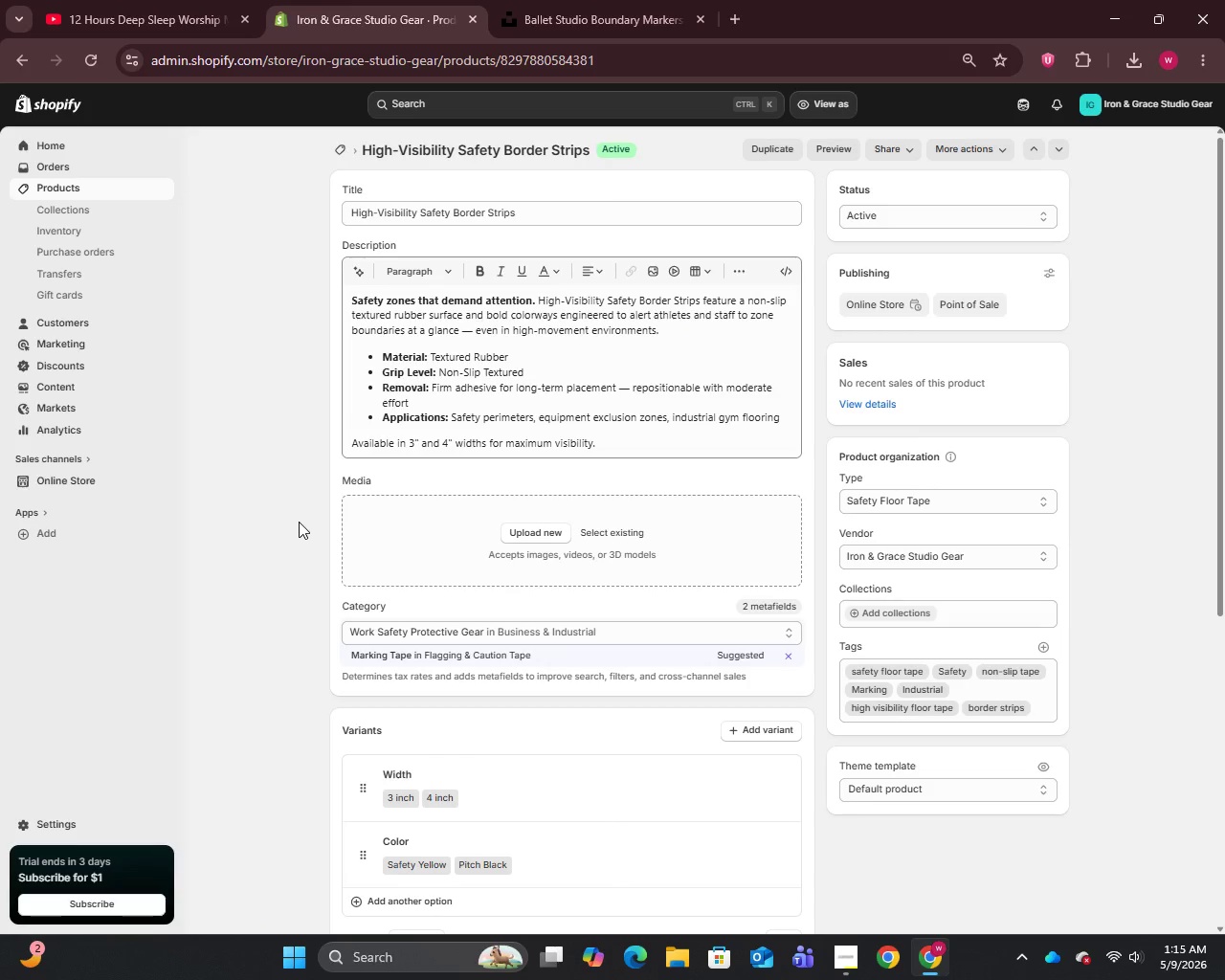 
wait(5.91)
 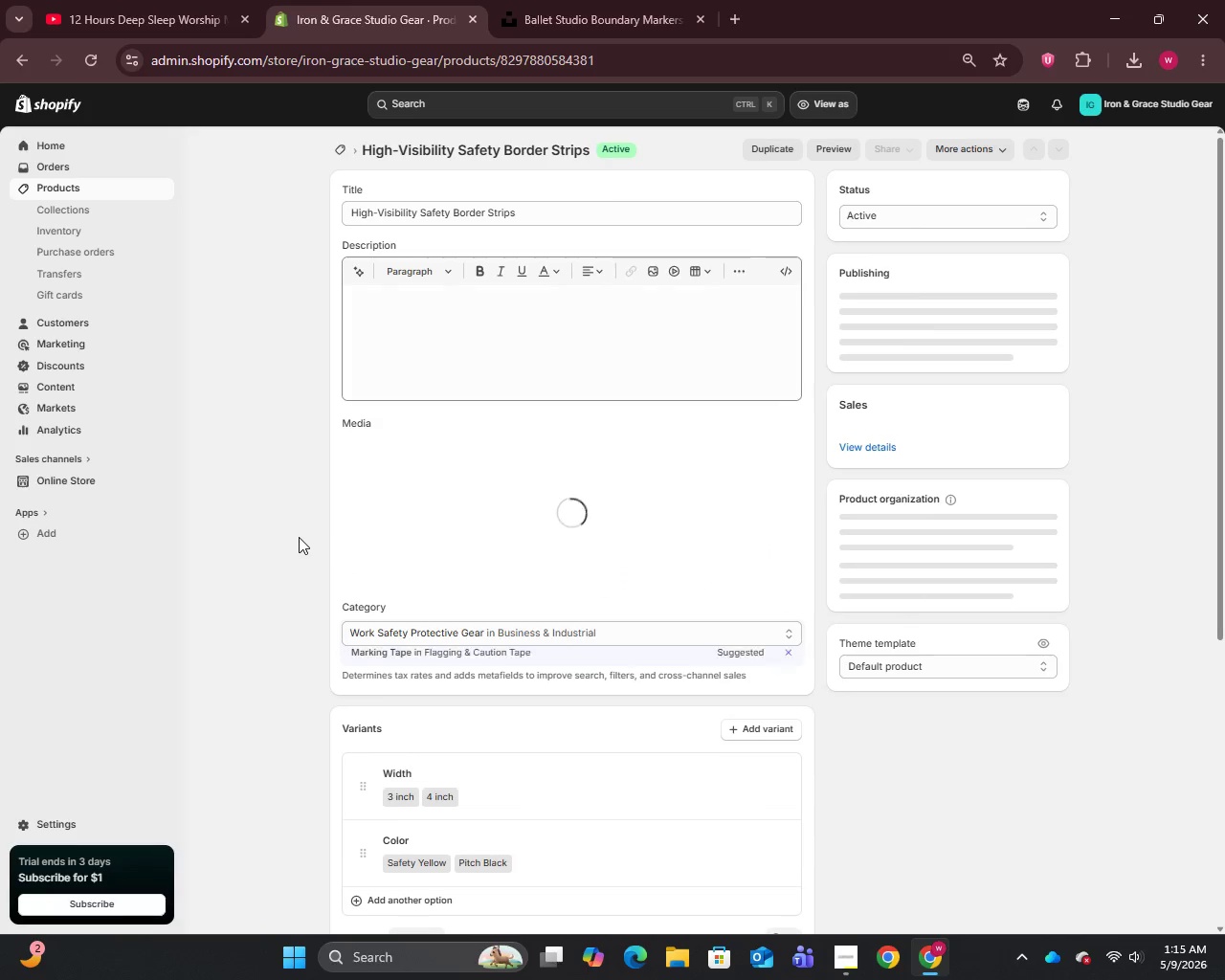 
left_click([629, 398])
 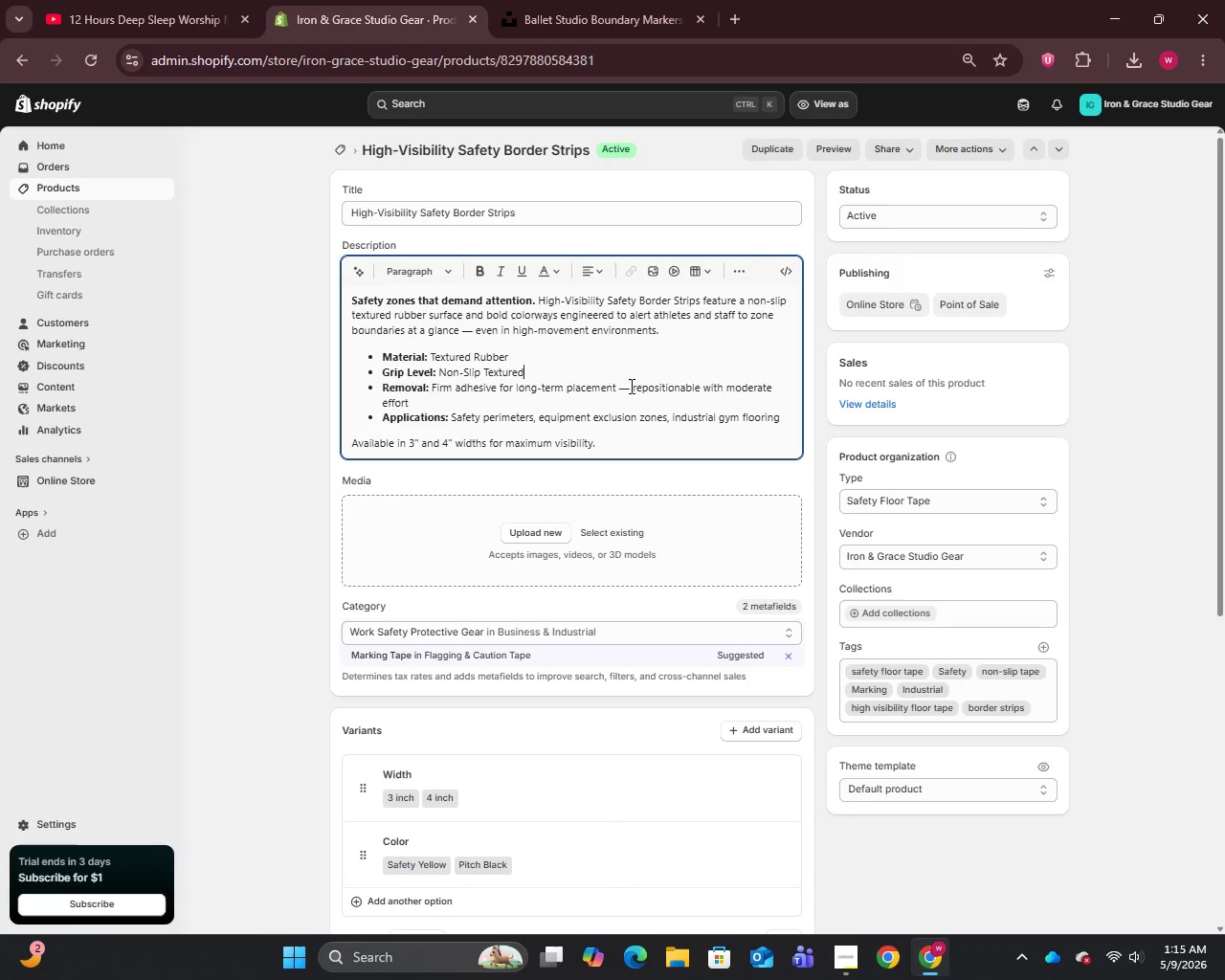 
double_click([633, 390])
 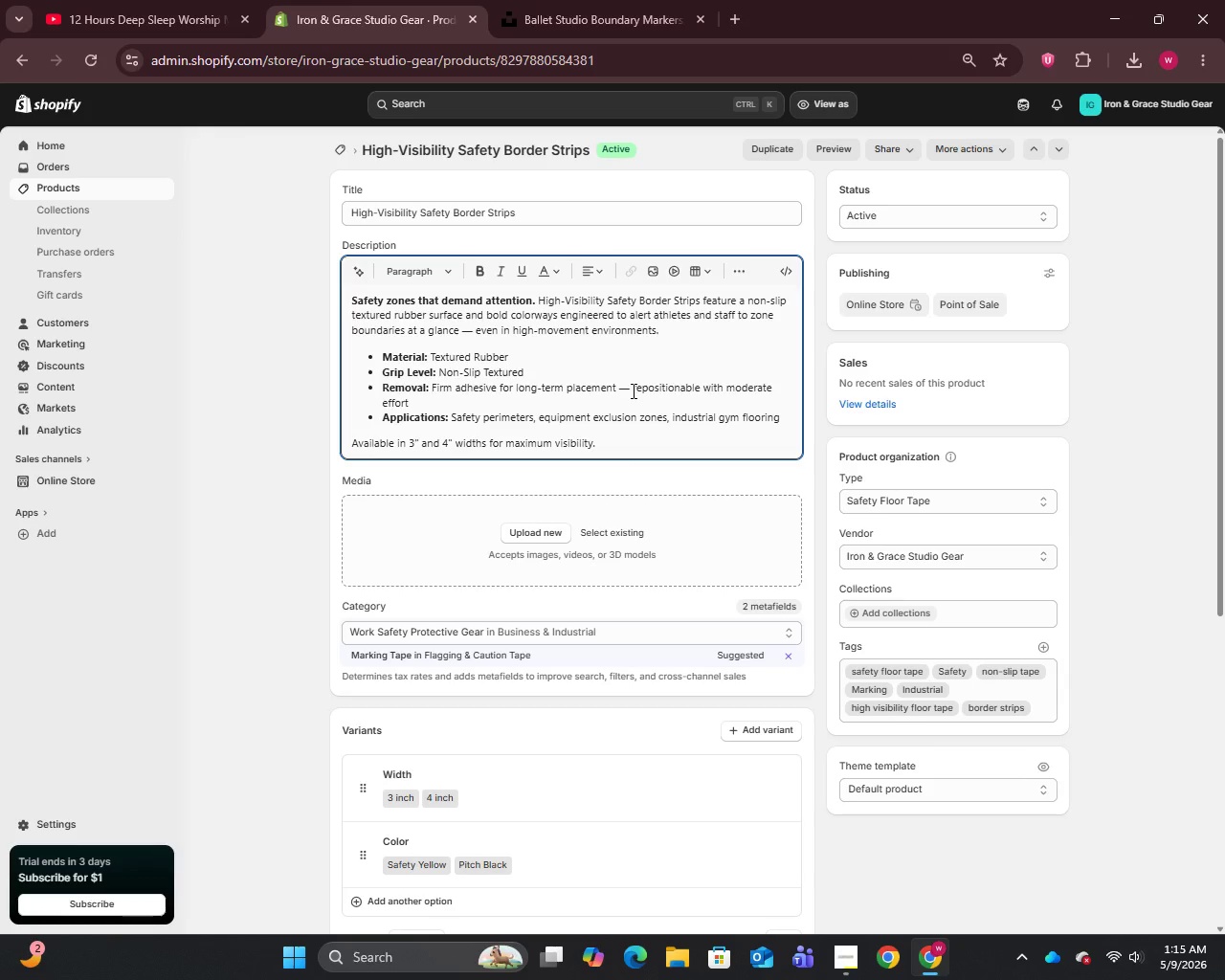 
key(ArrowLeft)
 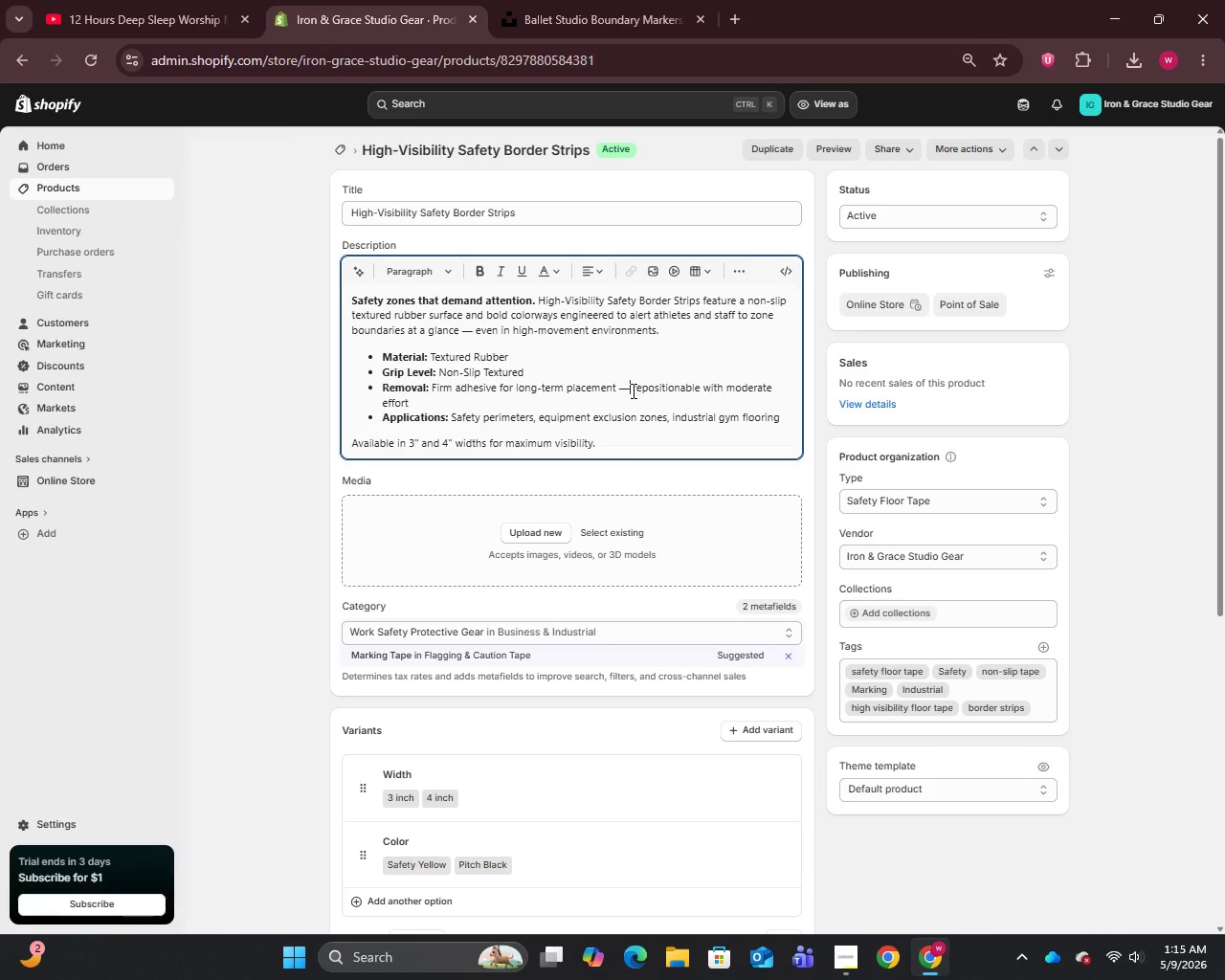 
key(Backspace)
 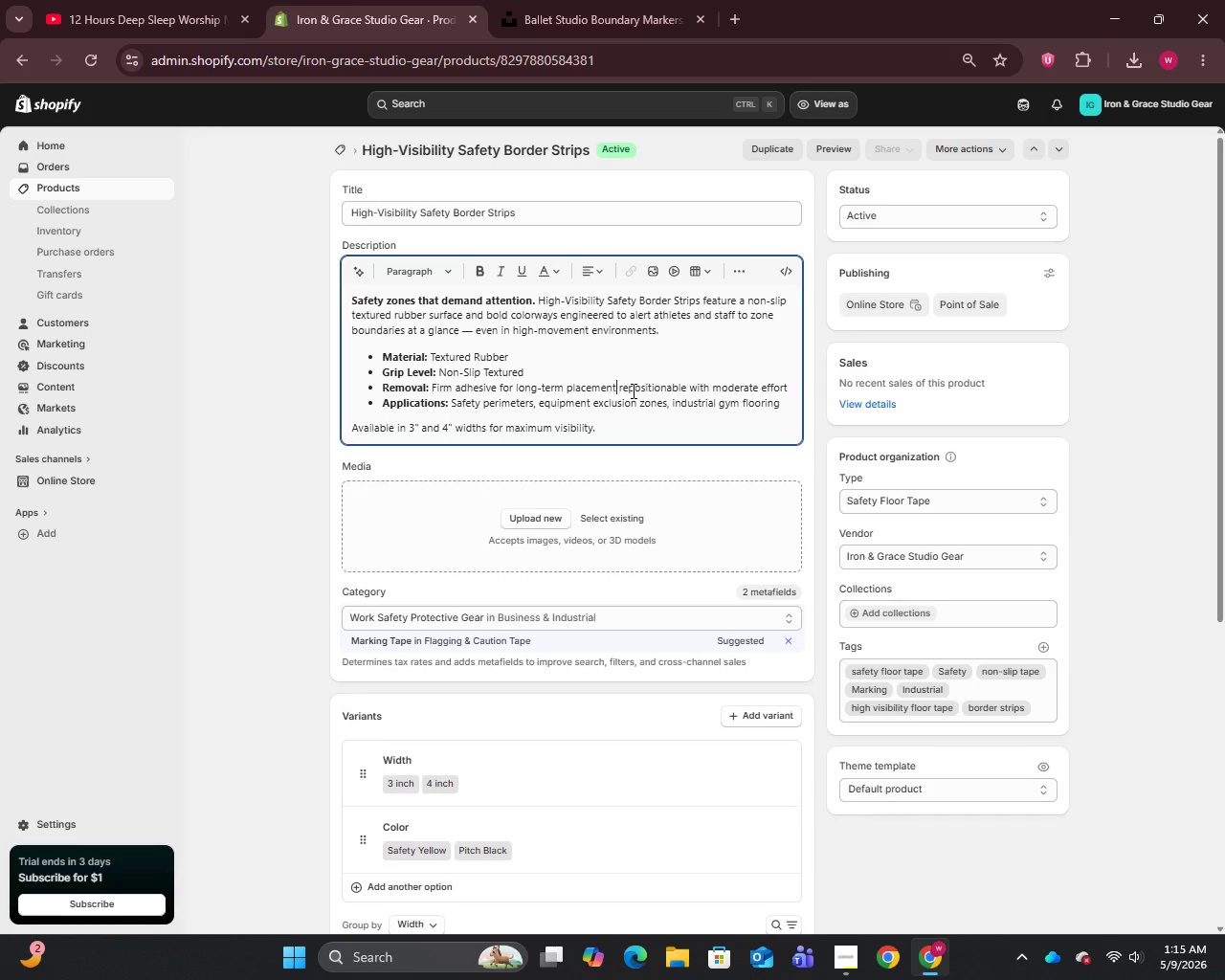 
key(Backspace)
 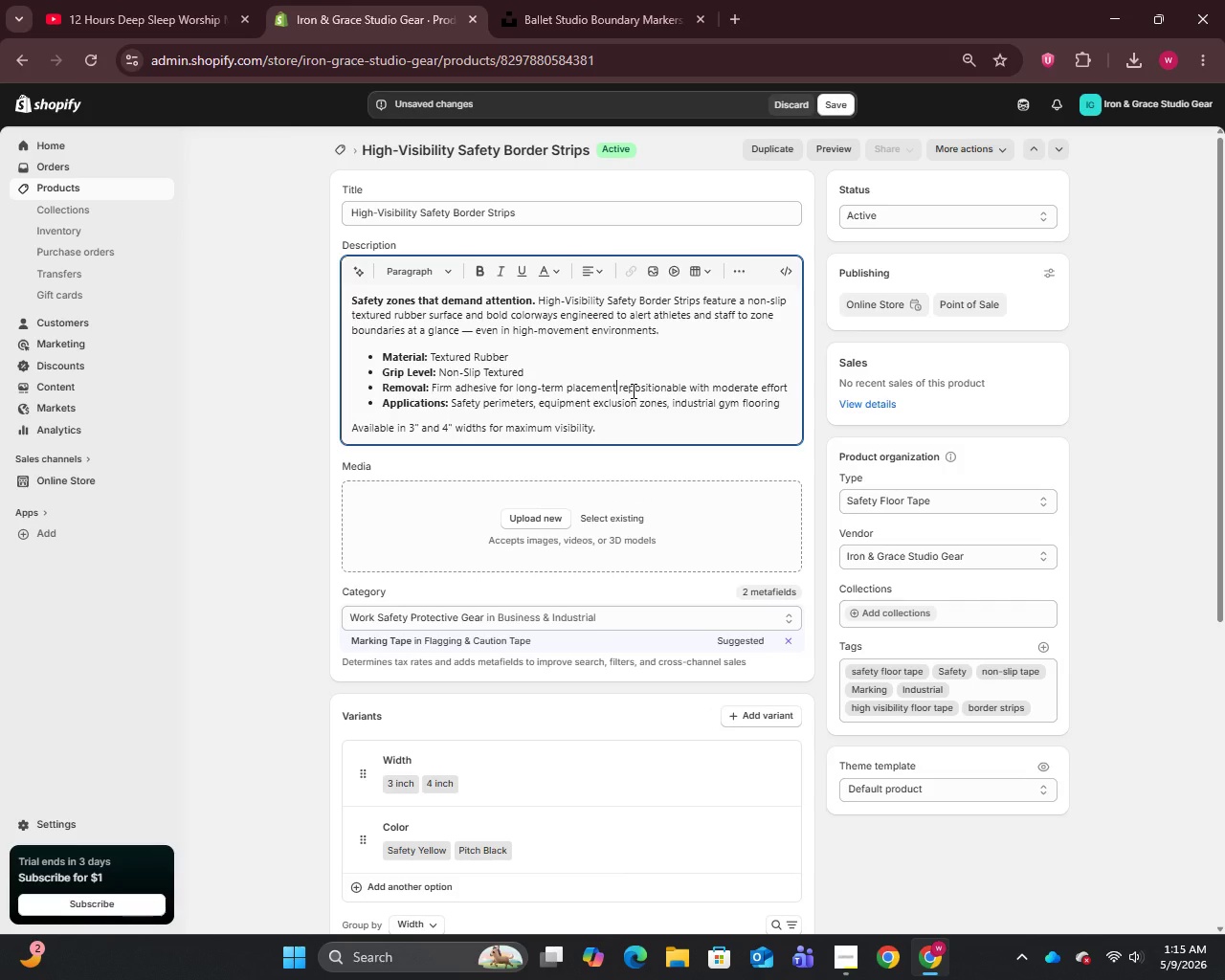 
key(Comma)
 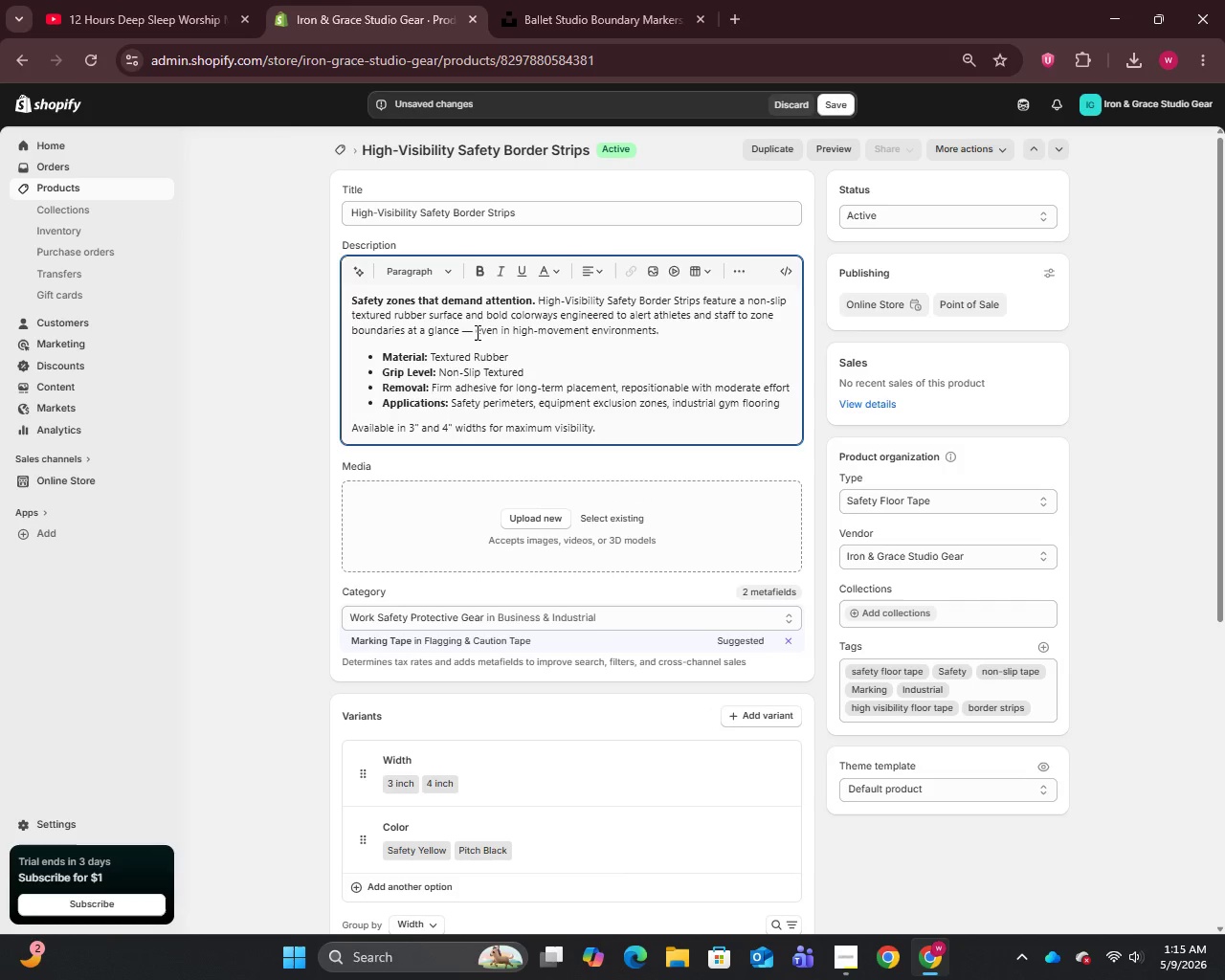 
left_click([472, 332])
 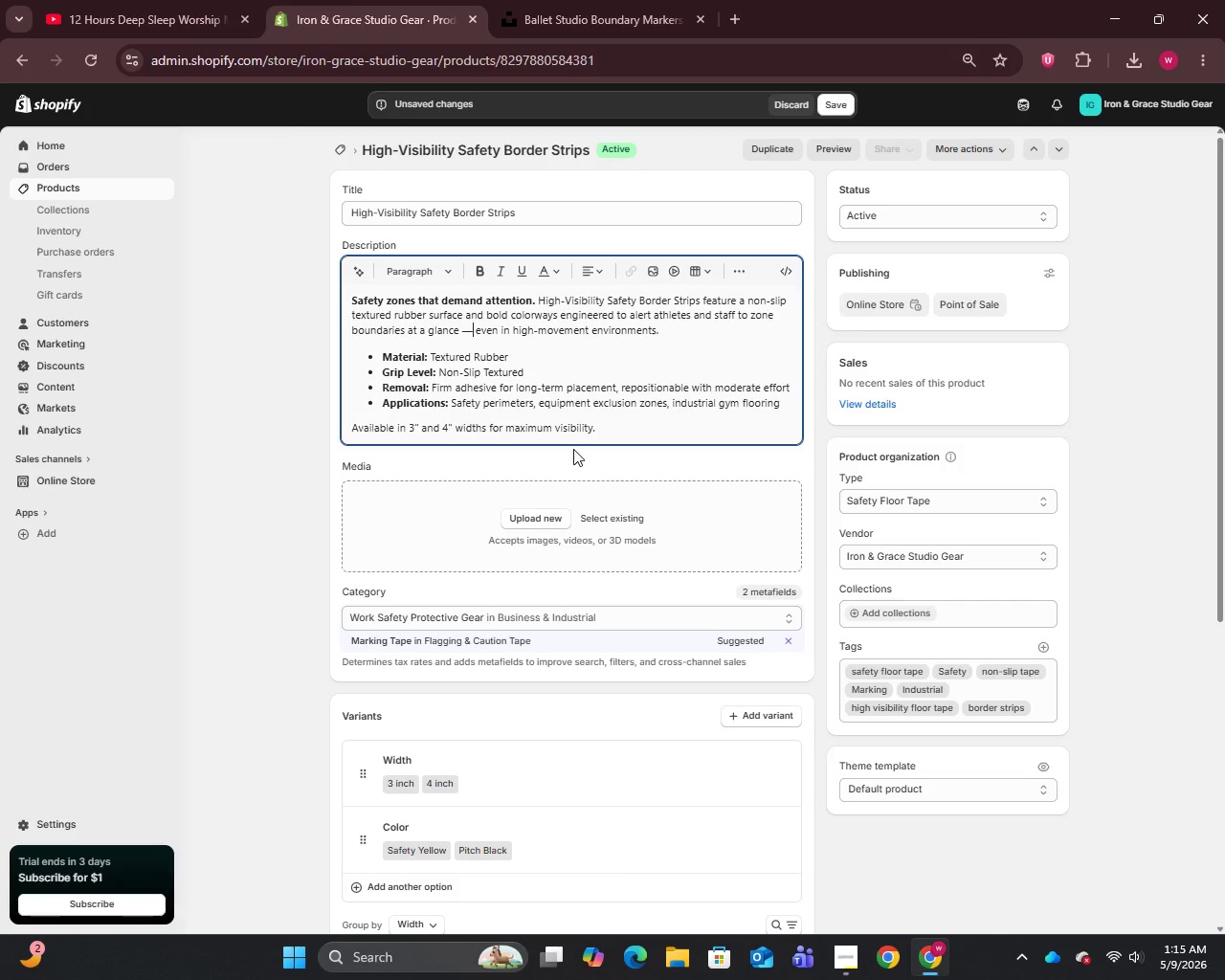 
key(Backspace)
 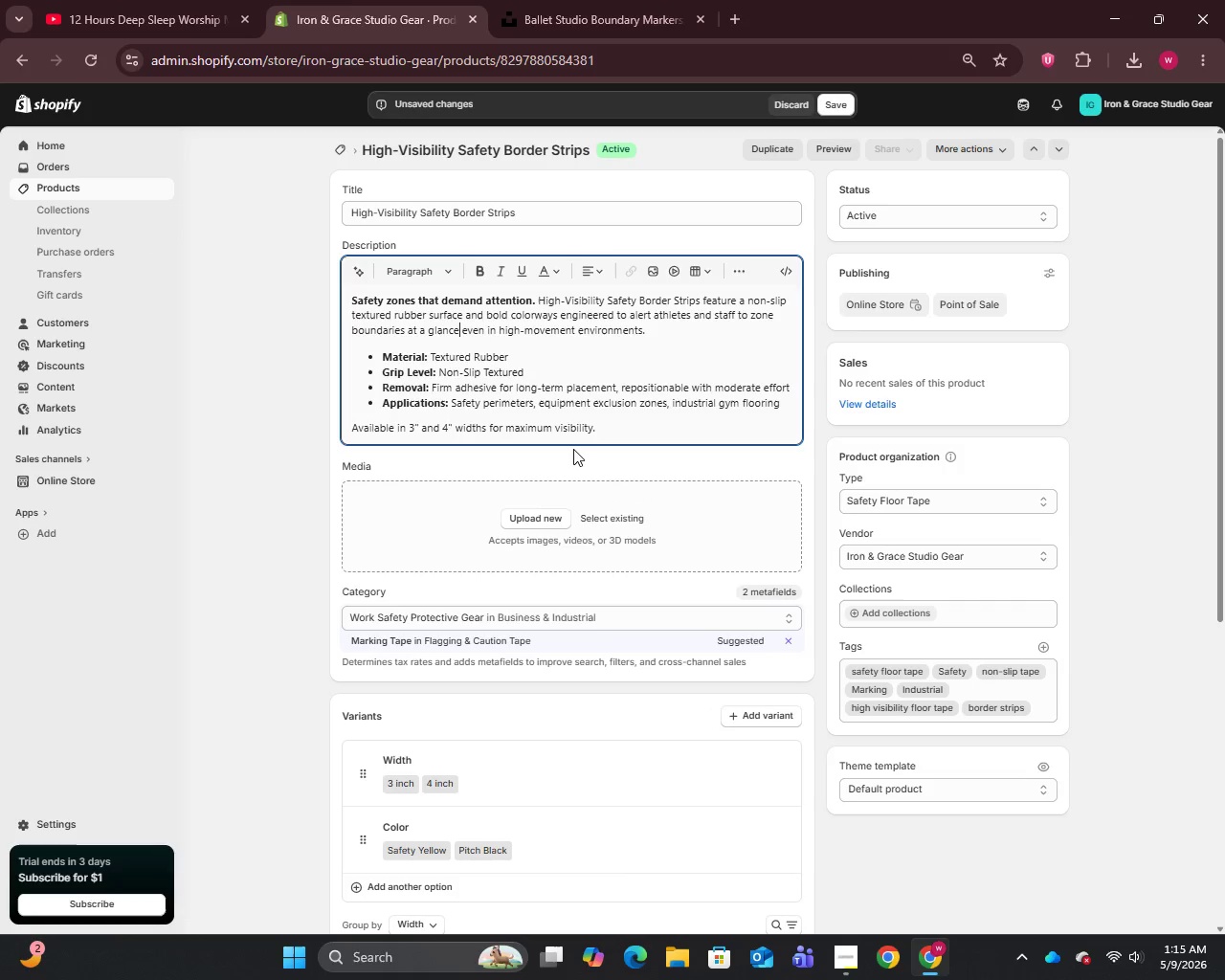 
key(Backspace)
 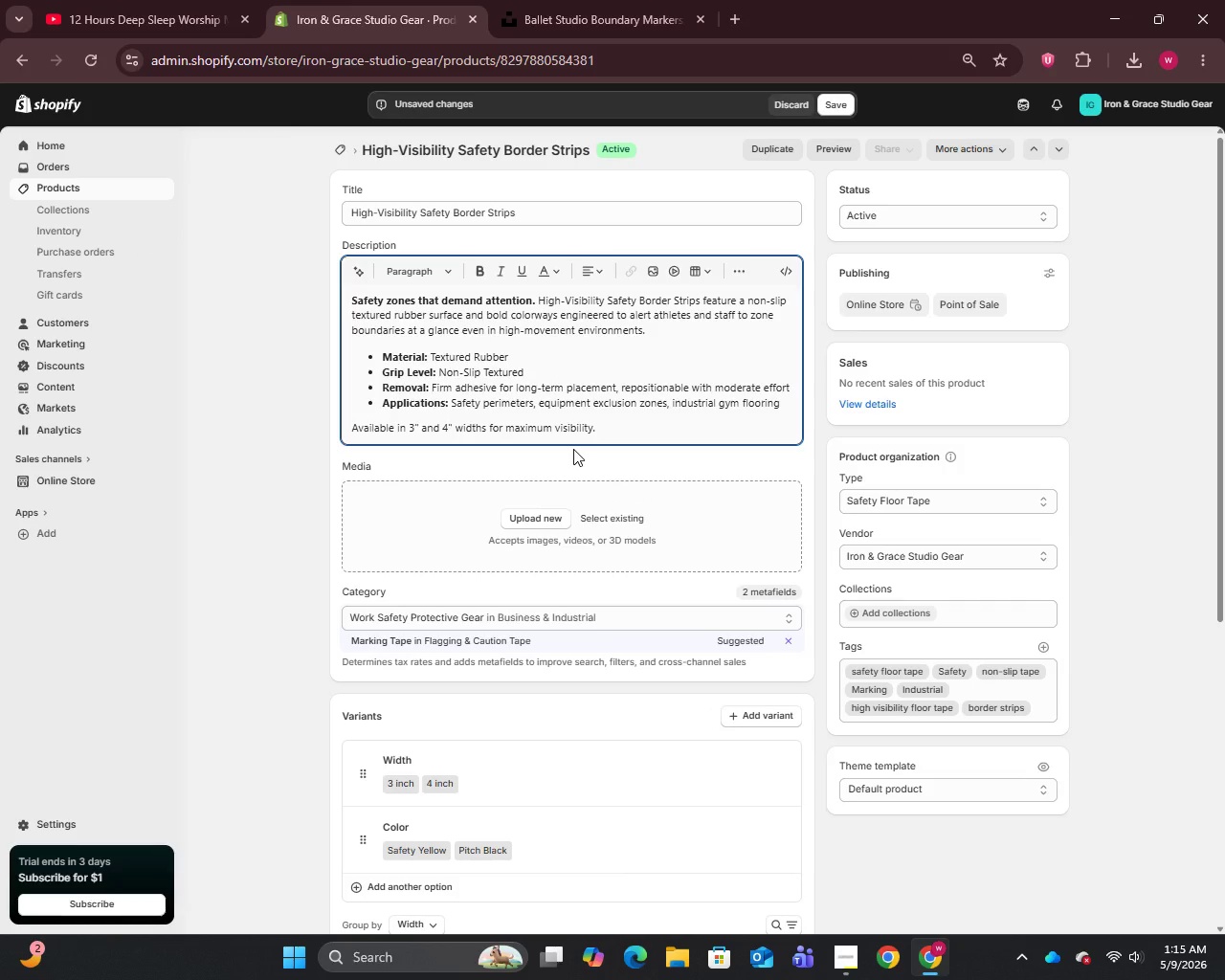 
key(Comma)
 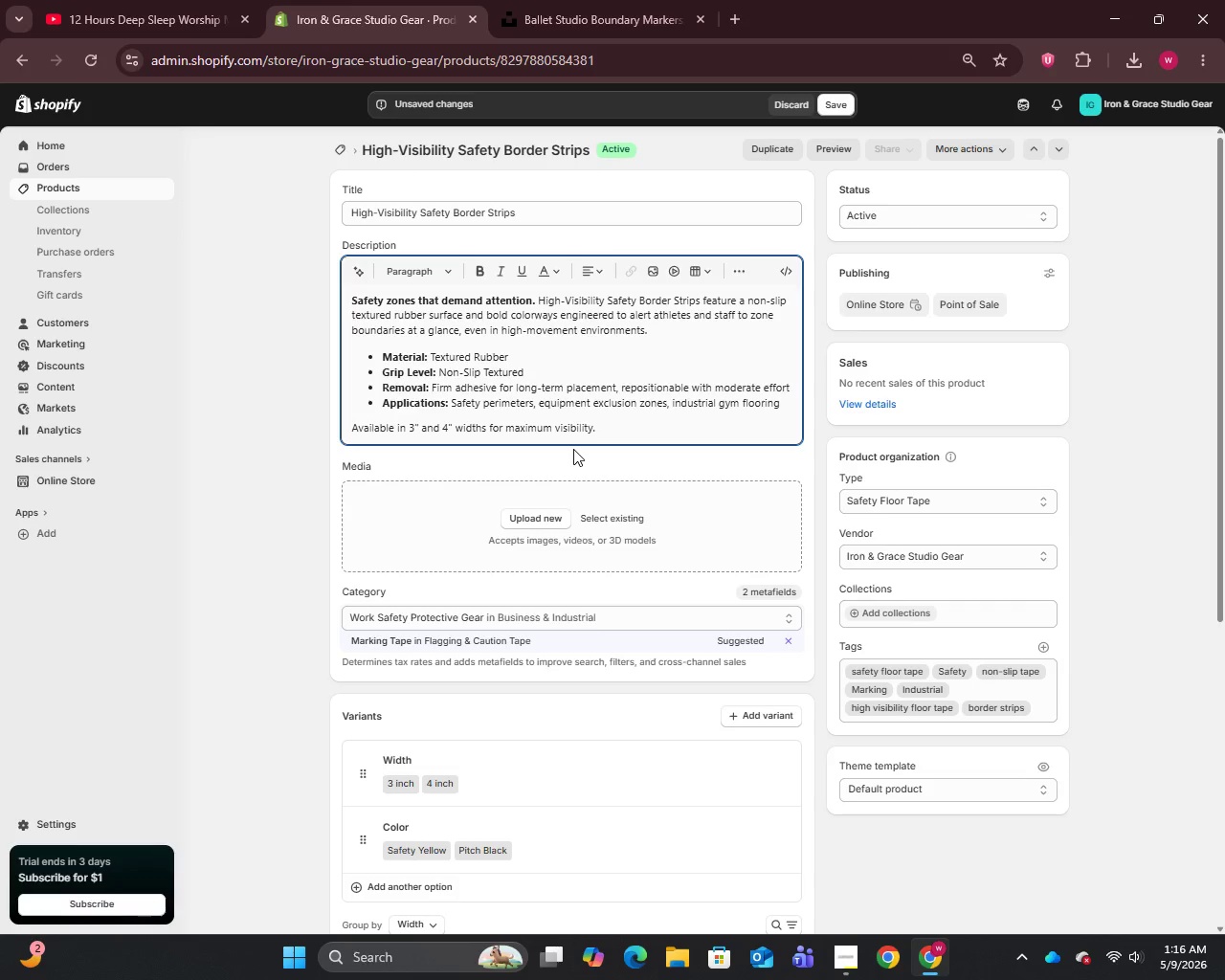 
wait(36.34)
 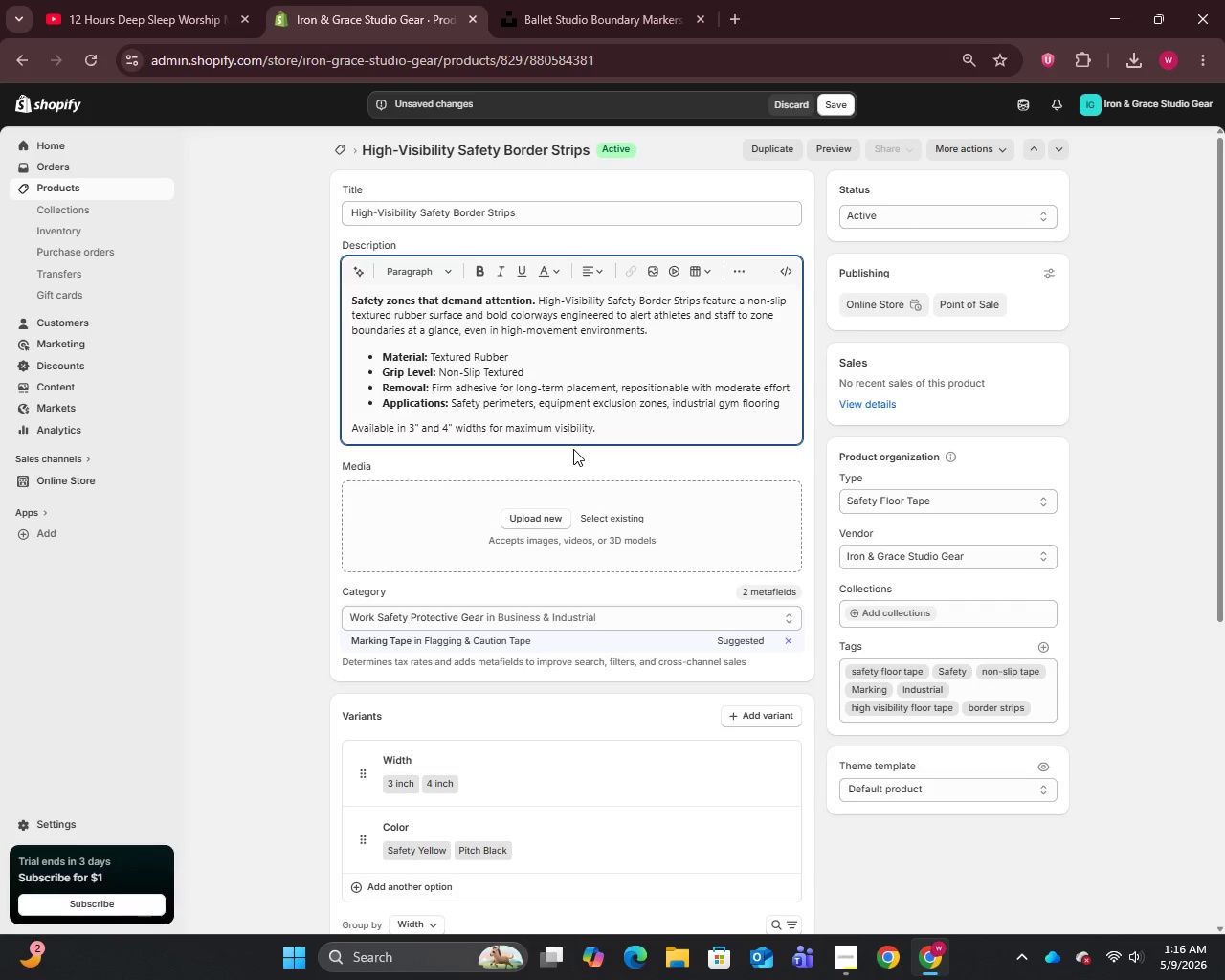 
scroll: coordinate [653, 544], scroll_direction: down, amount: 2.0
 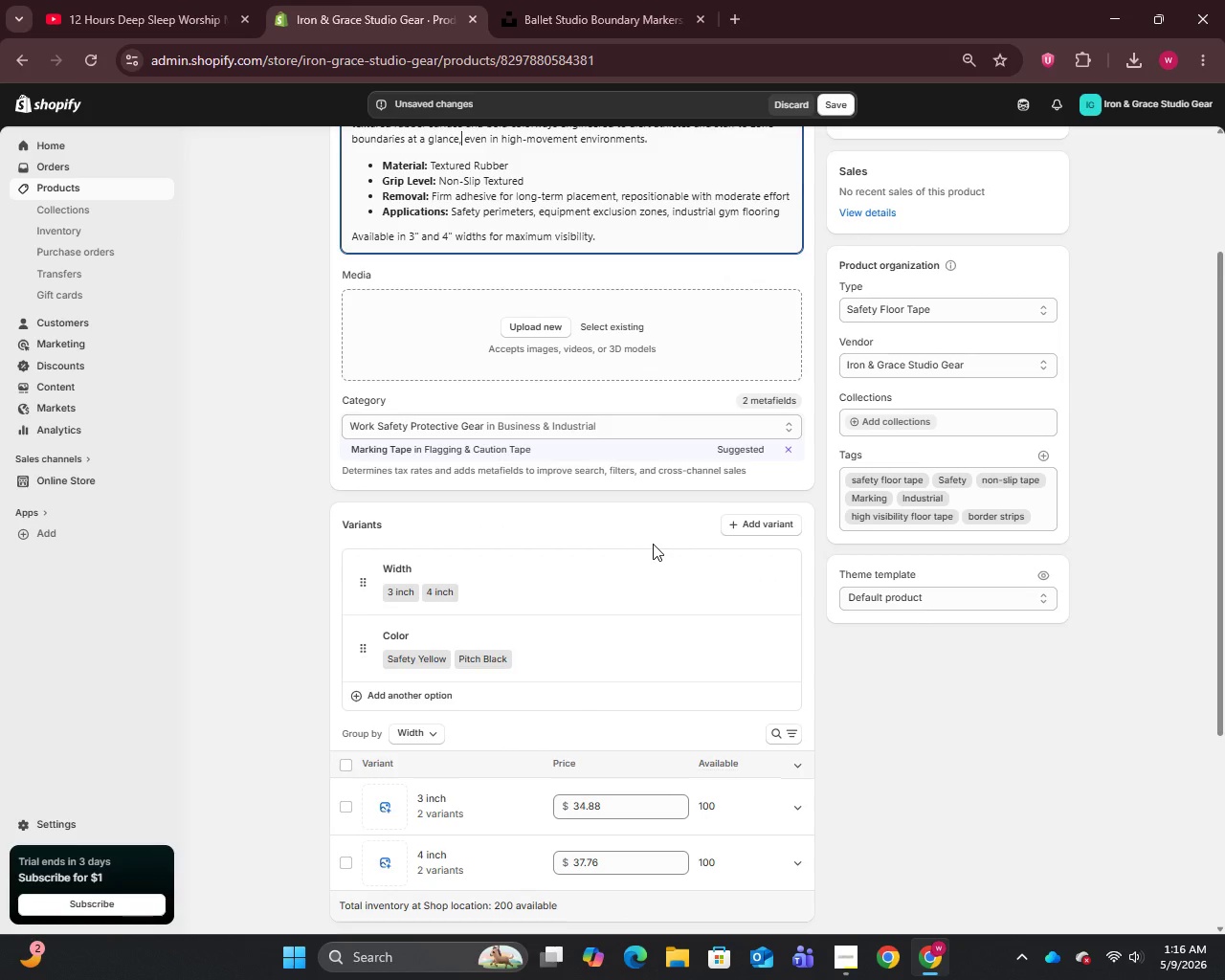 
scroll: coordinate [651, 541], scroll_direction: up, amount: 12.0
 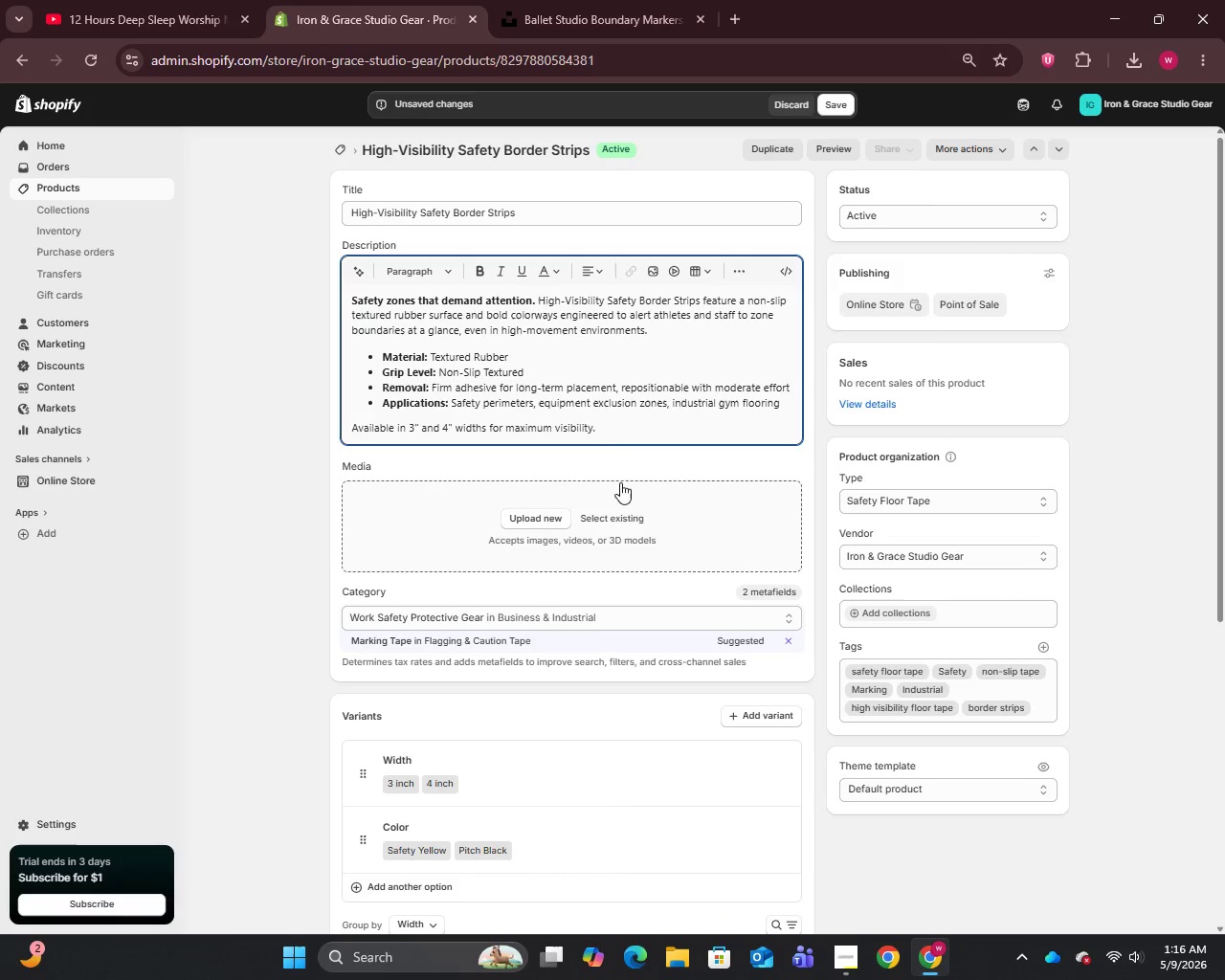 
left_click([528, 221])
 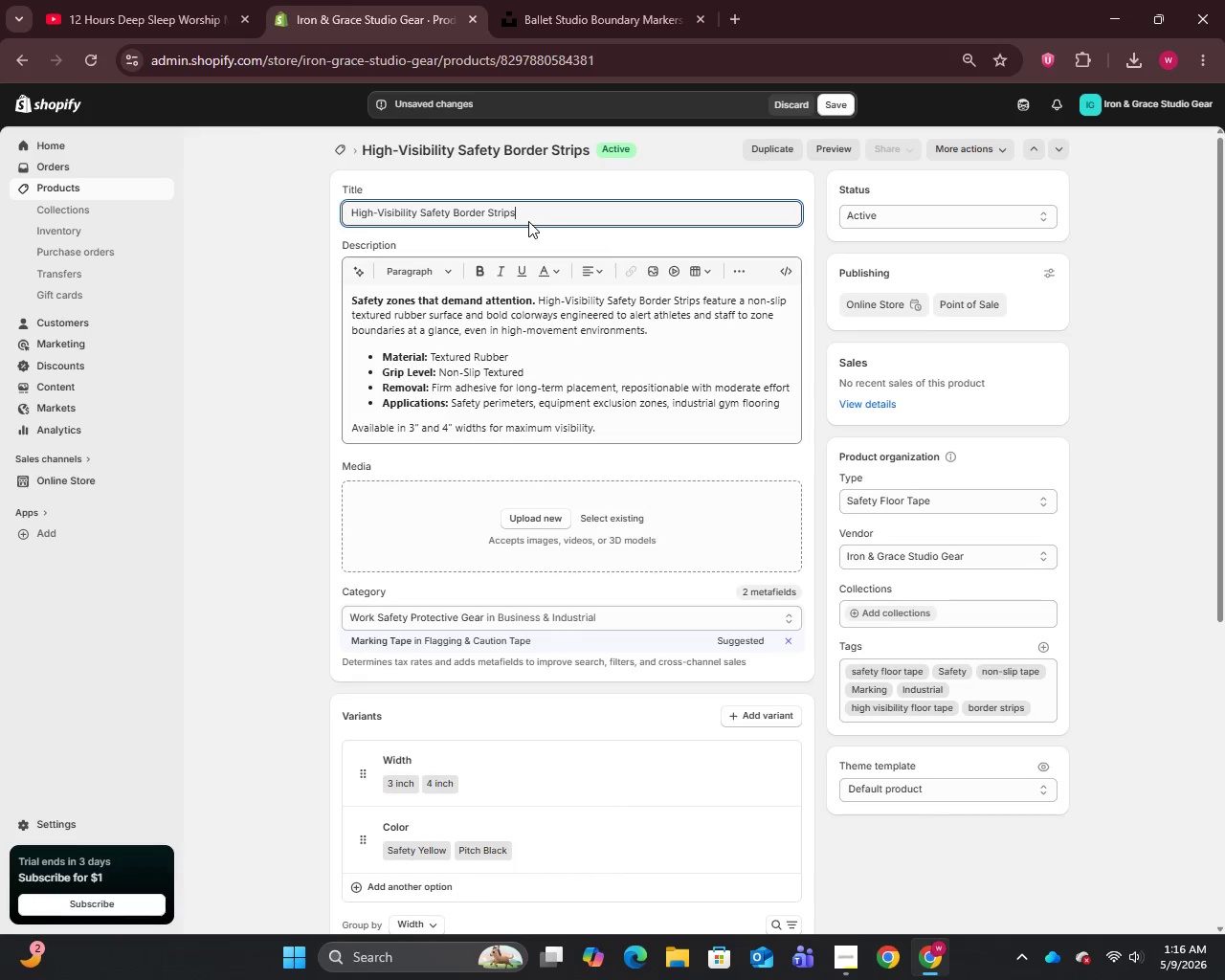 
key(Control+A)
 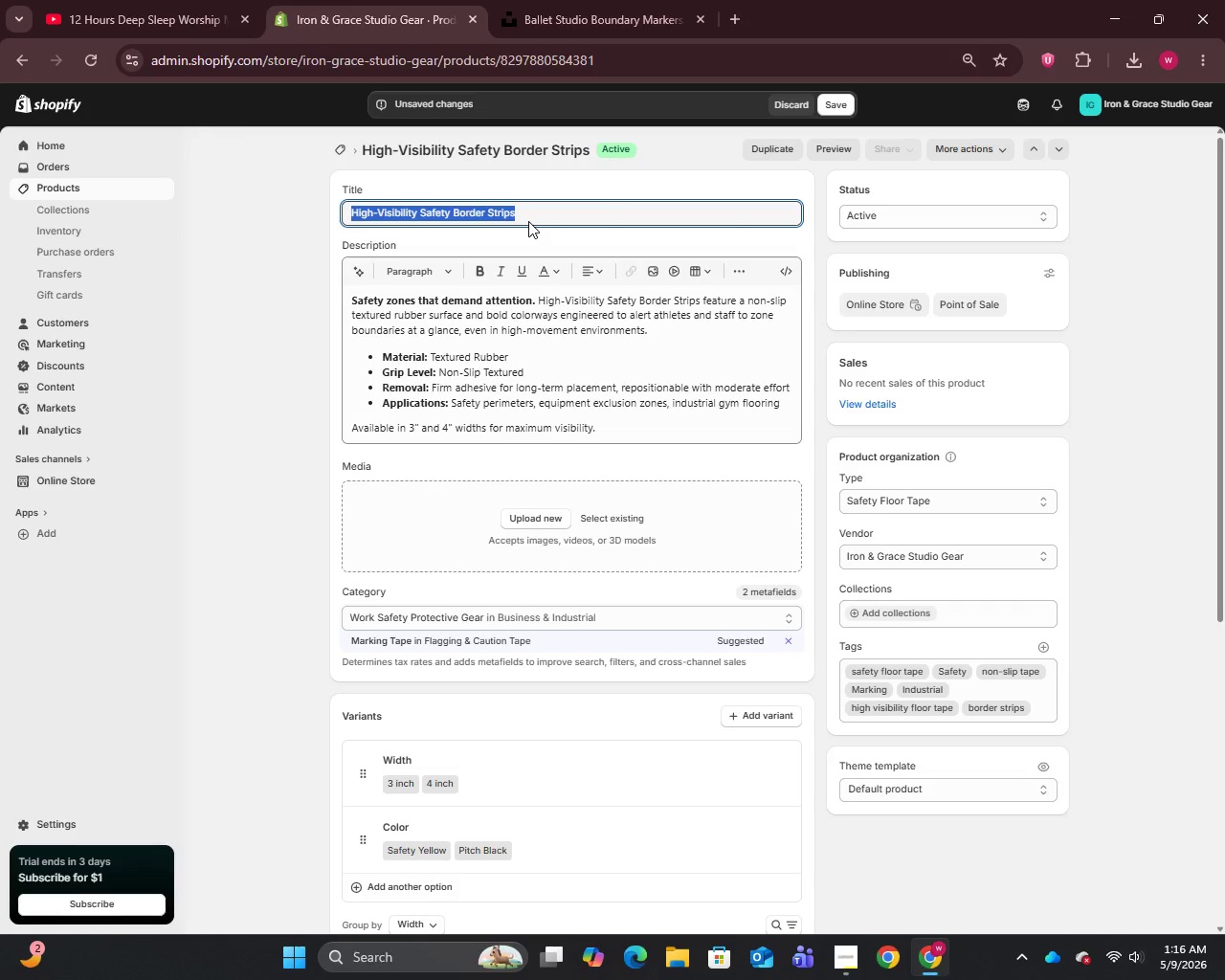 
key(Control+C)
 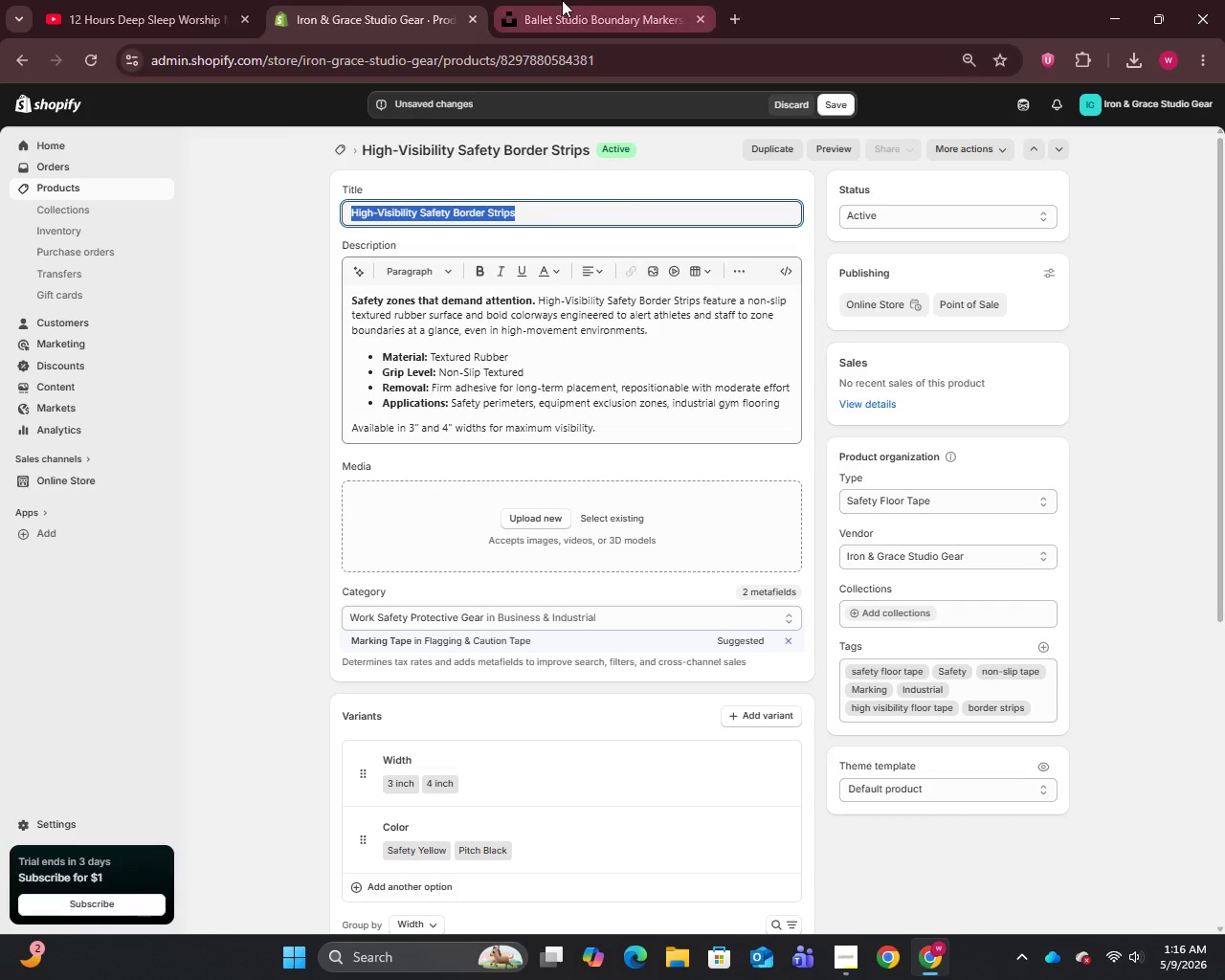 
left_click([567, 0])
 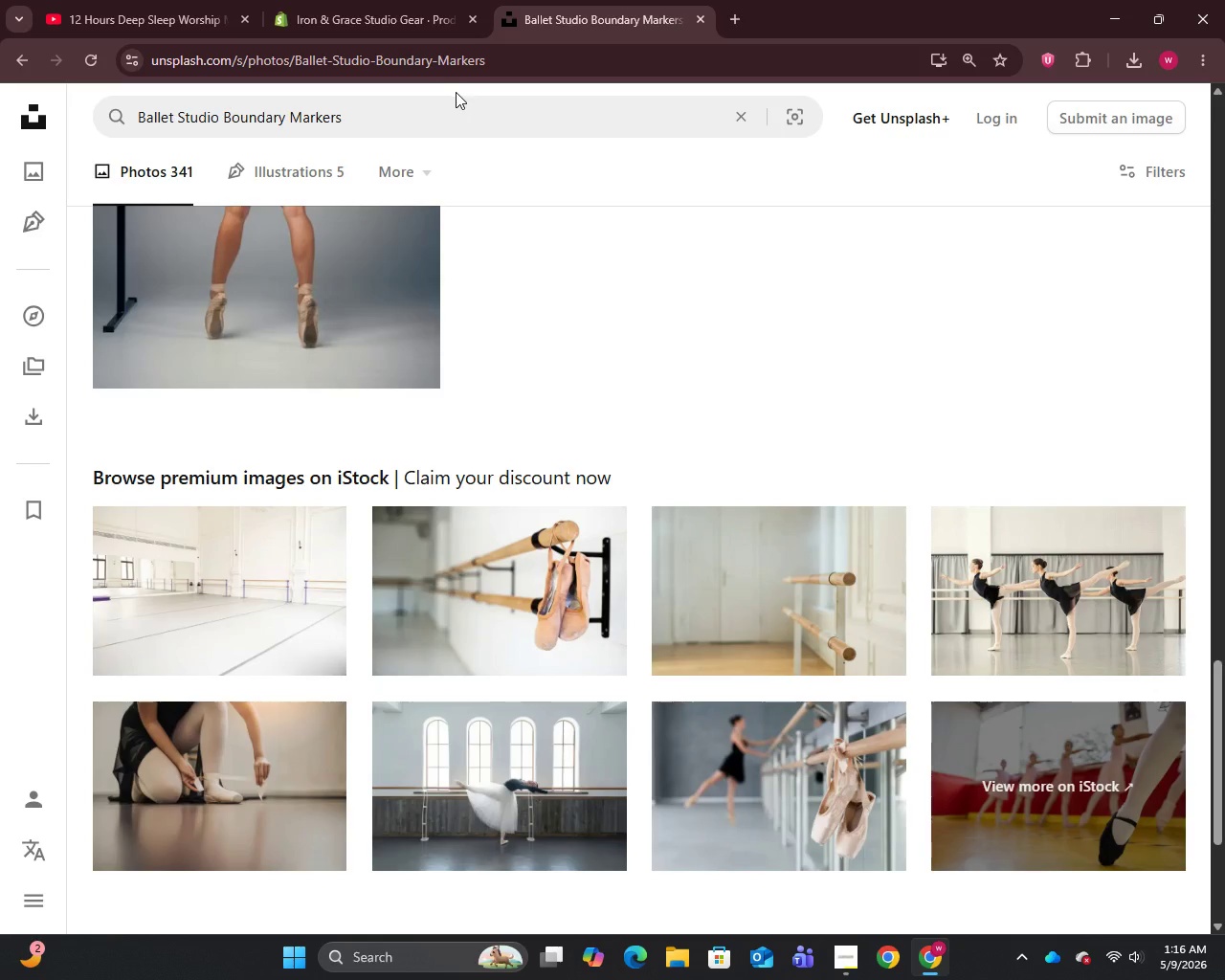 
double_click([451, 101])
 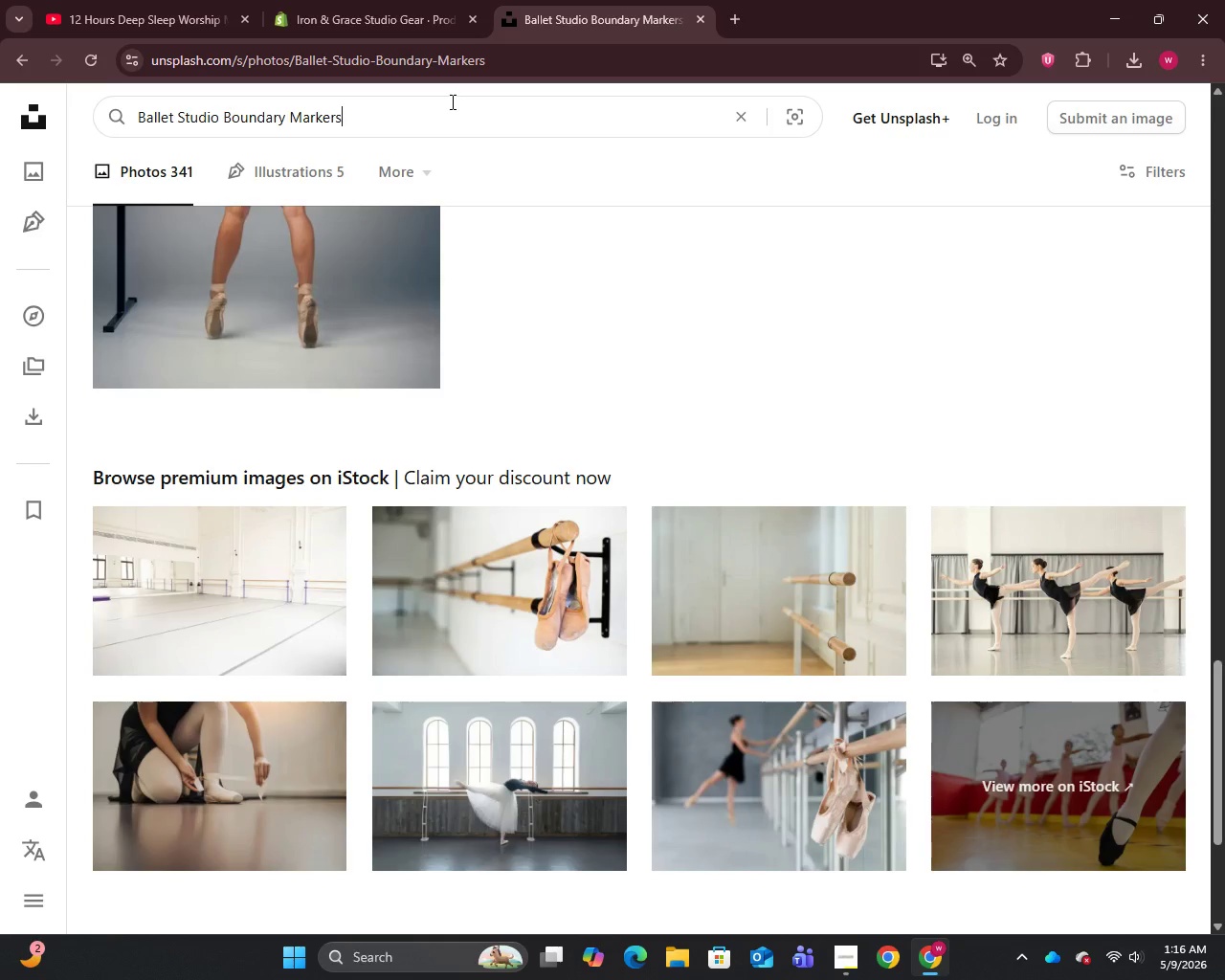 
key(Control+A)
 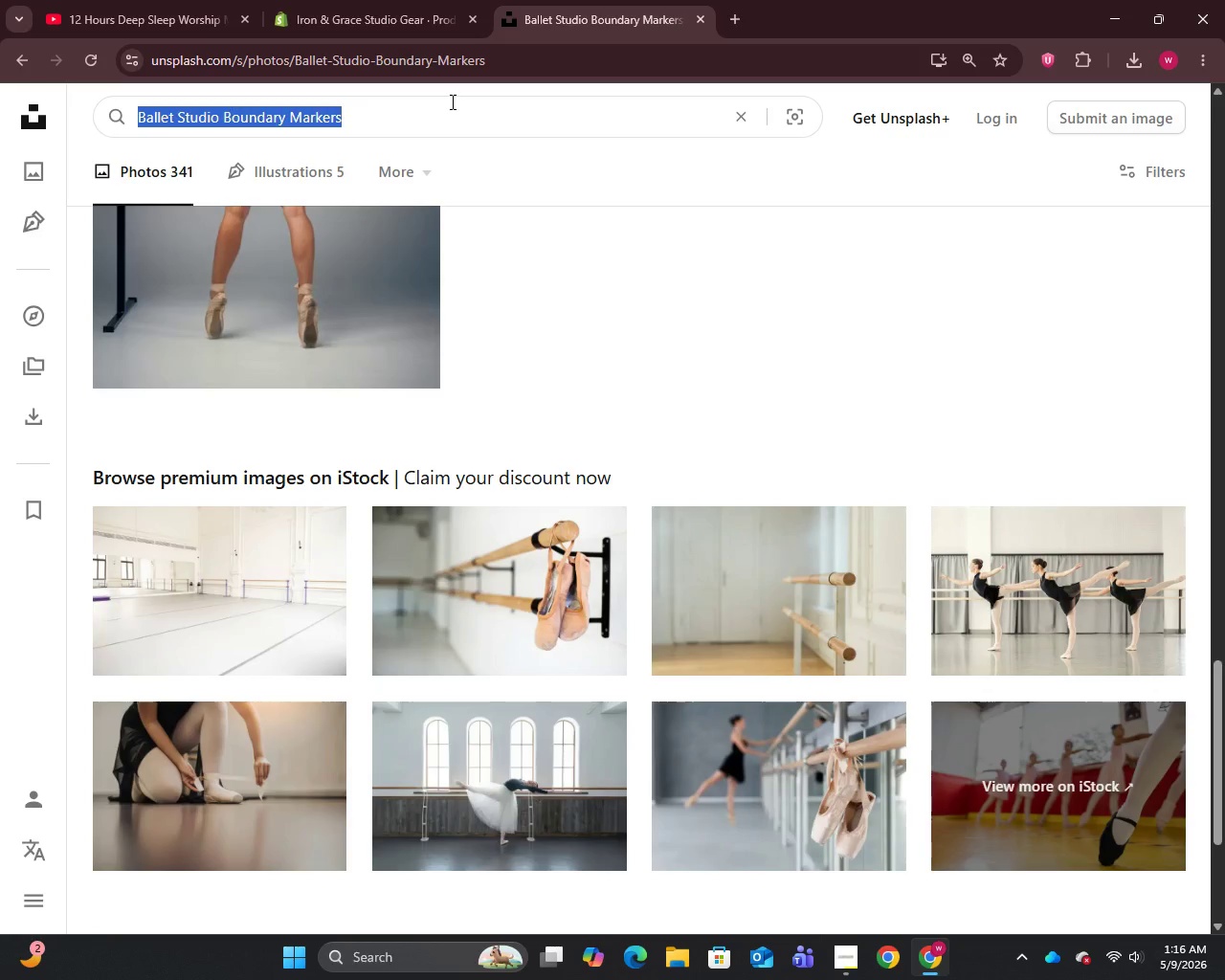 
key(Control+V)
 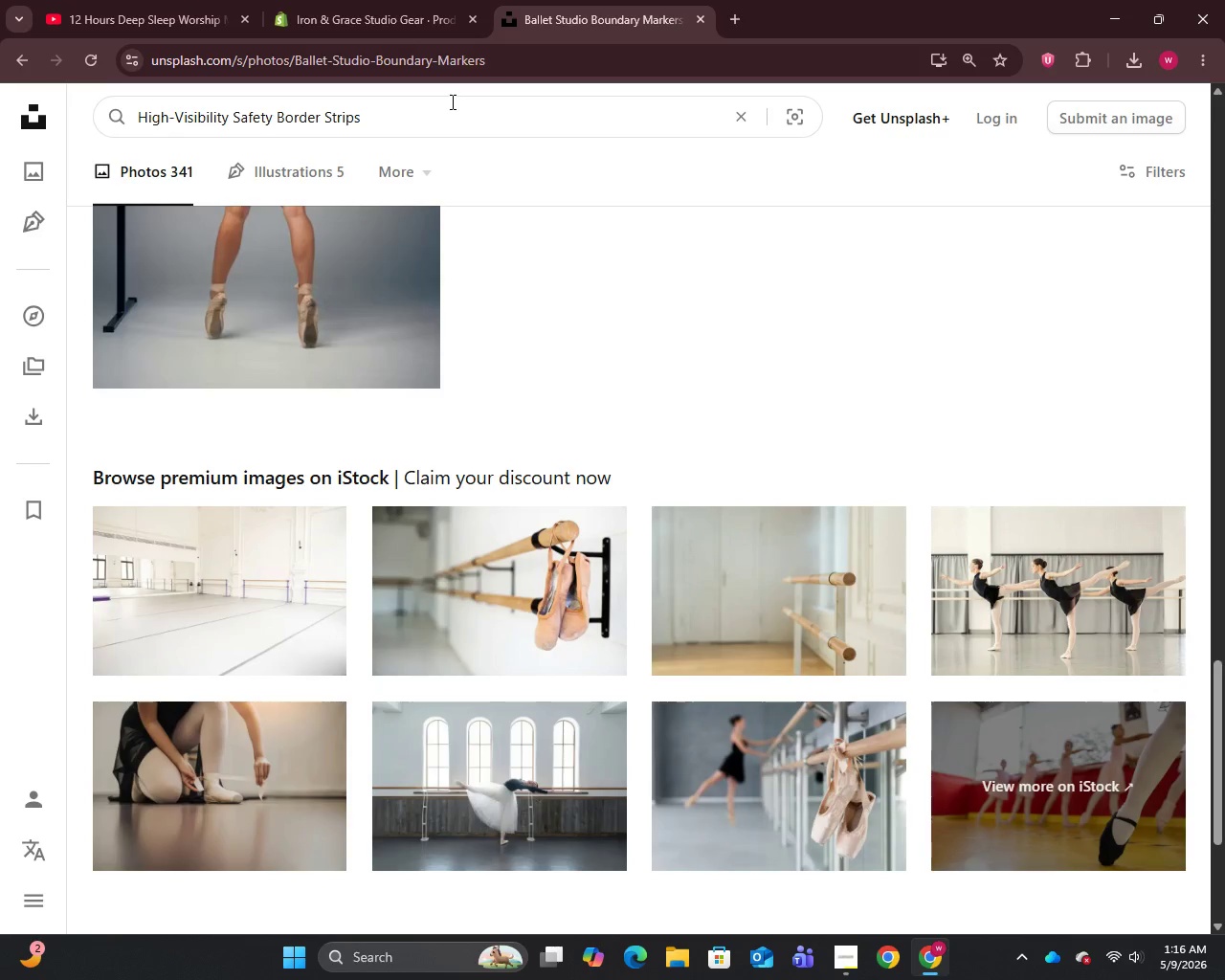 
key(Enter)
 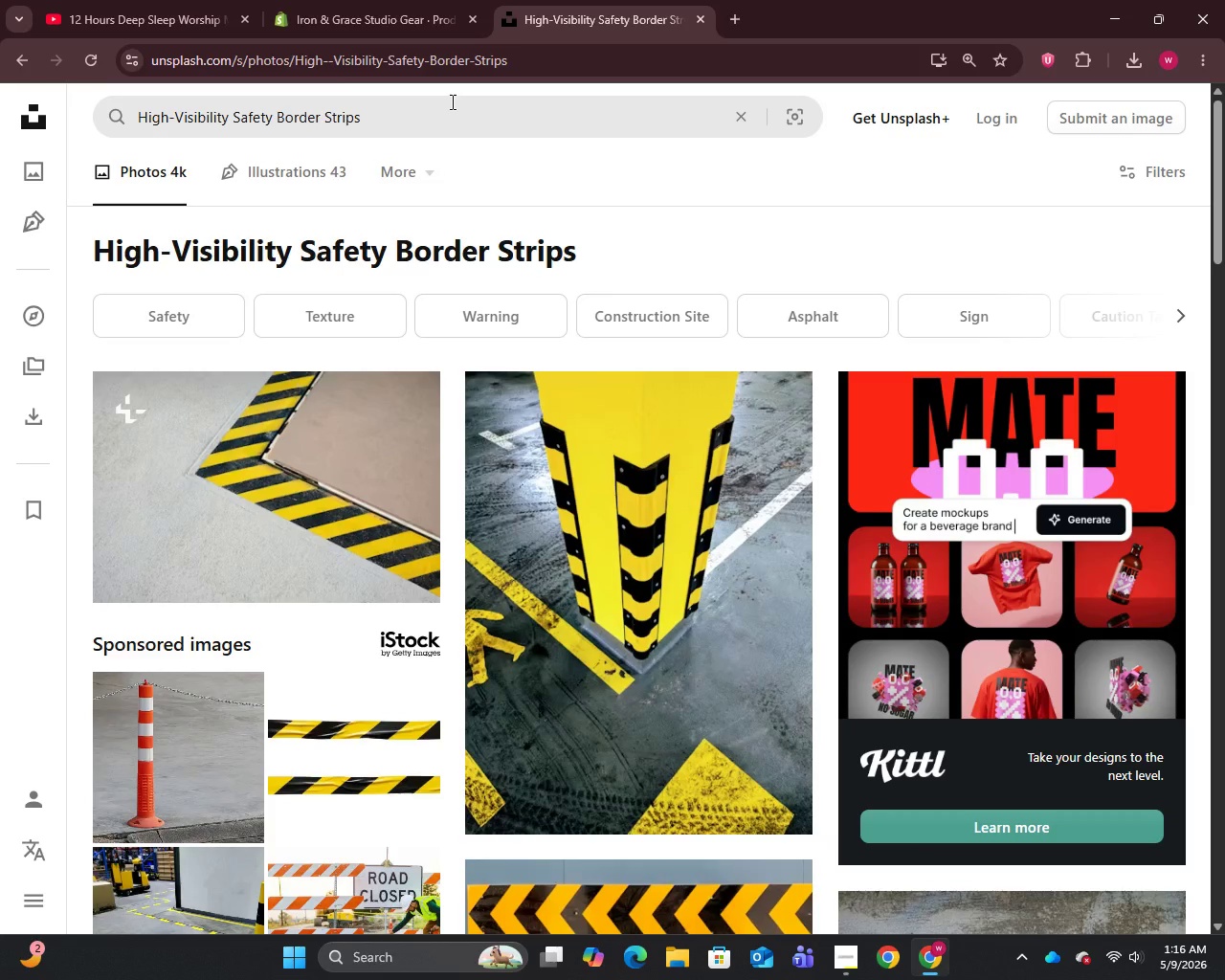 
wait(9.05)
 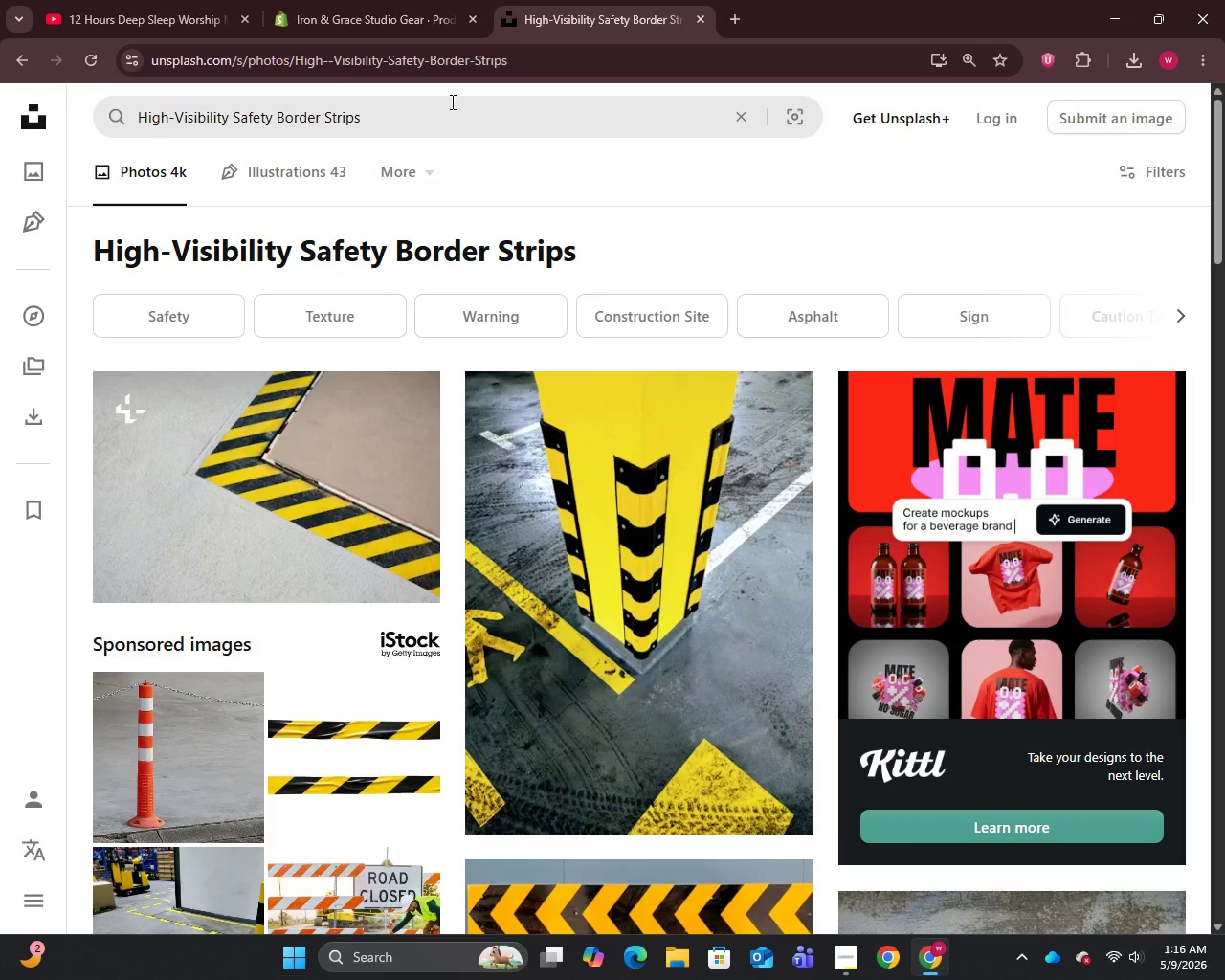 
left_click([443, 116])
 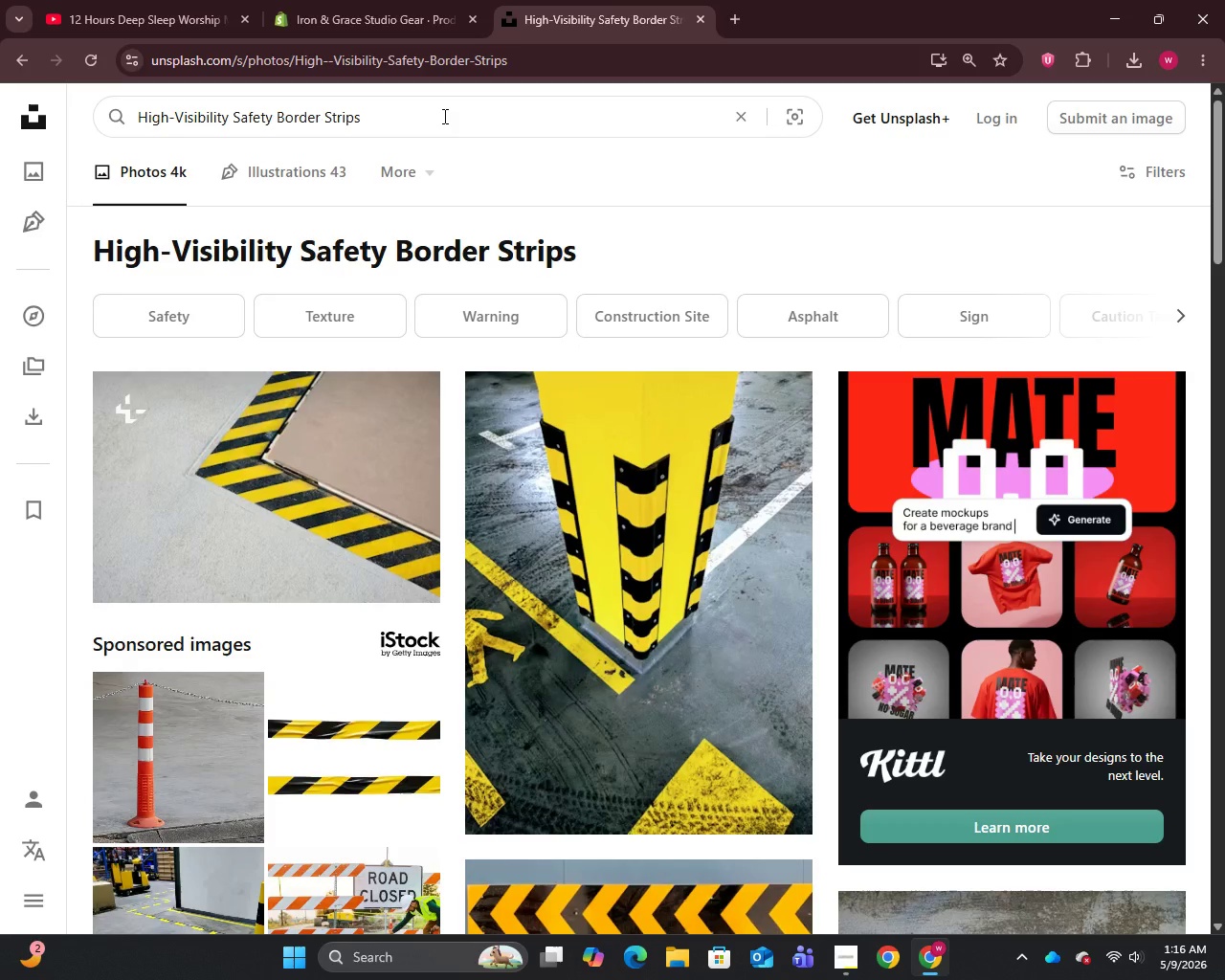 
key(Control+A)
 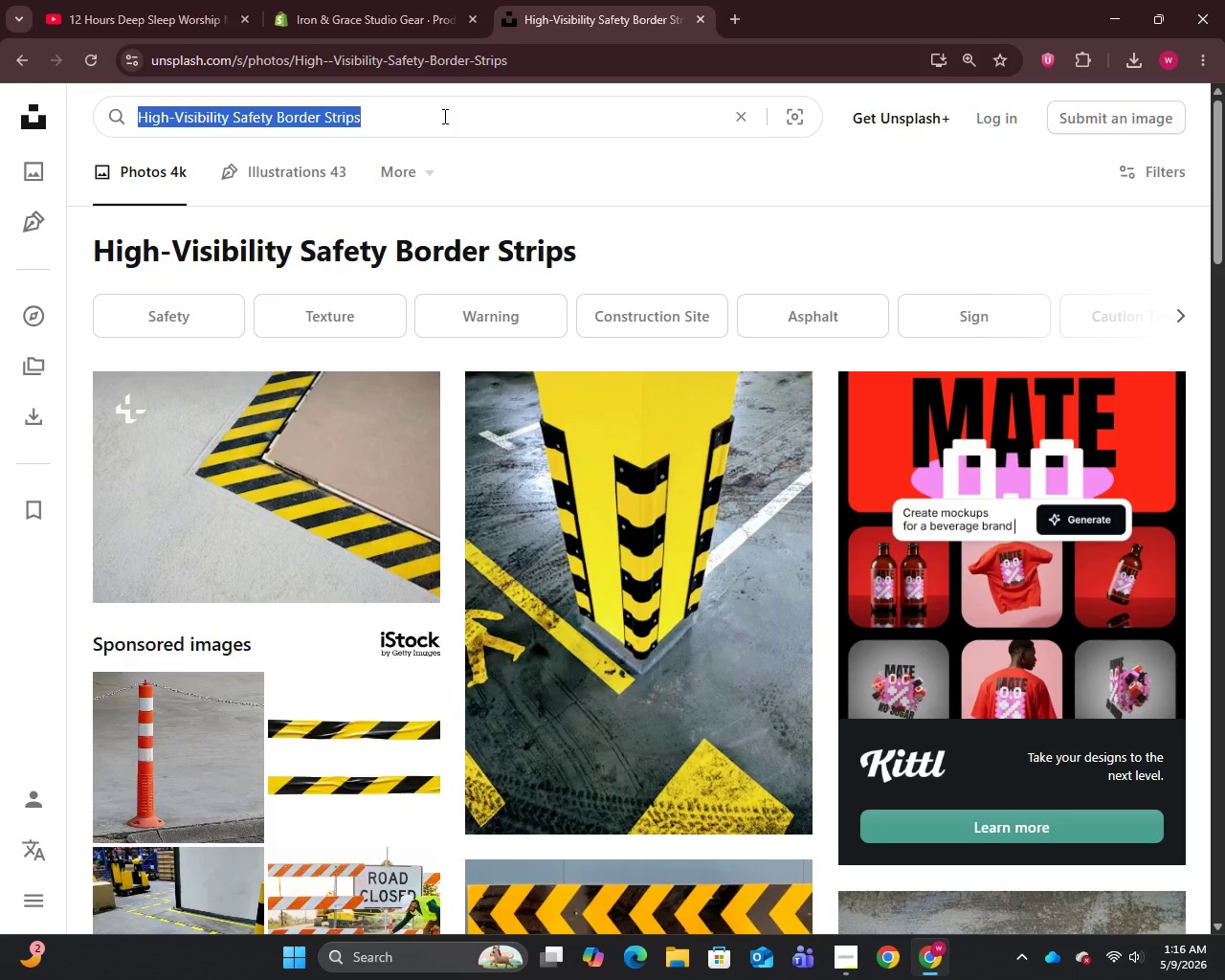 
key(Control+V)
 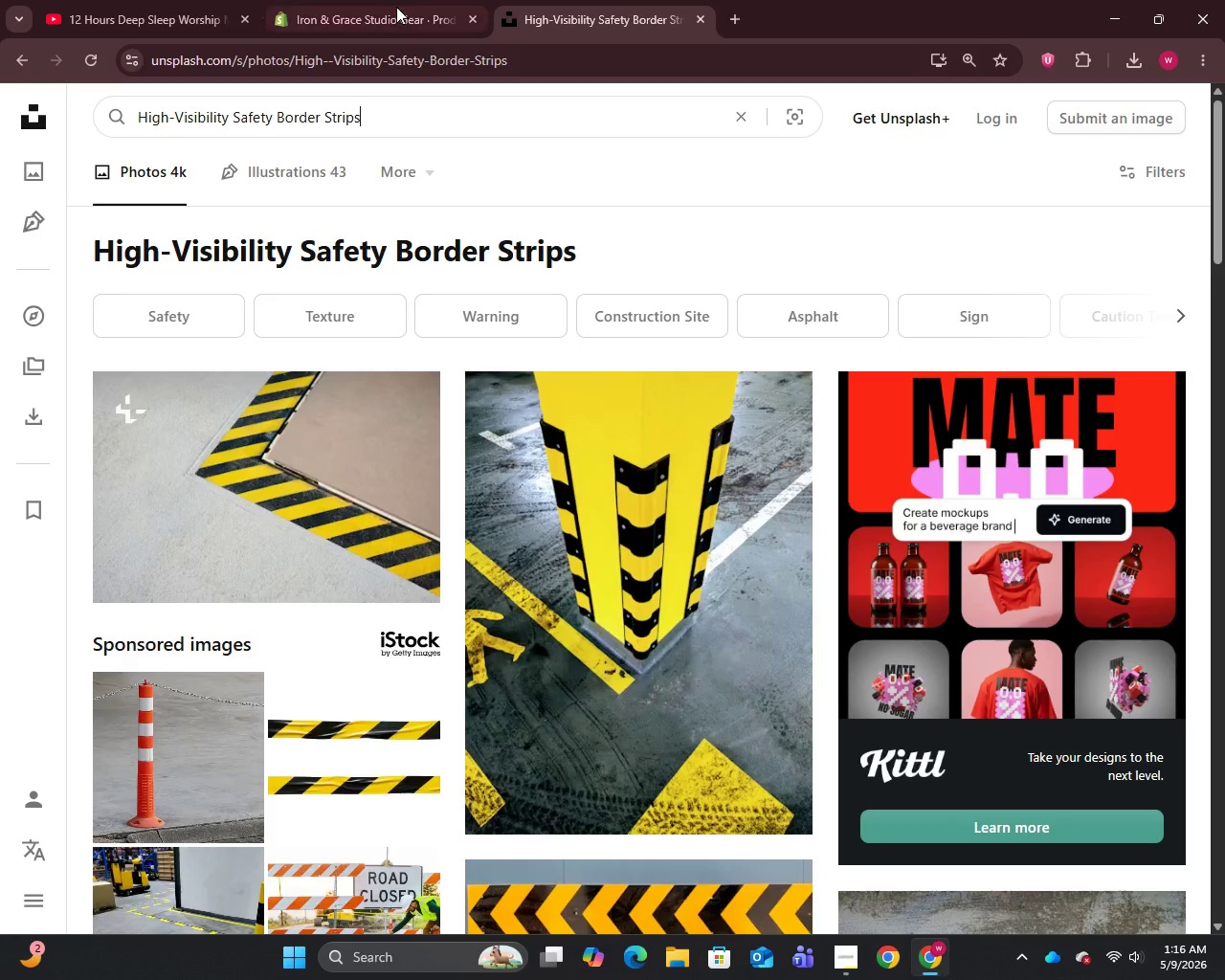 
left_click([349, 0])
 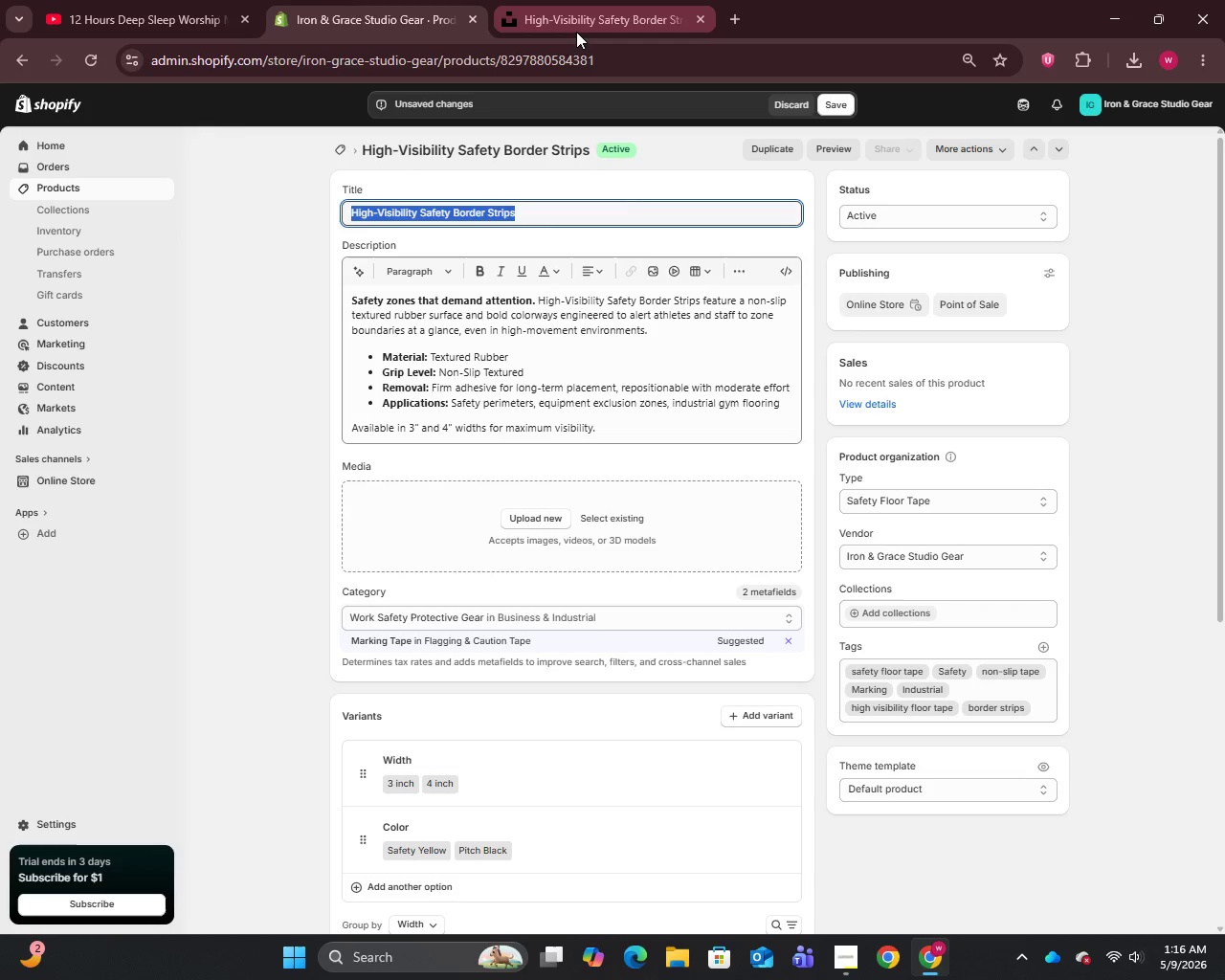 
left_click([576, 30])
 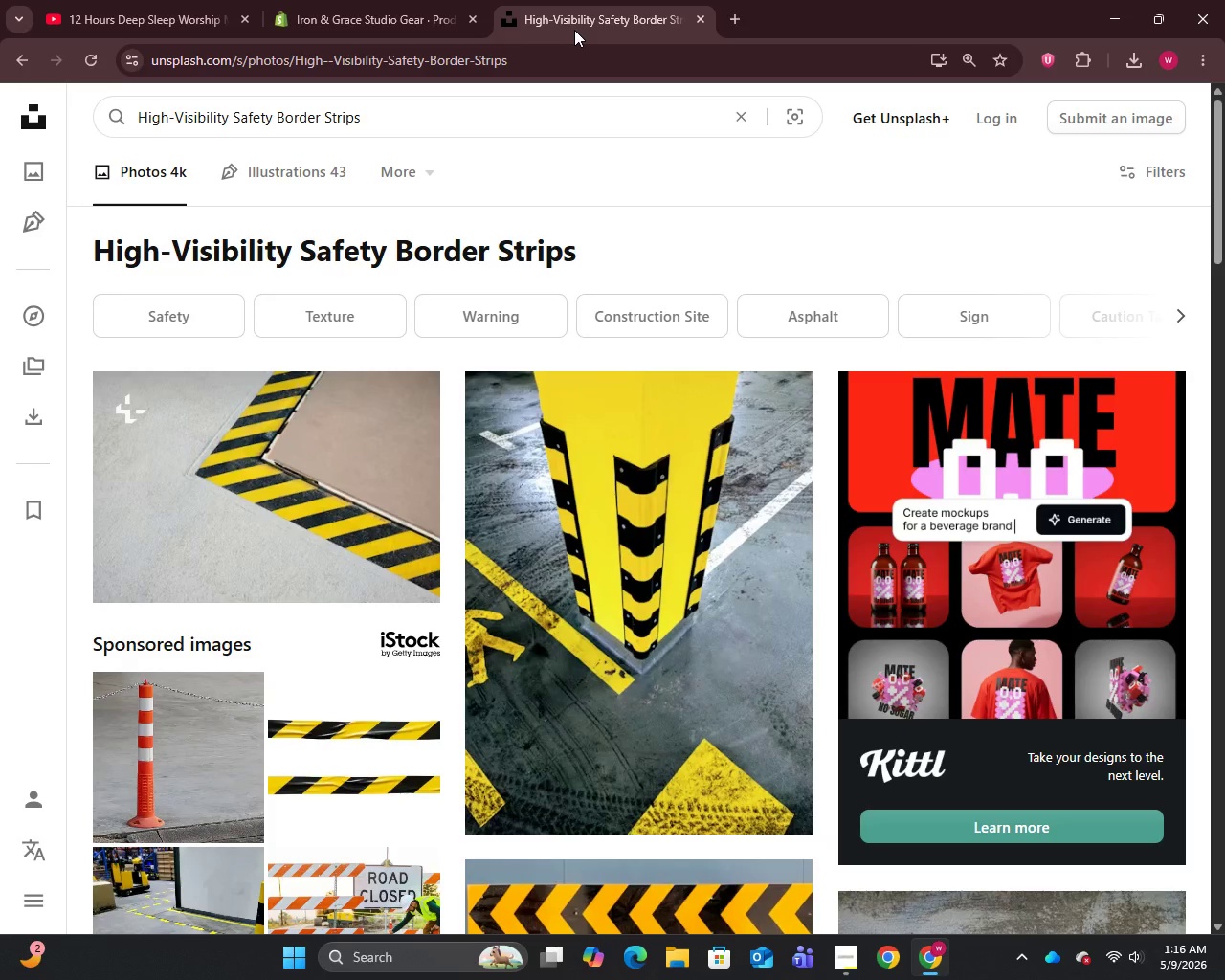 
key(Enter)
 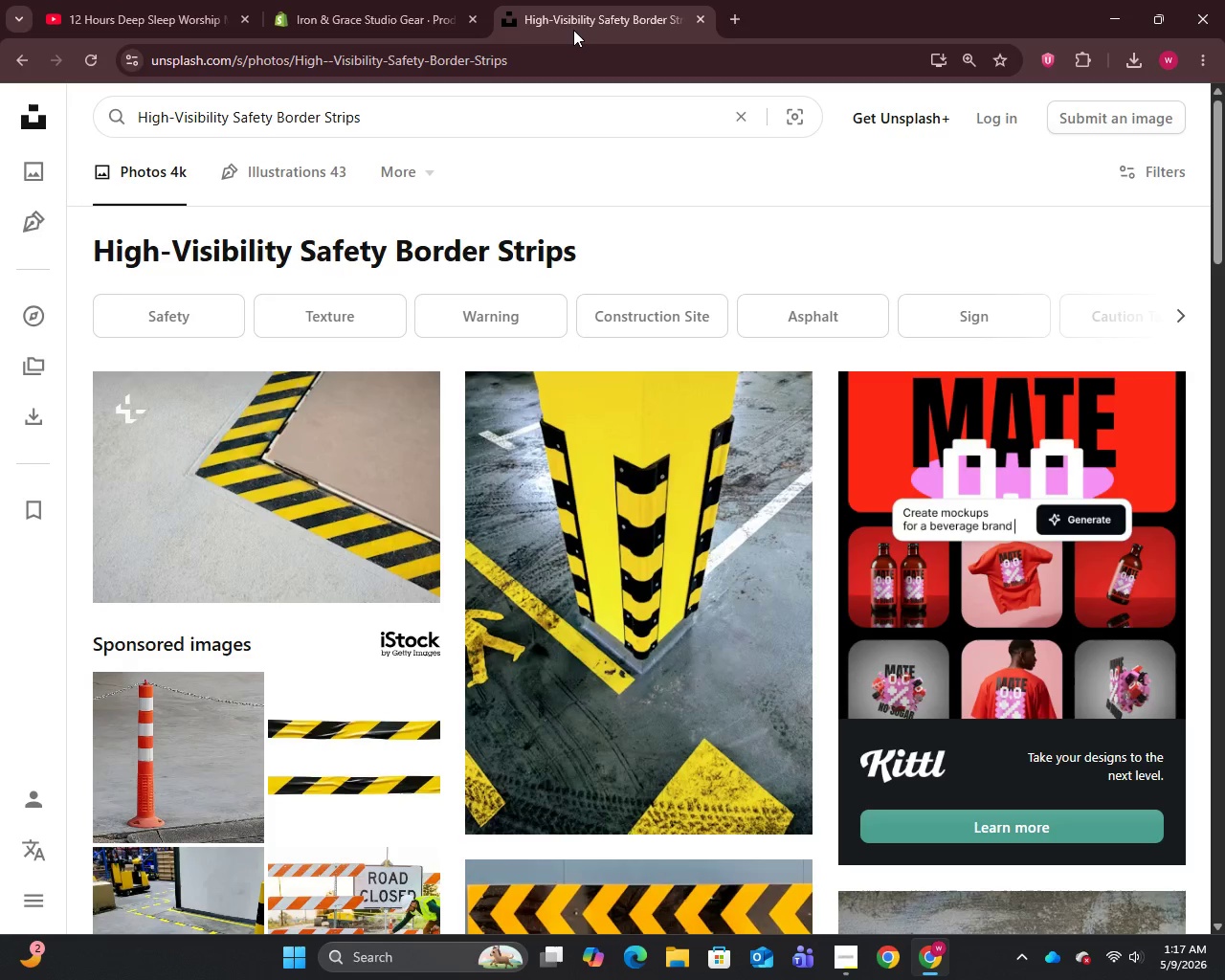 
wait(15.36)
 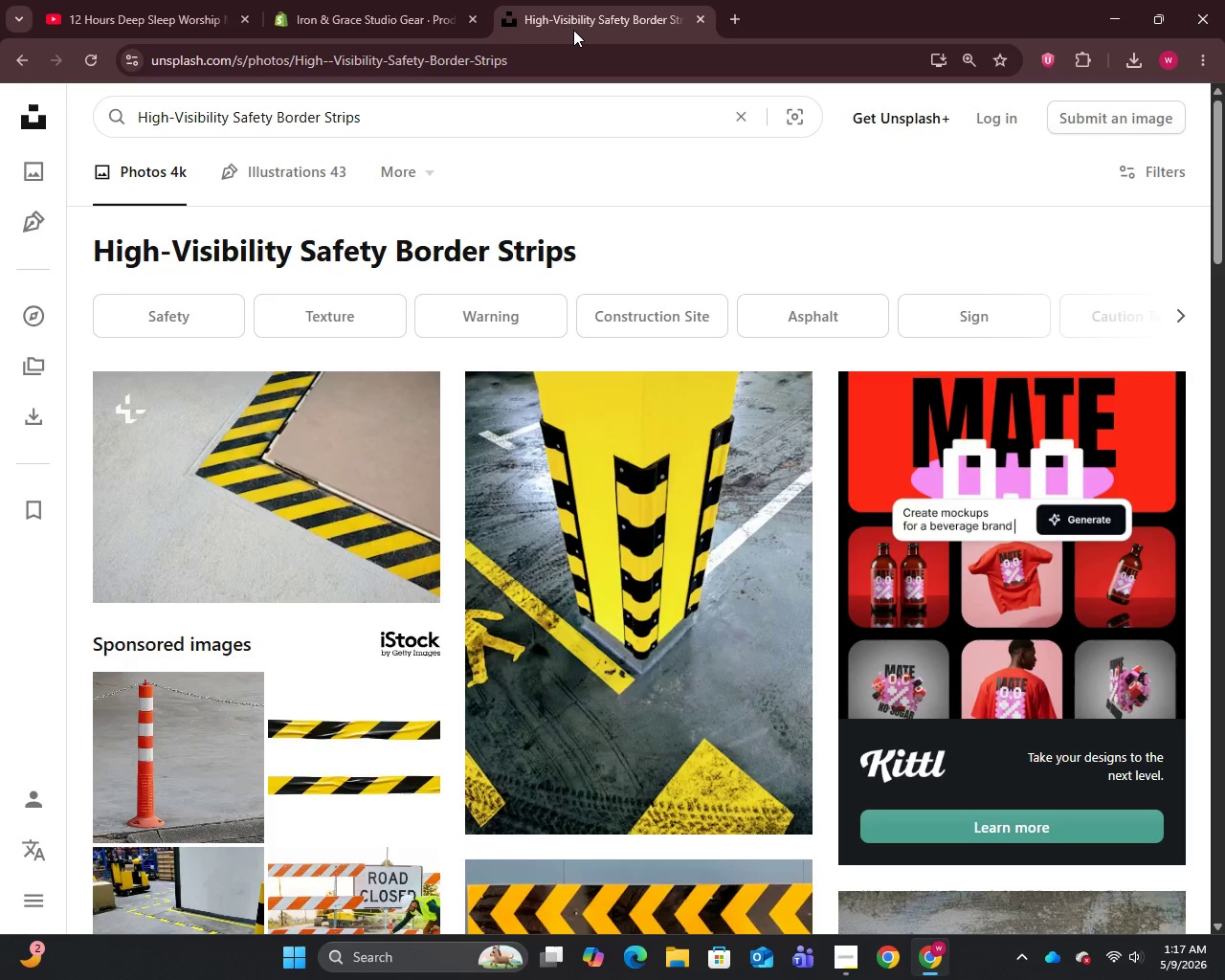 
right_click([329, 473])
 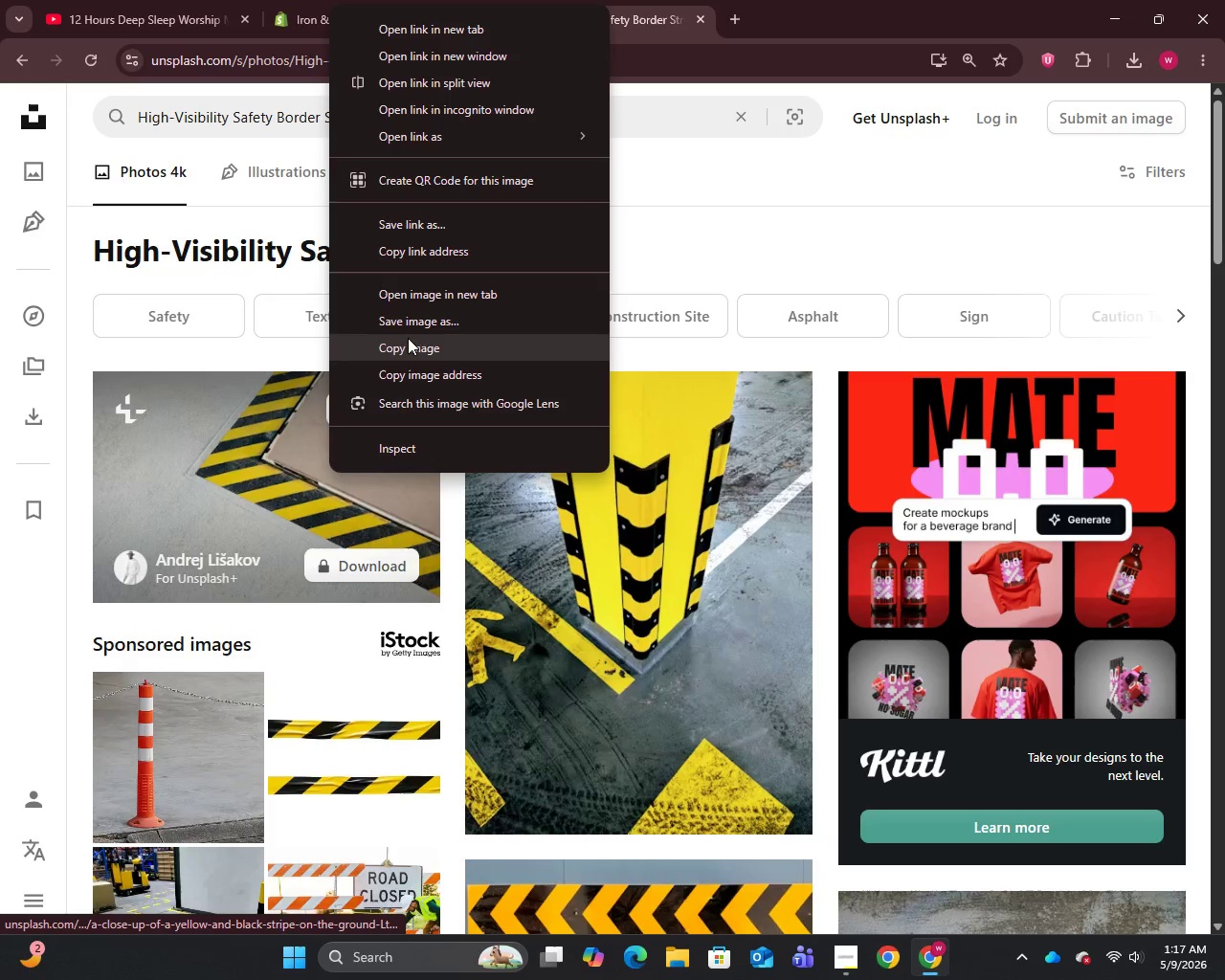 
left_click([410, 333])
 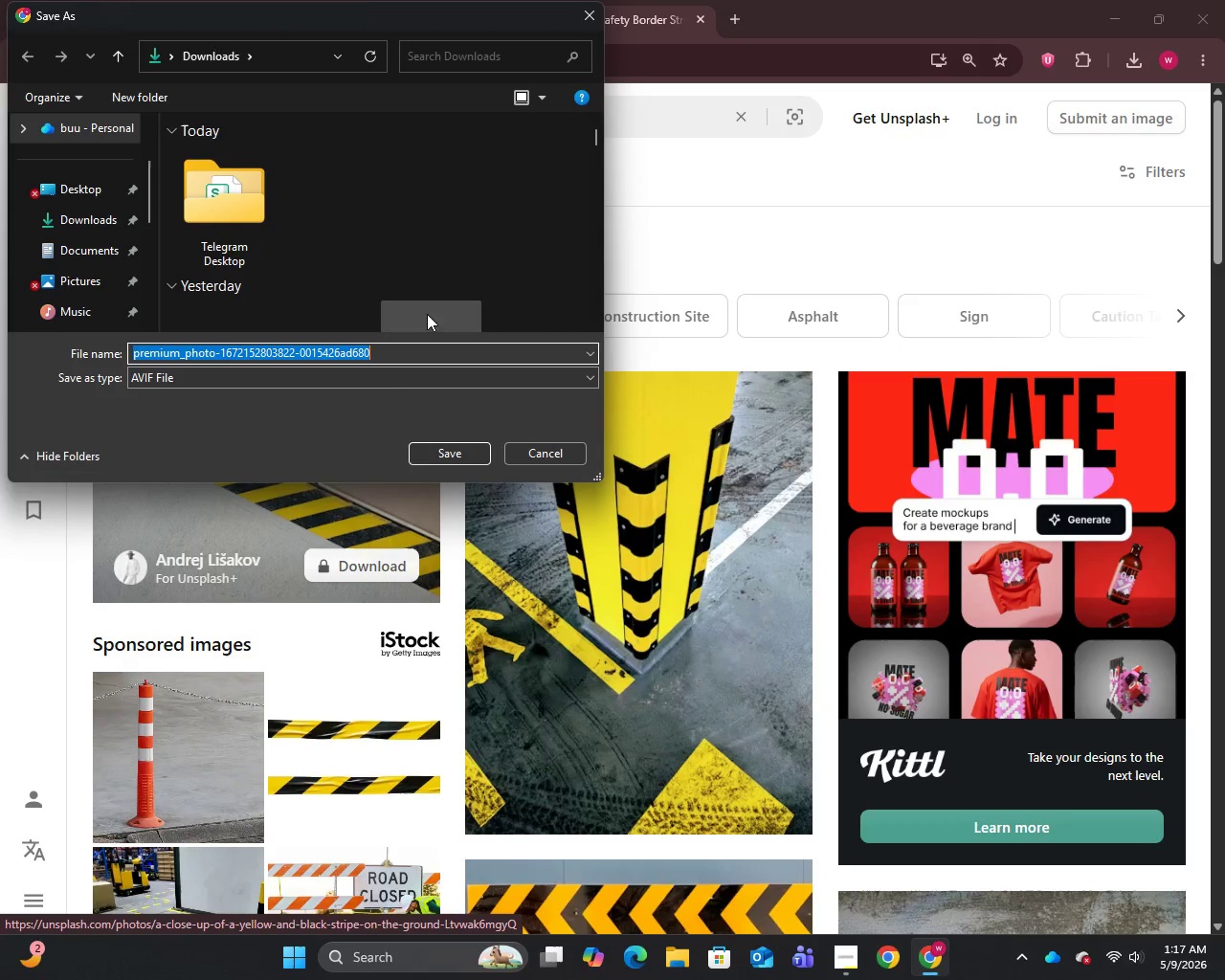 
left_click([451, 451])
 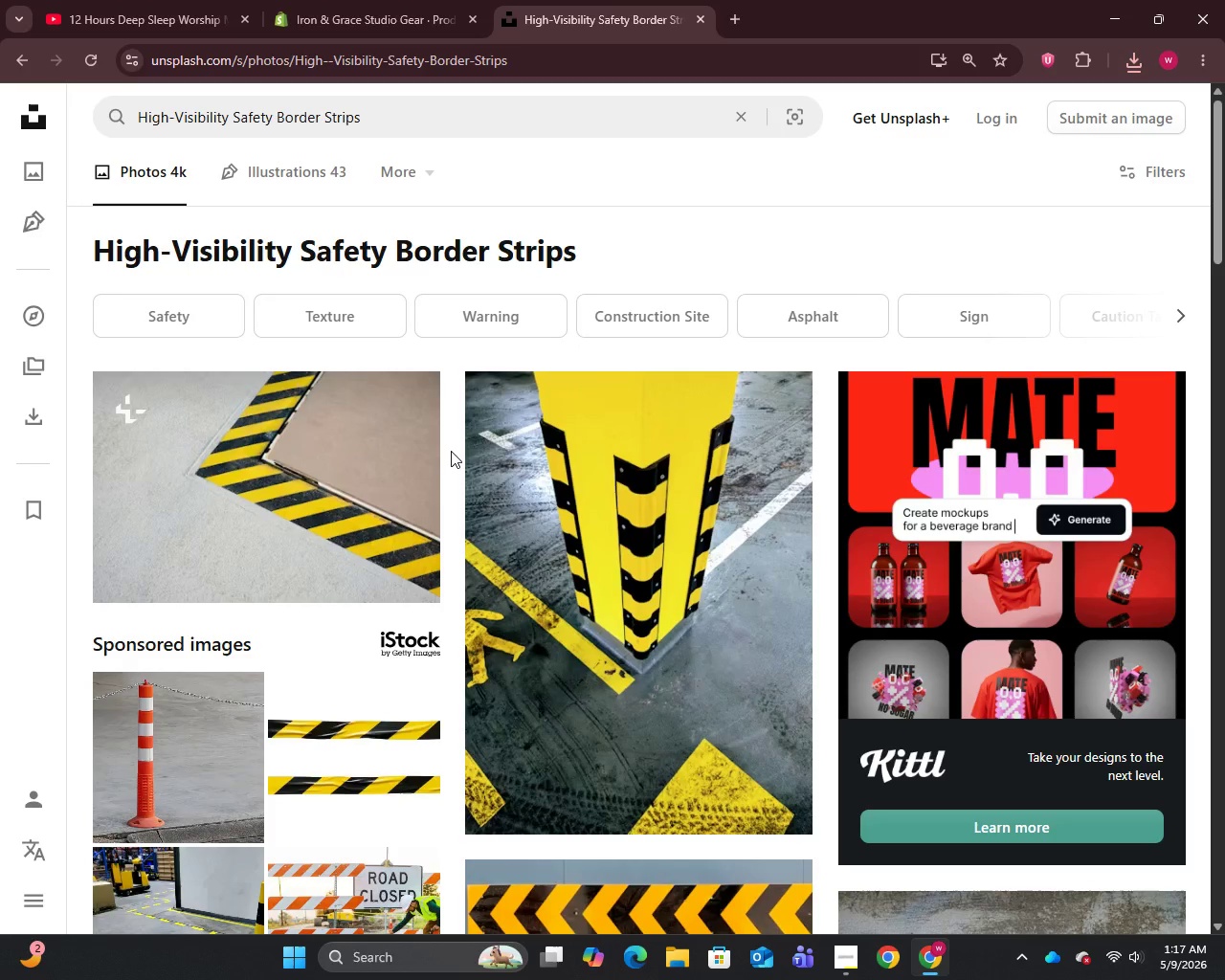 
wait(18.39)
 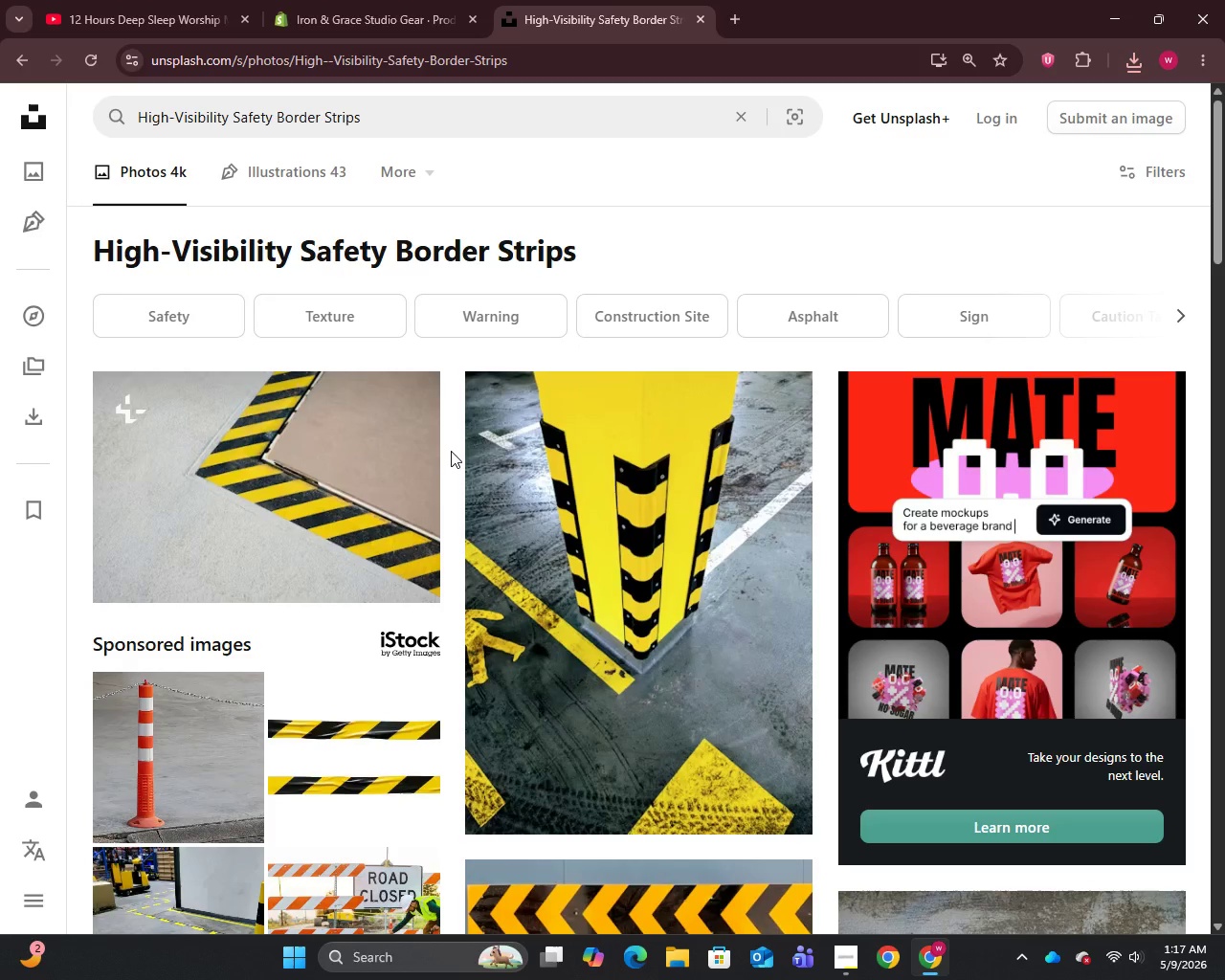 
left_click([412, 0])
 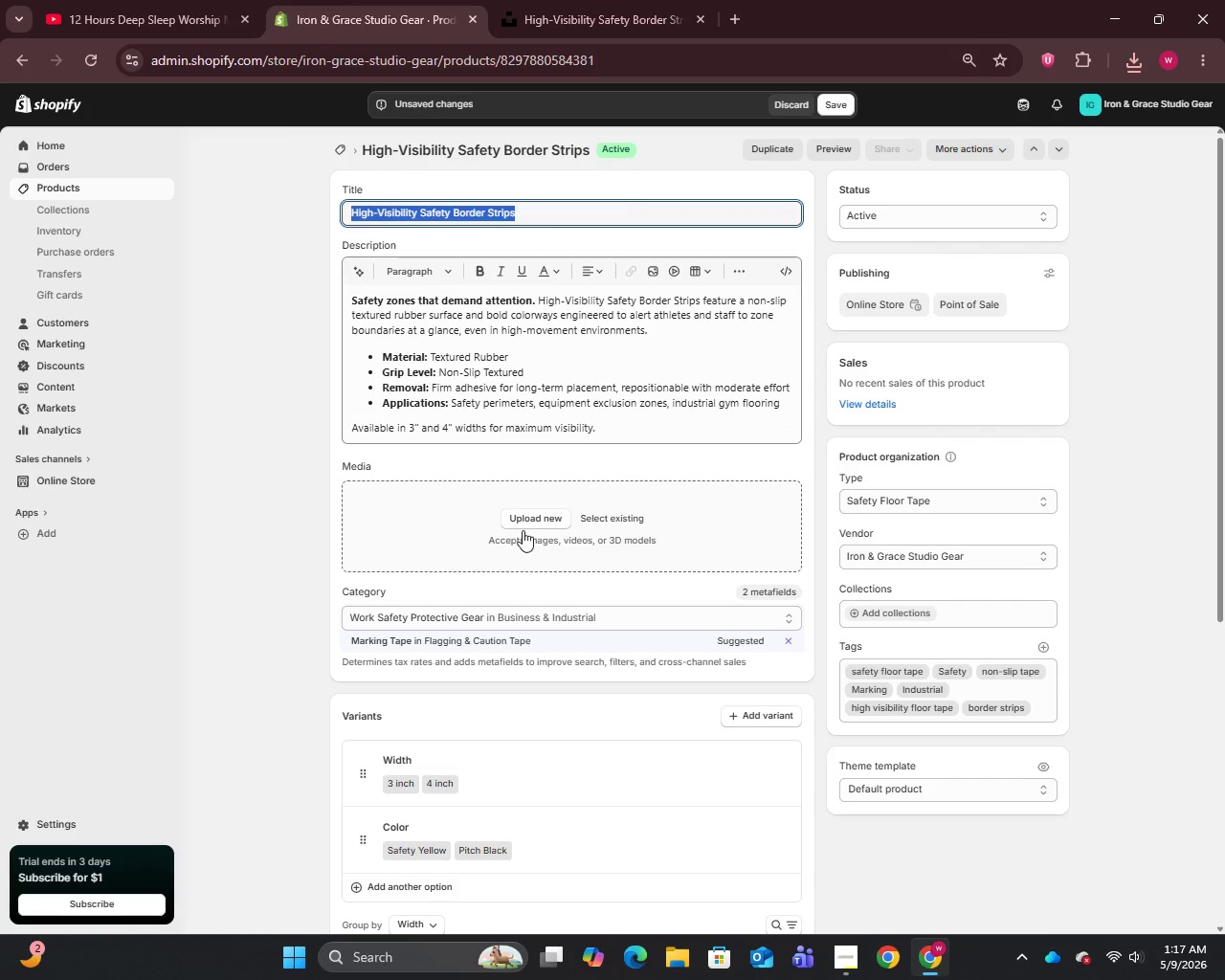 
left_click([526, 523])
 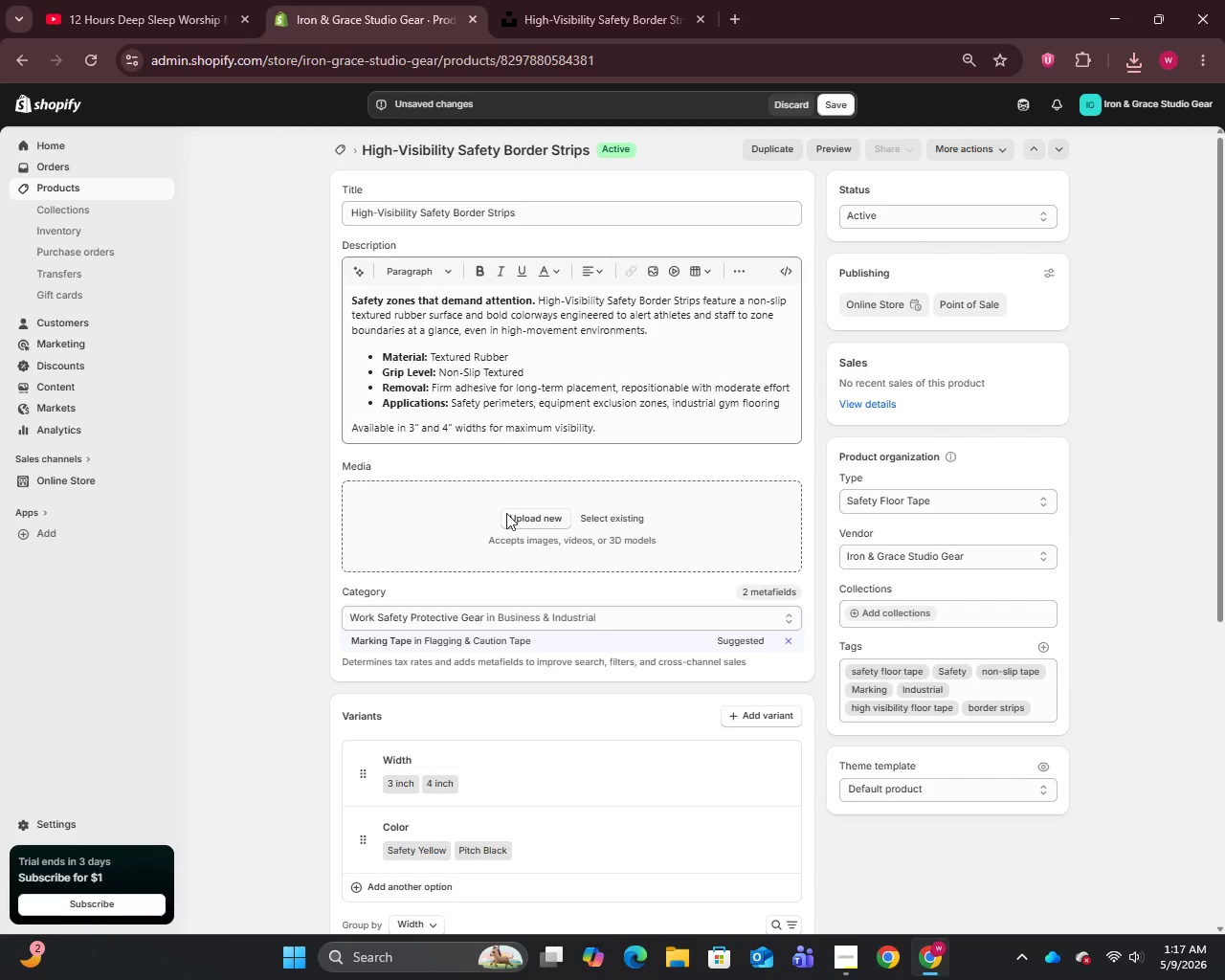 
mouse_move([493, 492])
 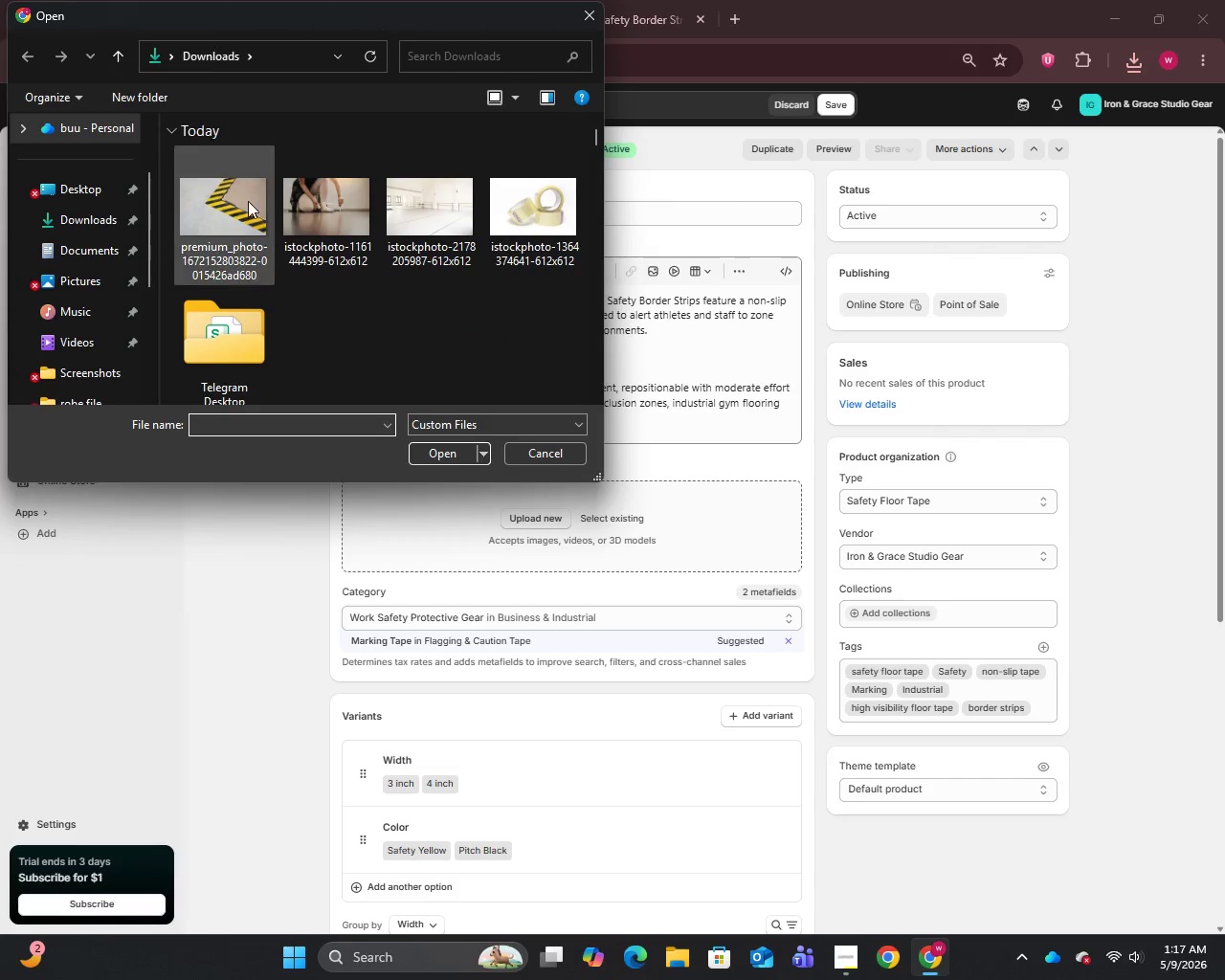 
left_click([248, 200])
 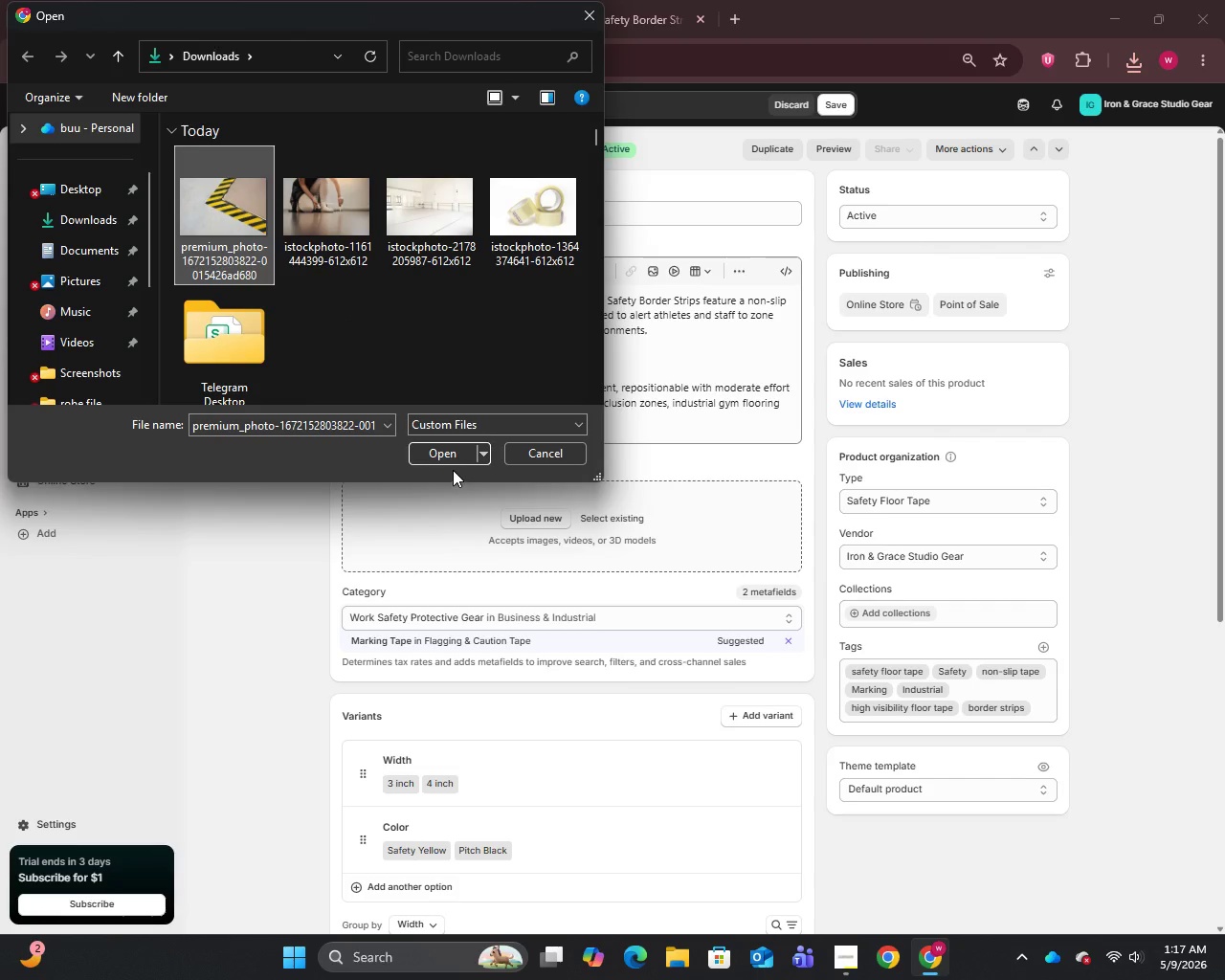 
left_click([448, 448])
 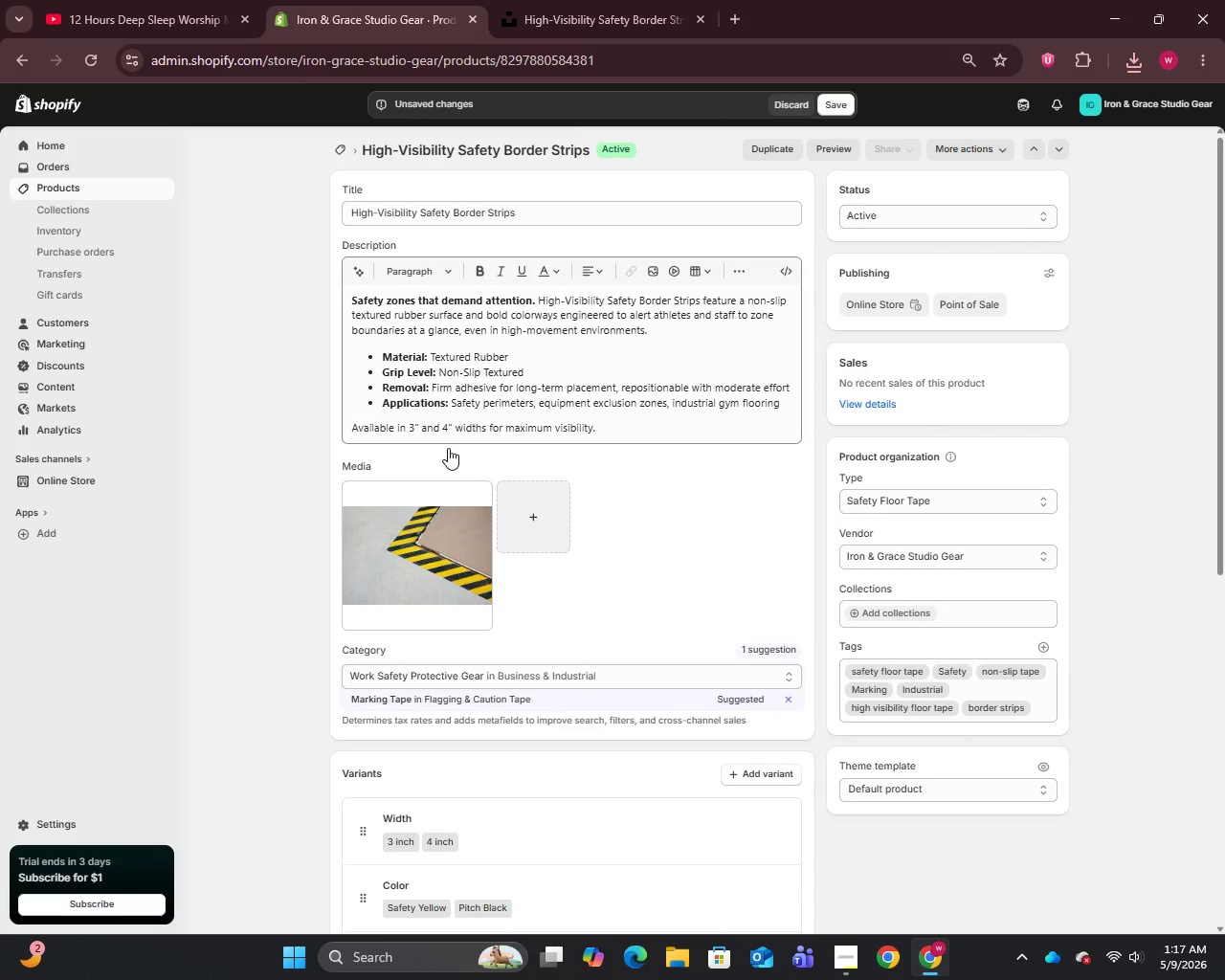 
wait(18.97)
 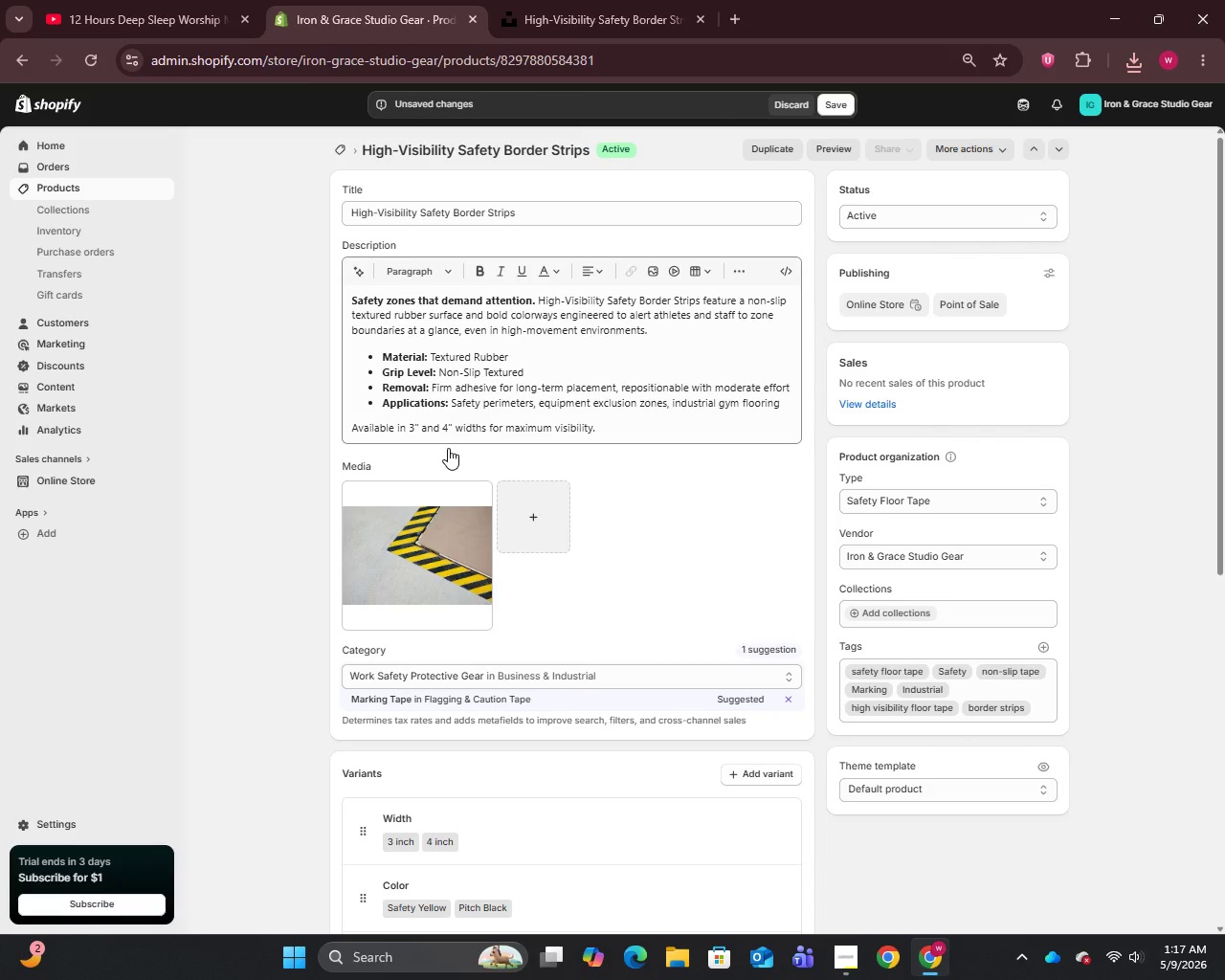 
left_click([419, 550])
 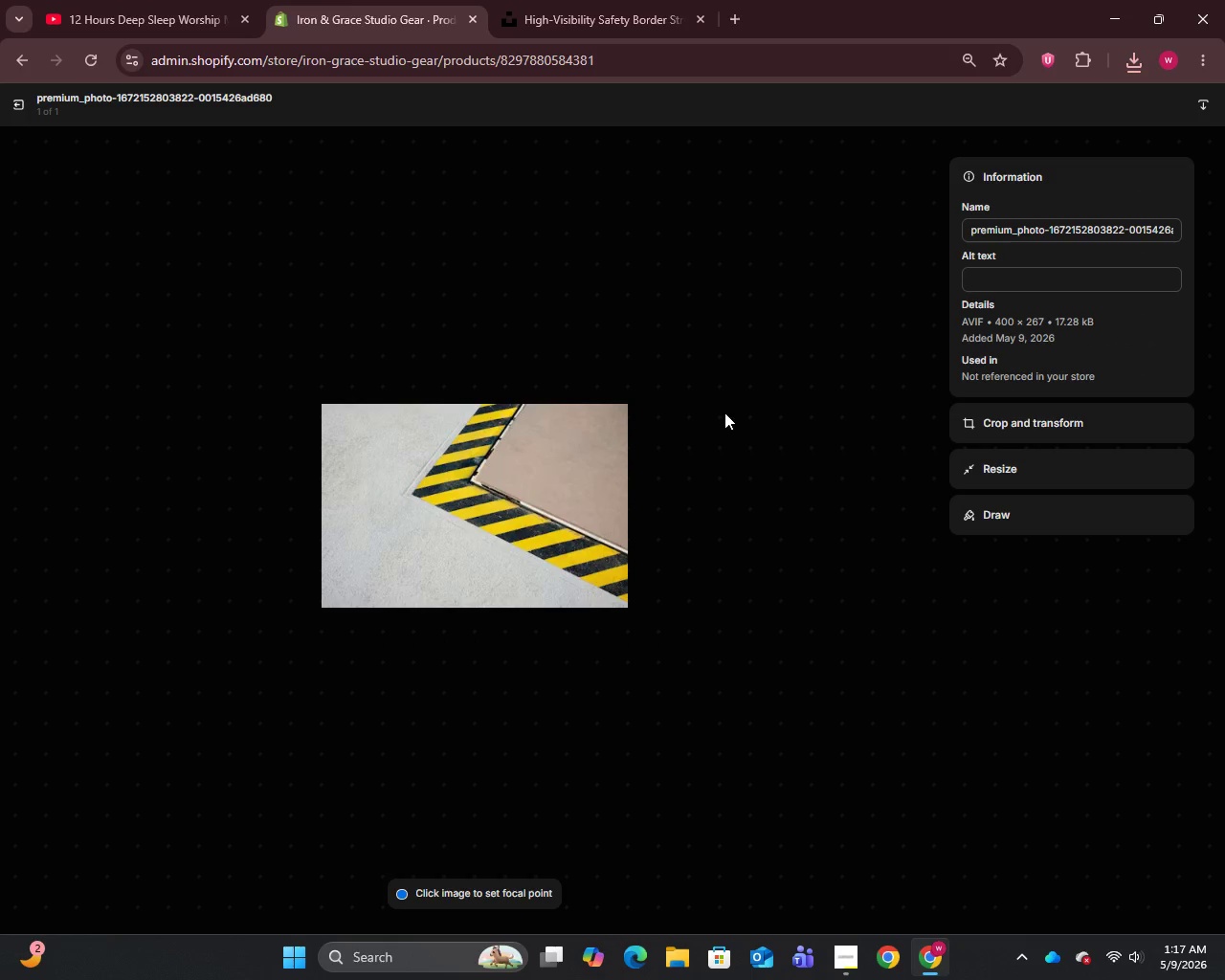 
left_click([1024, 240])
 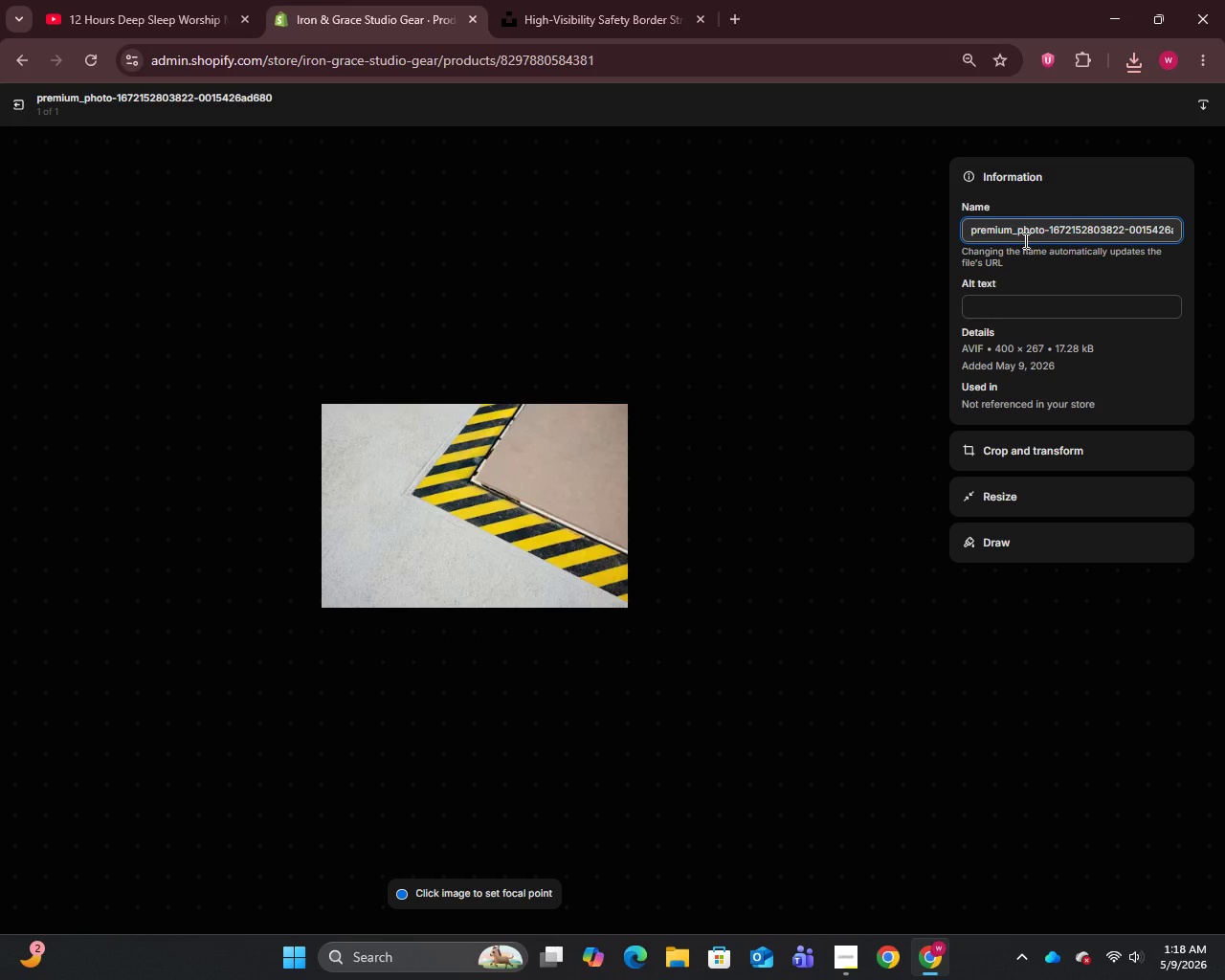 
key(Control+A)
 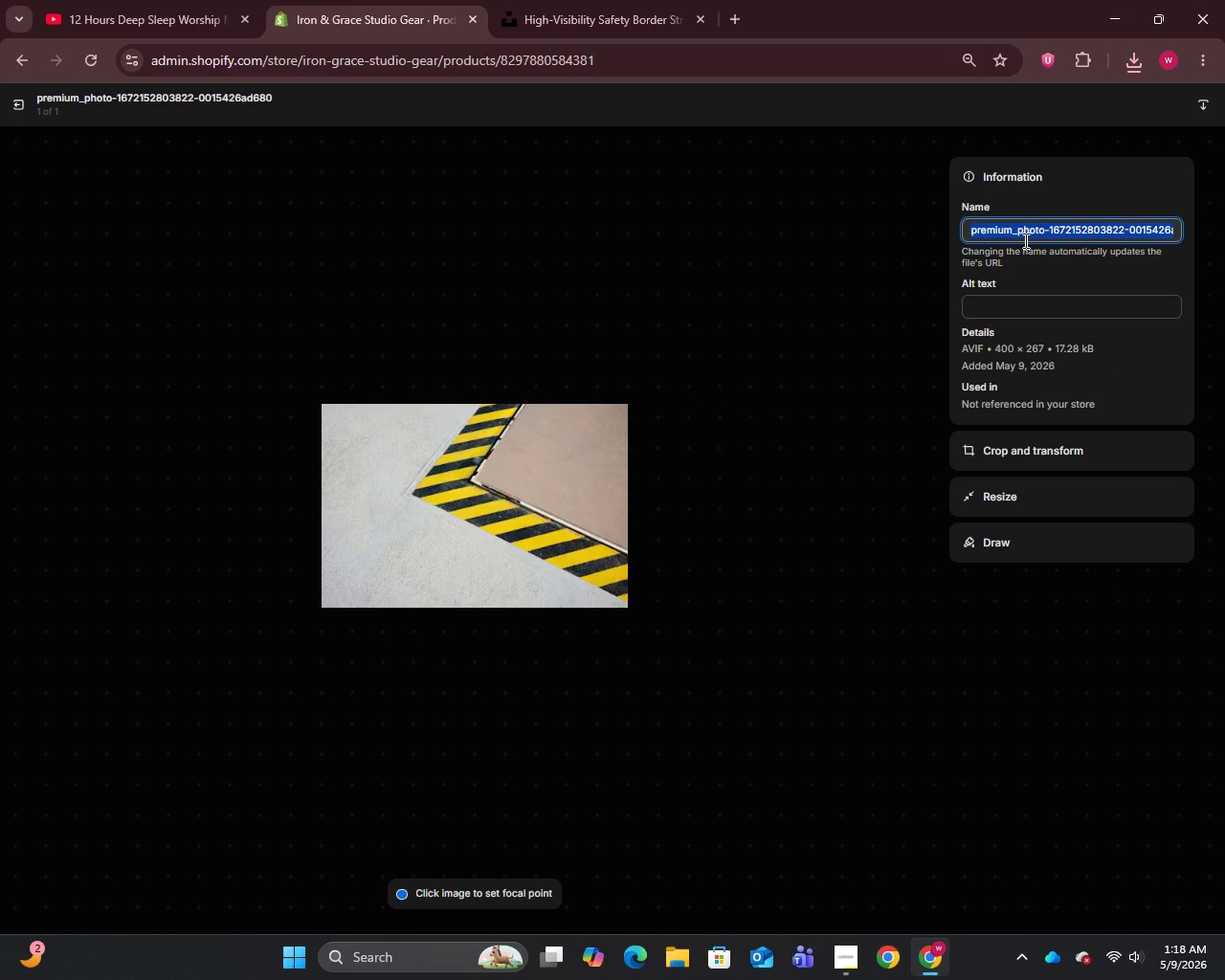 
key(Control+V)
 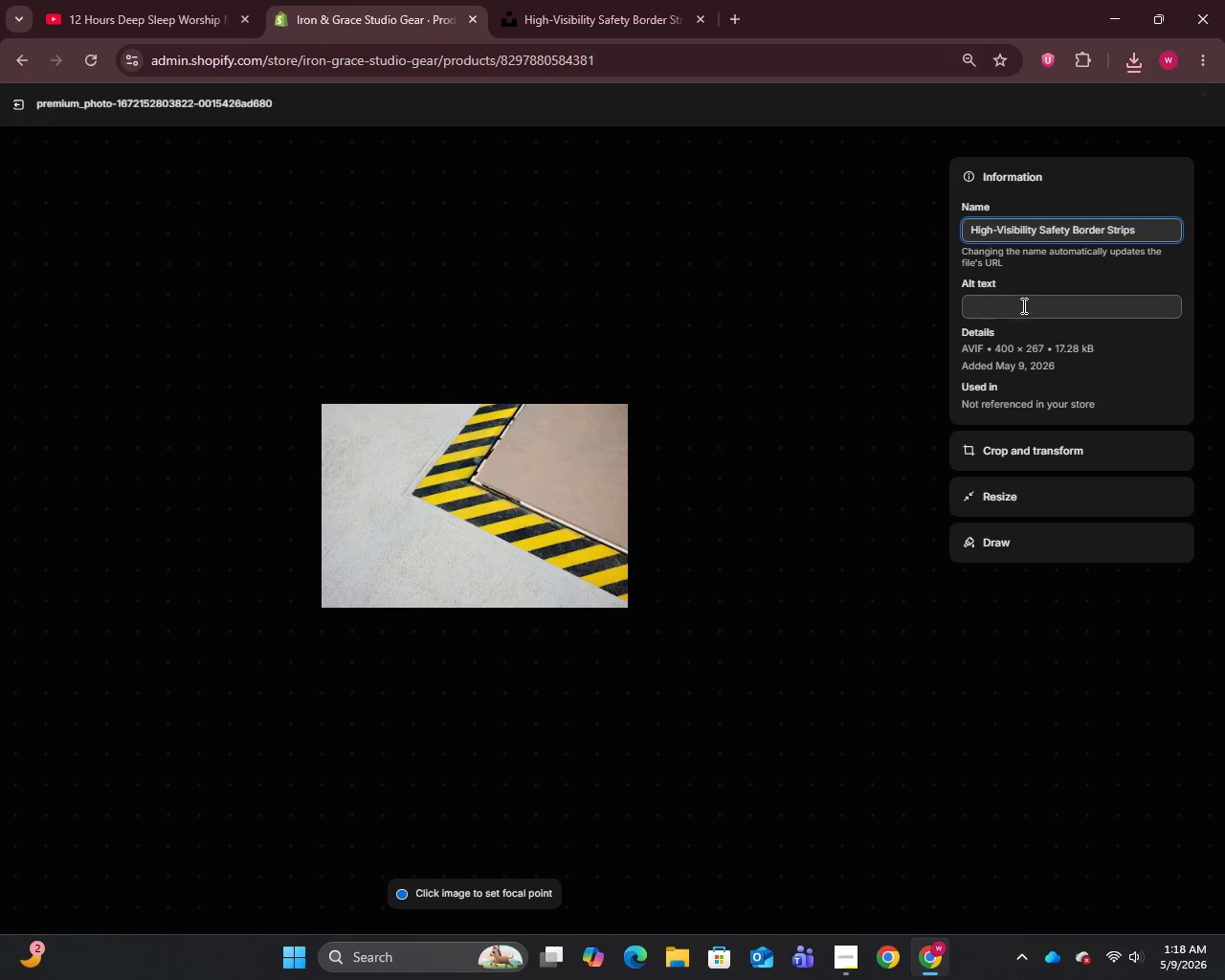 
left_click([1022, 306])
 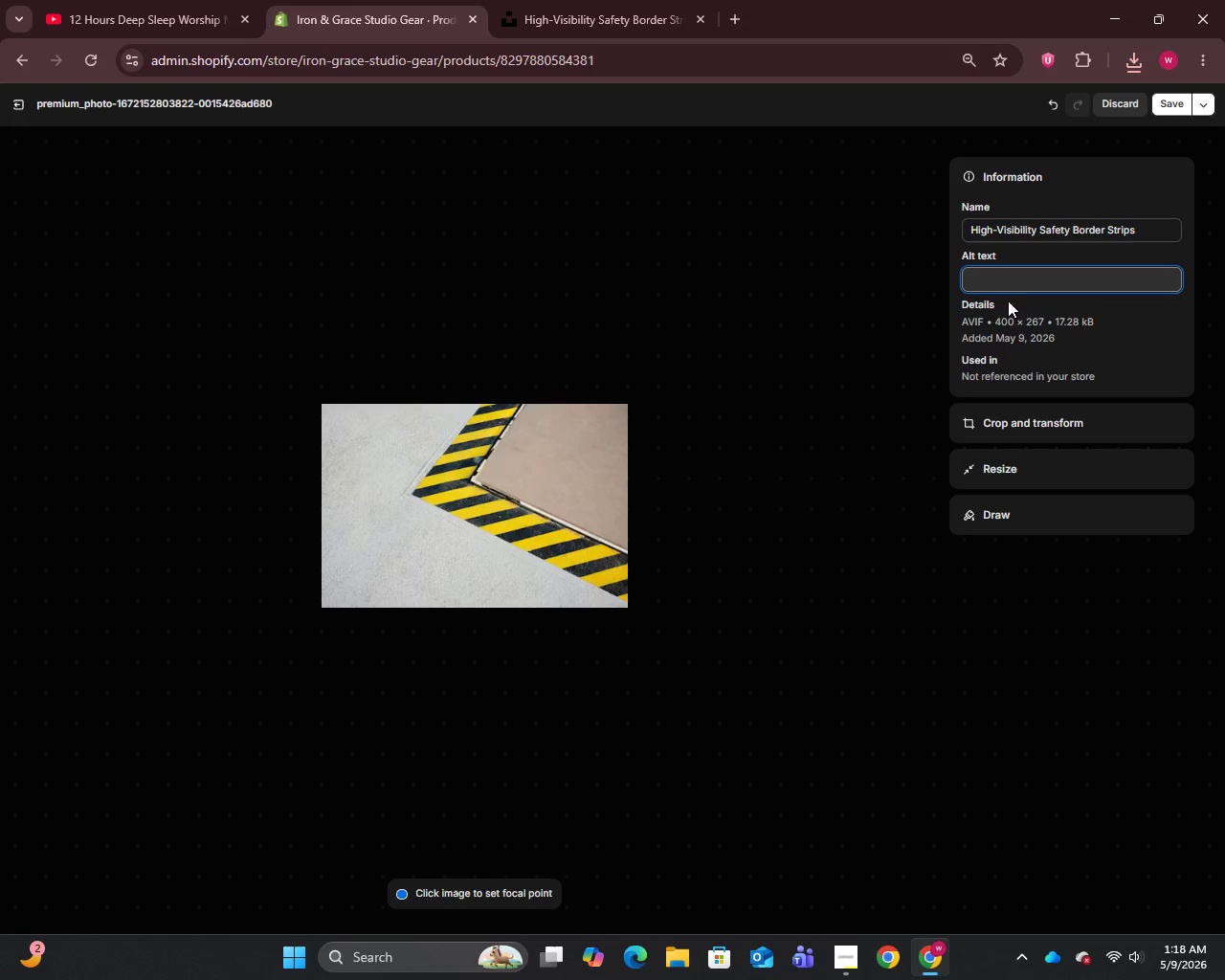 
wait(13.42)
 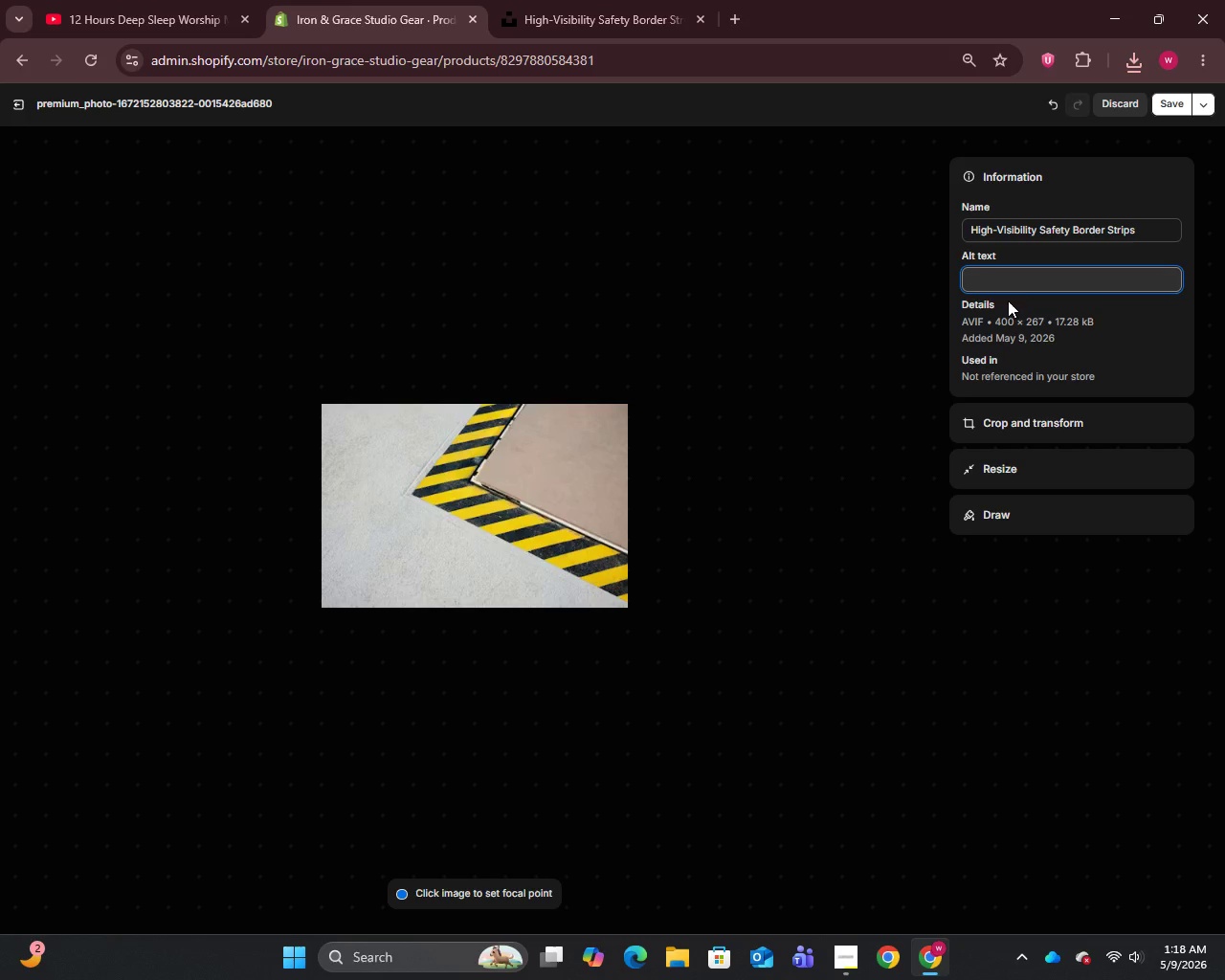 
type(Safety yellow high-visibility rubber floor border strip in a gym safety zone)
 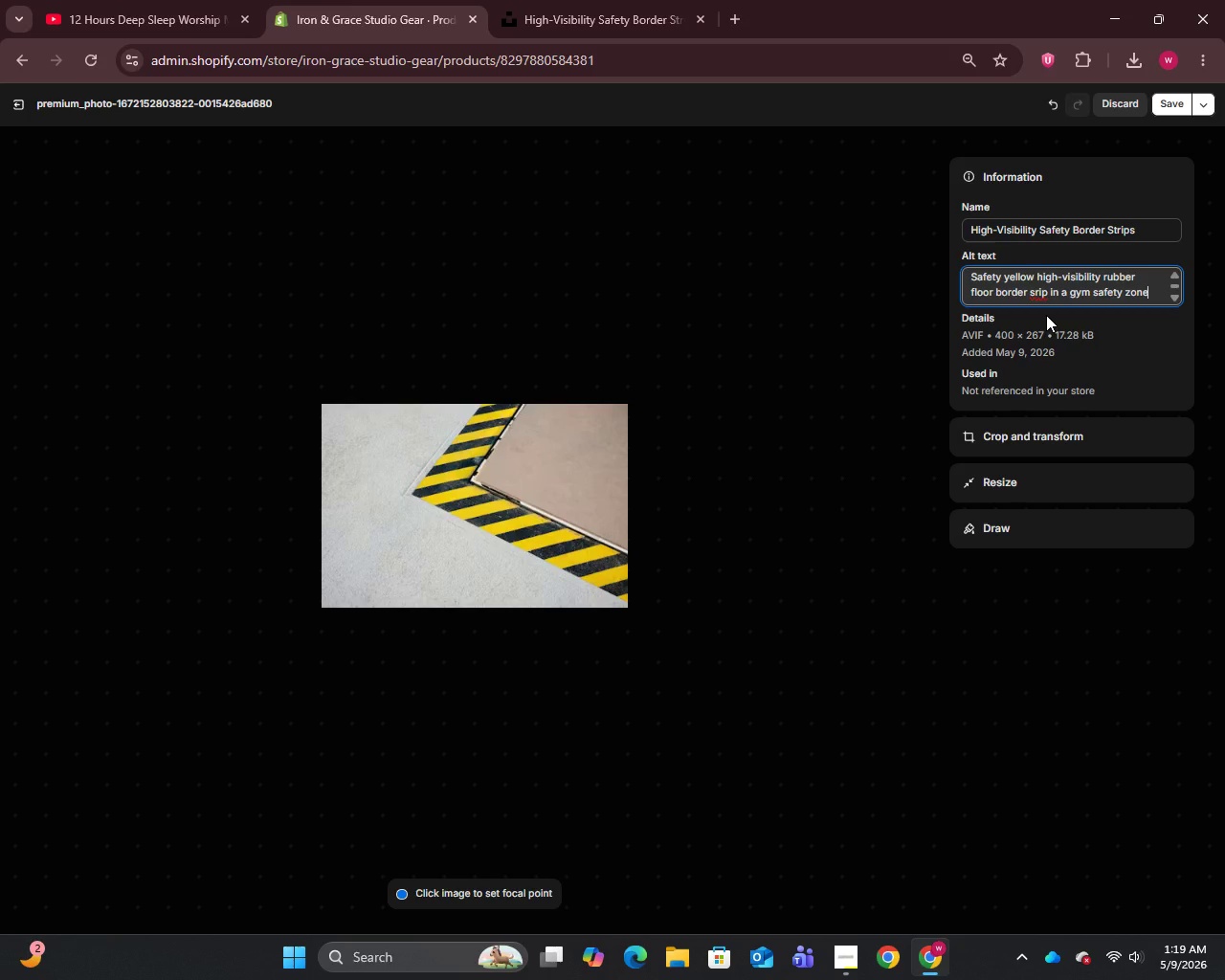 
wait(15.89)
 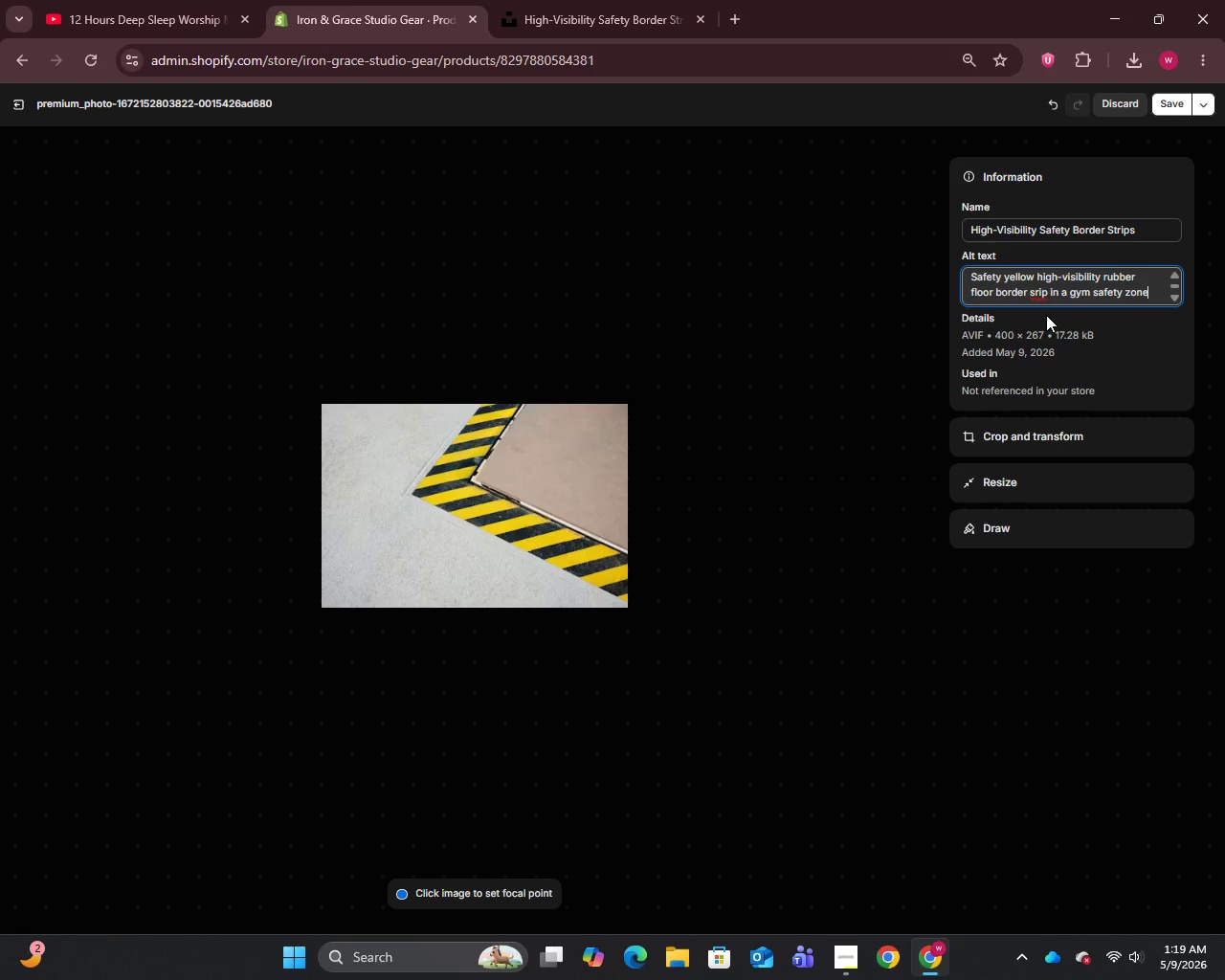 
left_click([1035, 295])
 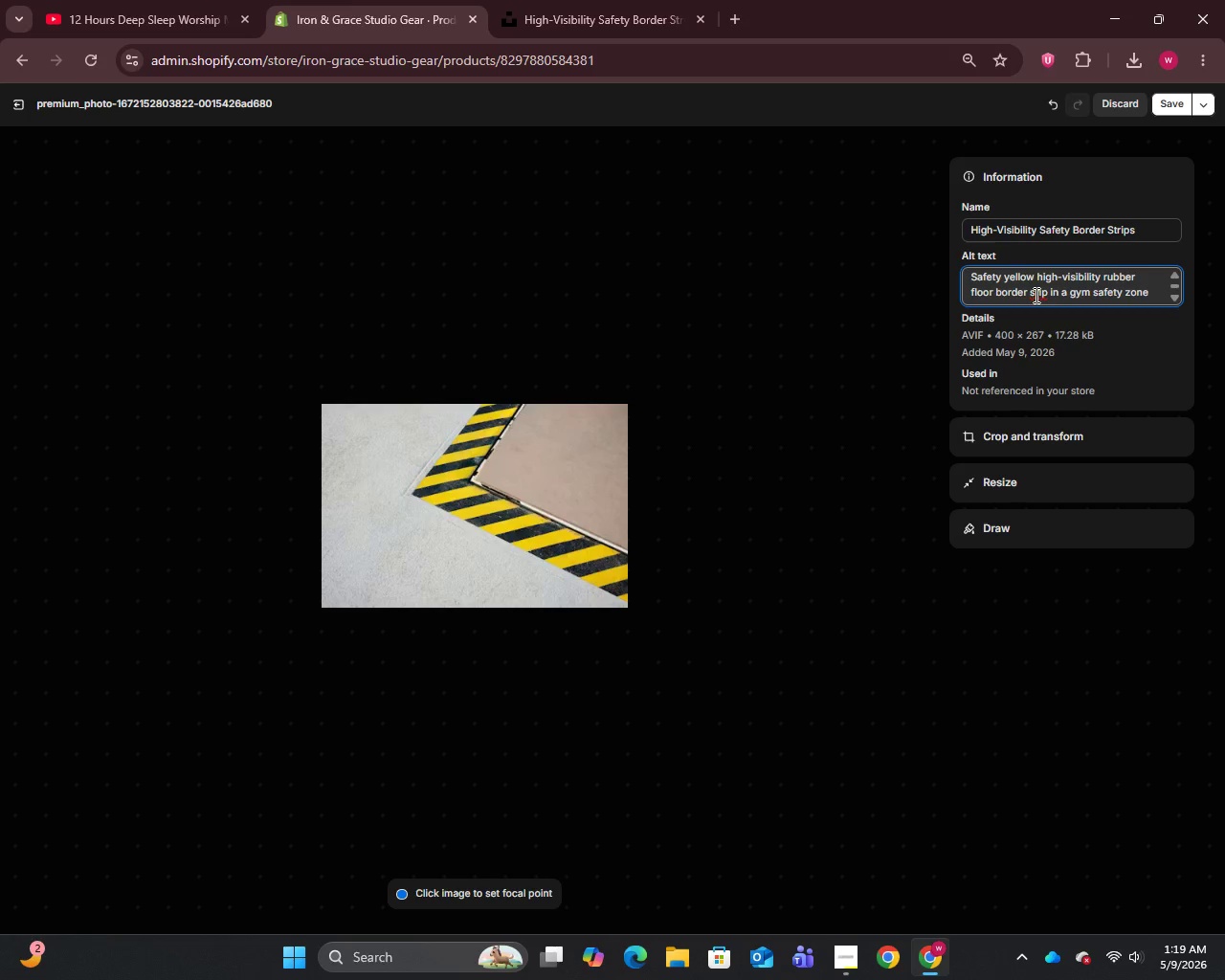 
key(T)
 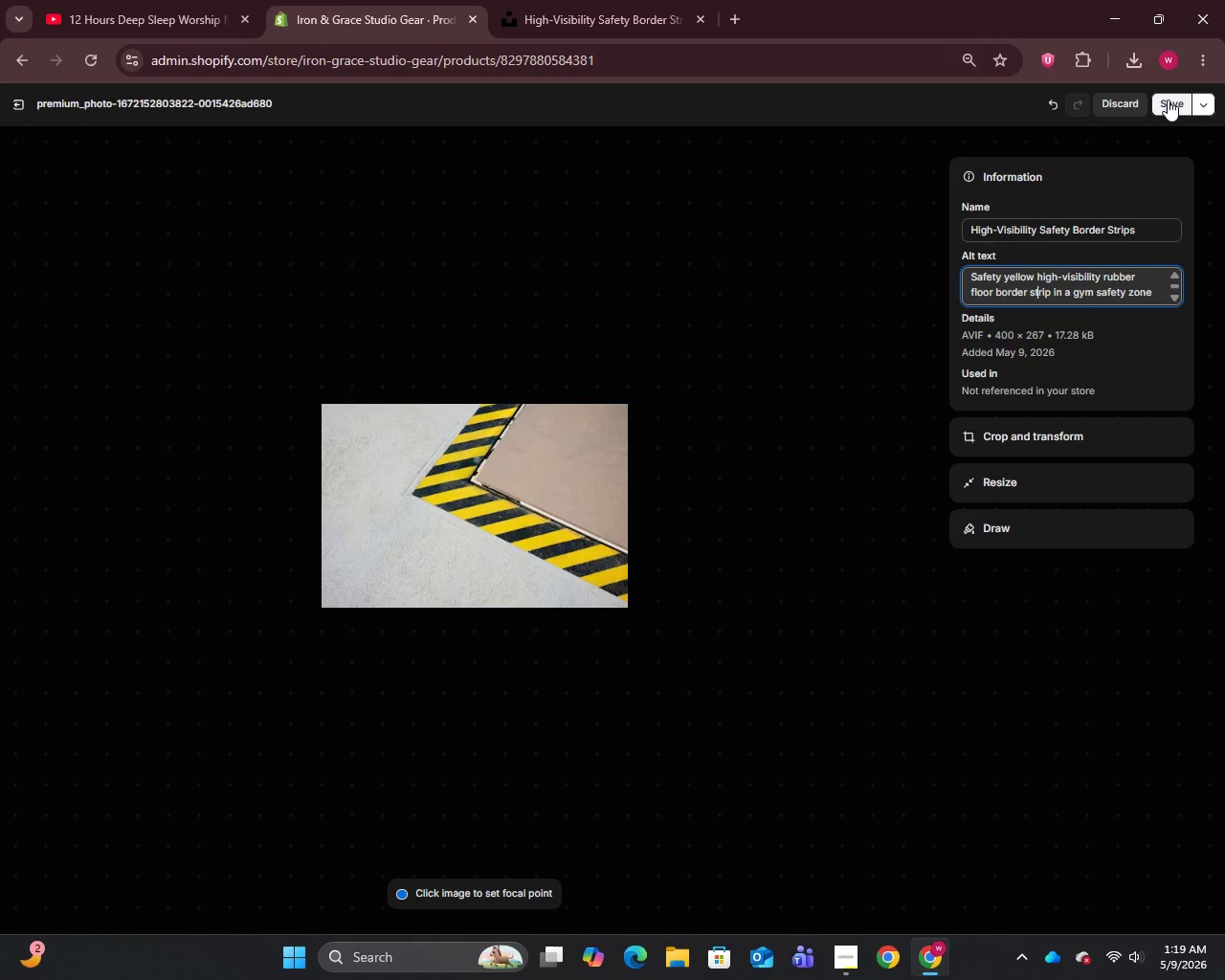 
left_click([1168, 104])
 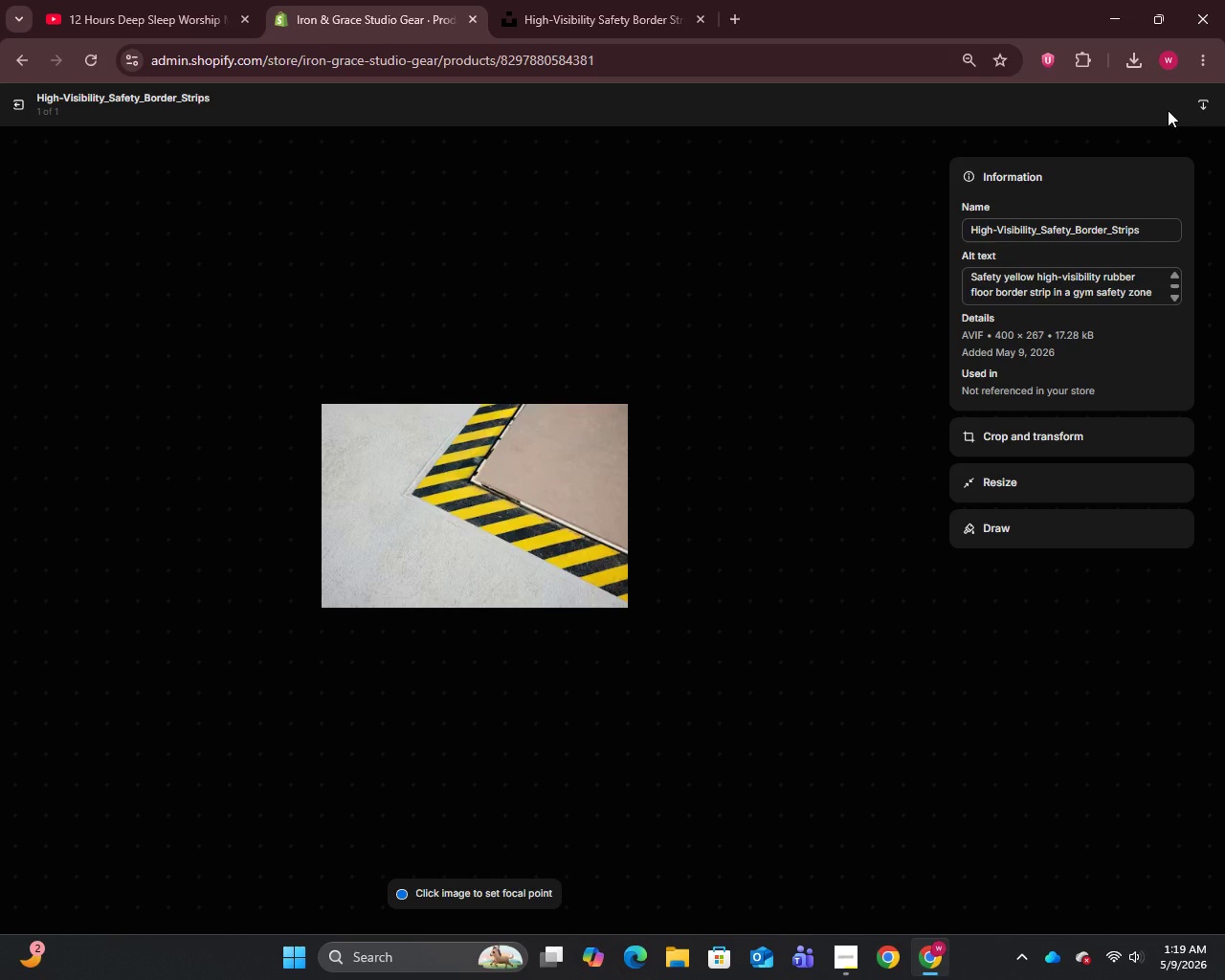 
wait(28.7)
 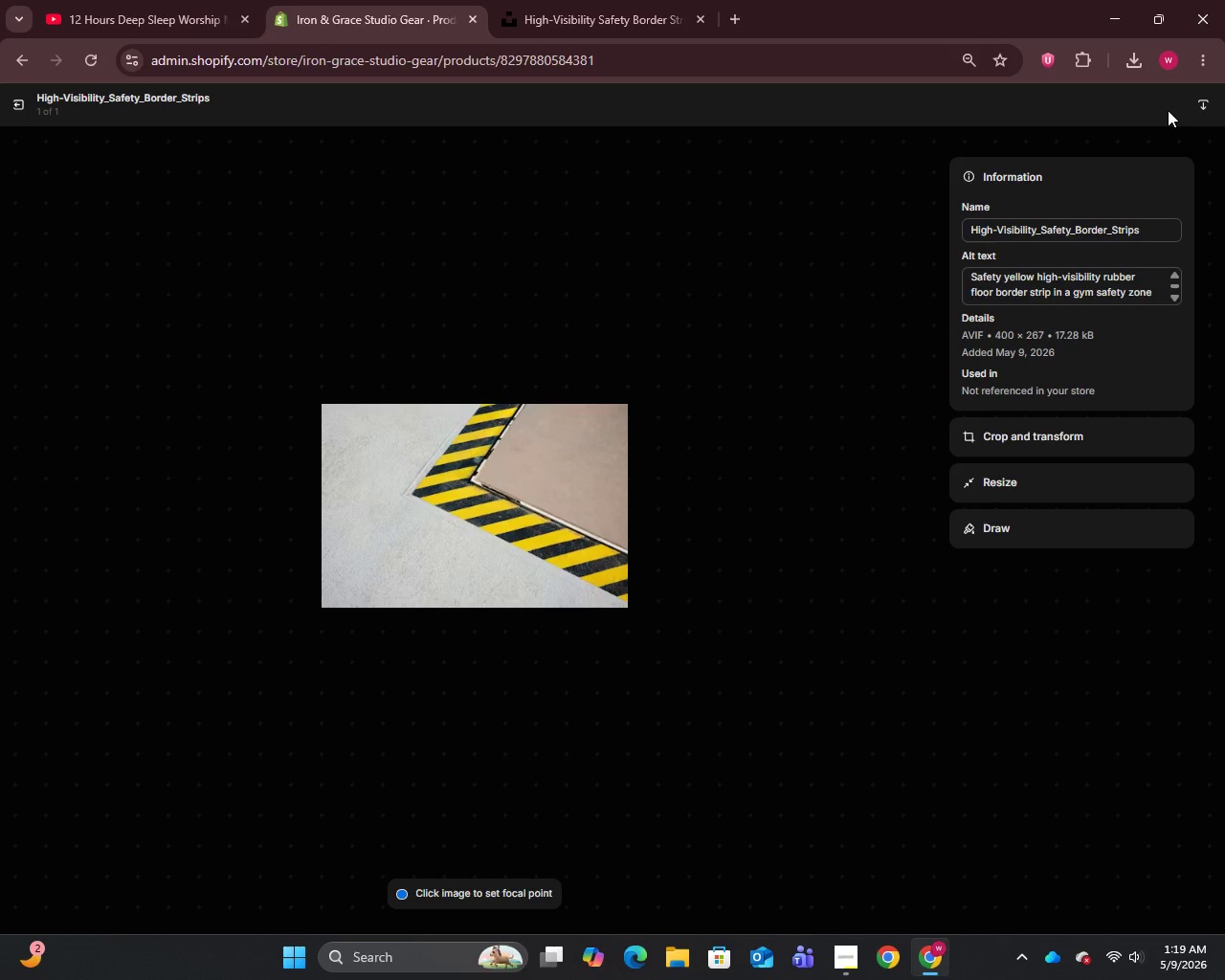 
left_click([15, 103])
 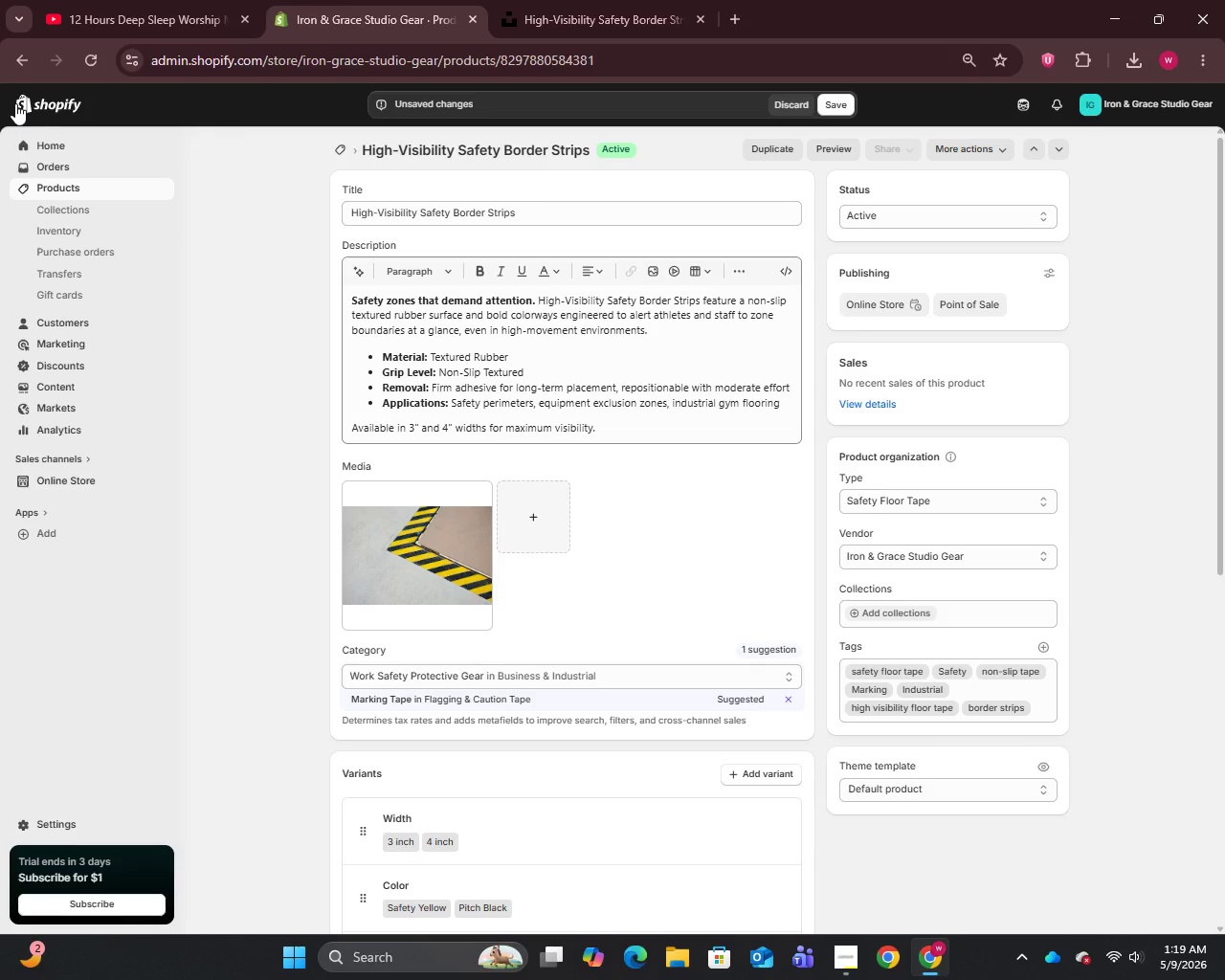 
wait(5.89)
 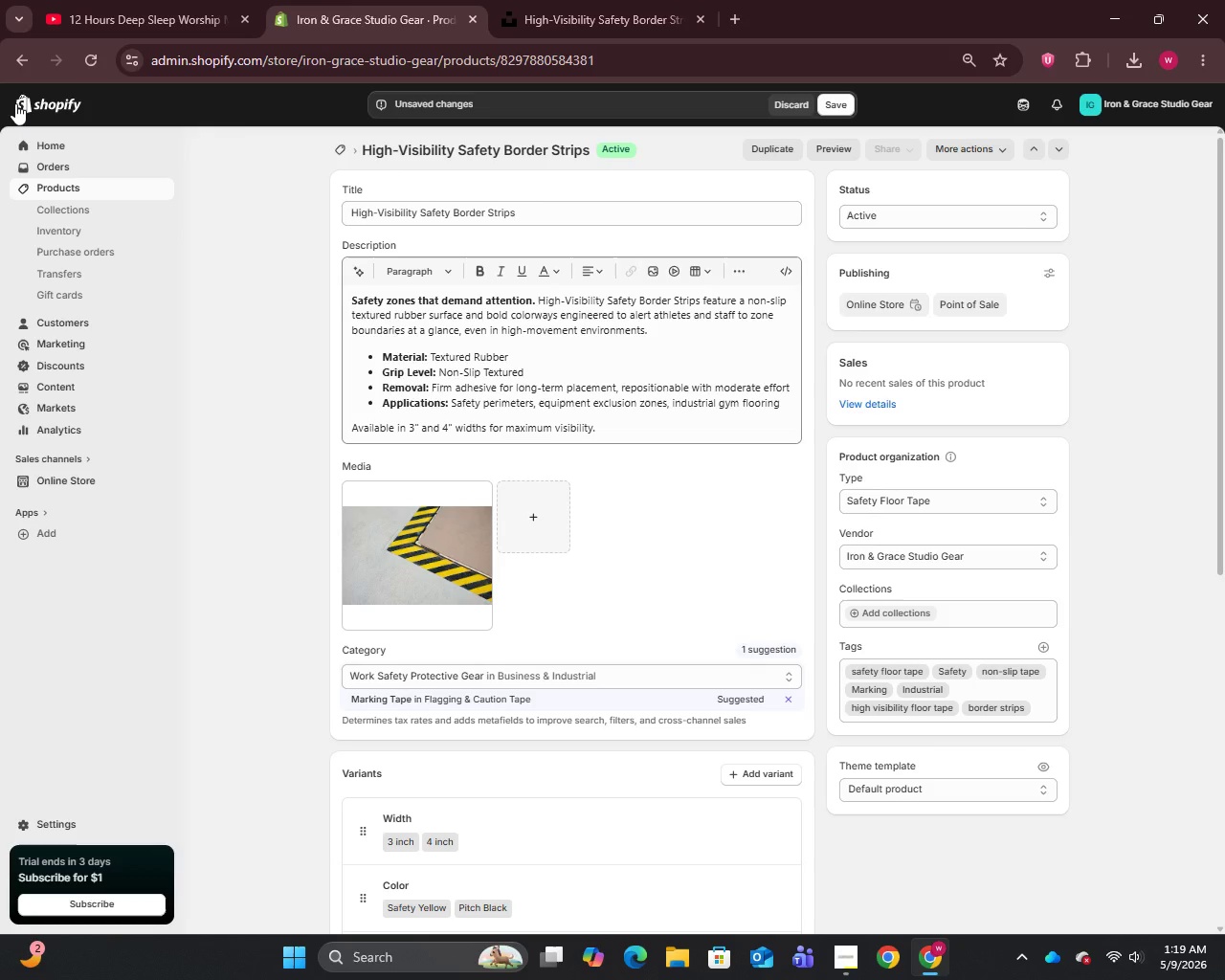 
left_click([847, 109])
 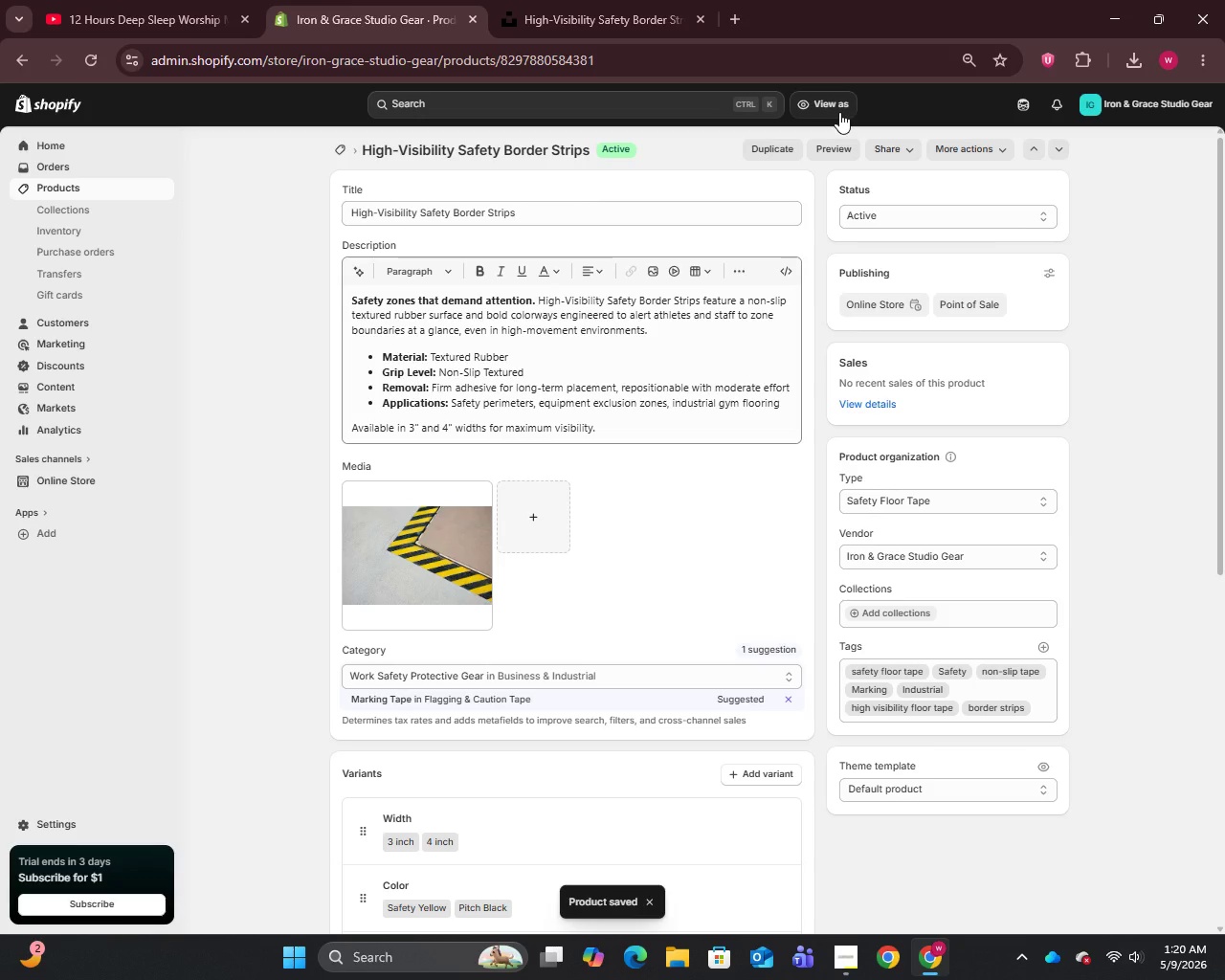 
wait(12.33)
 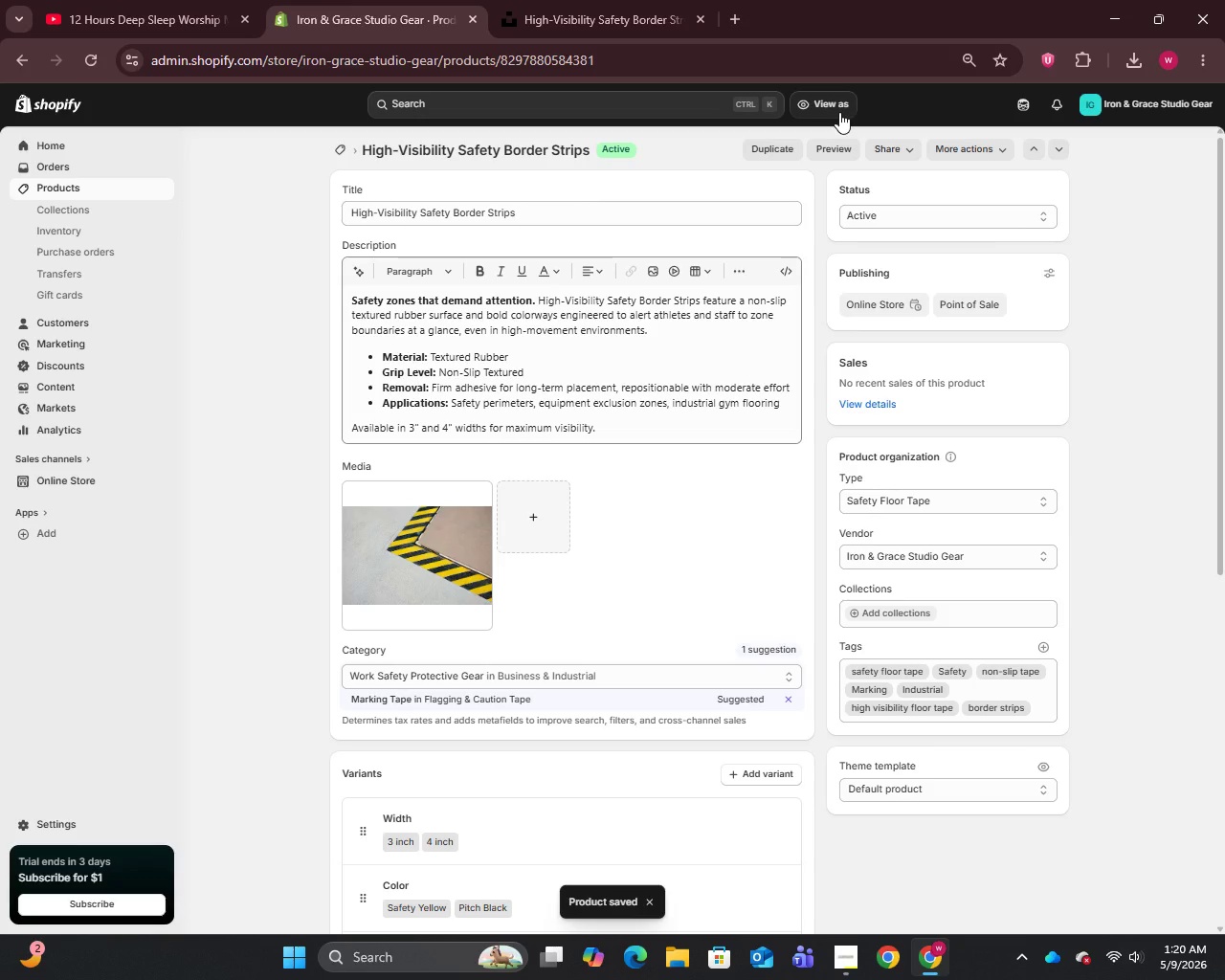 
left_click([56, 192])
 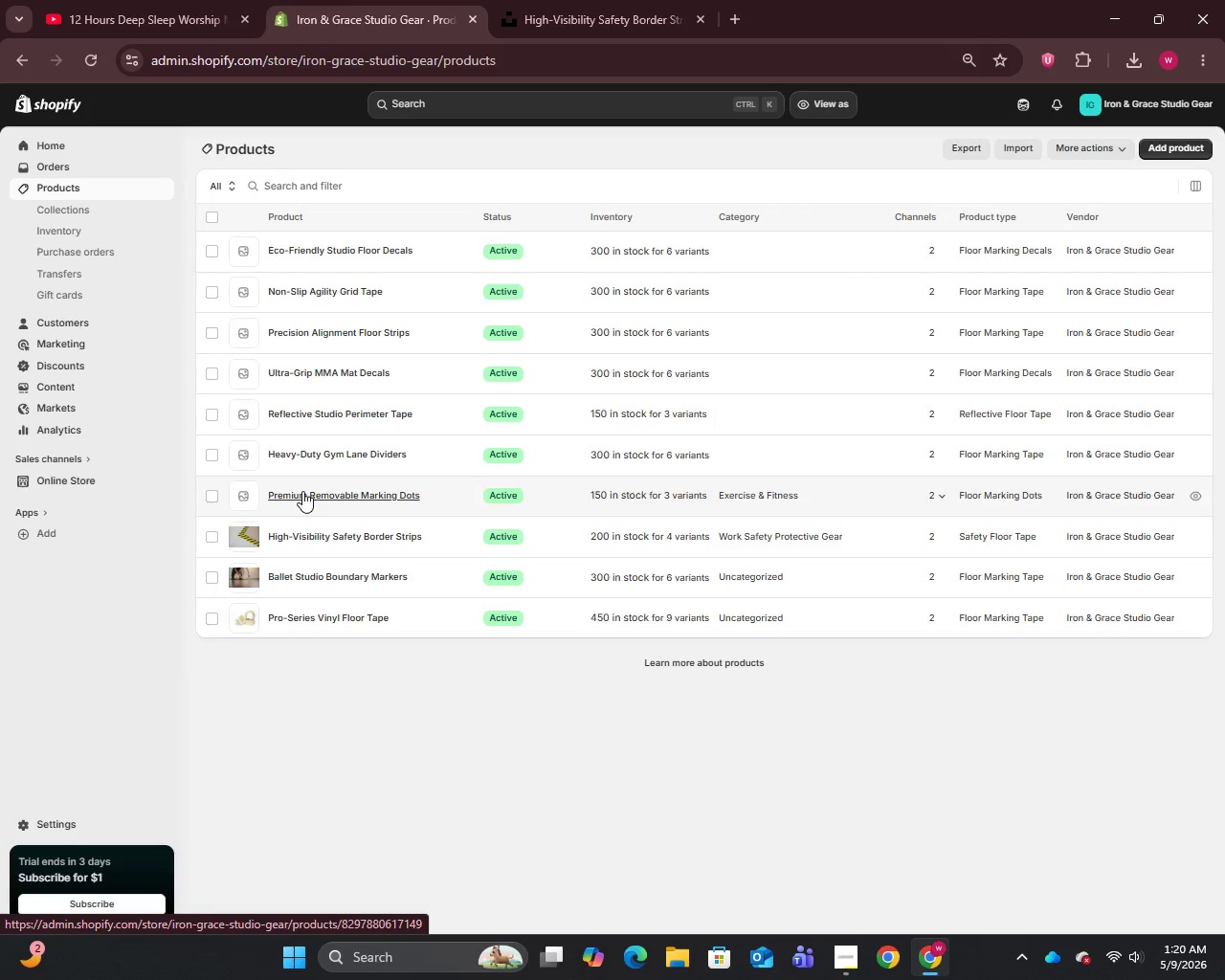 
wait(30.19)
 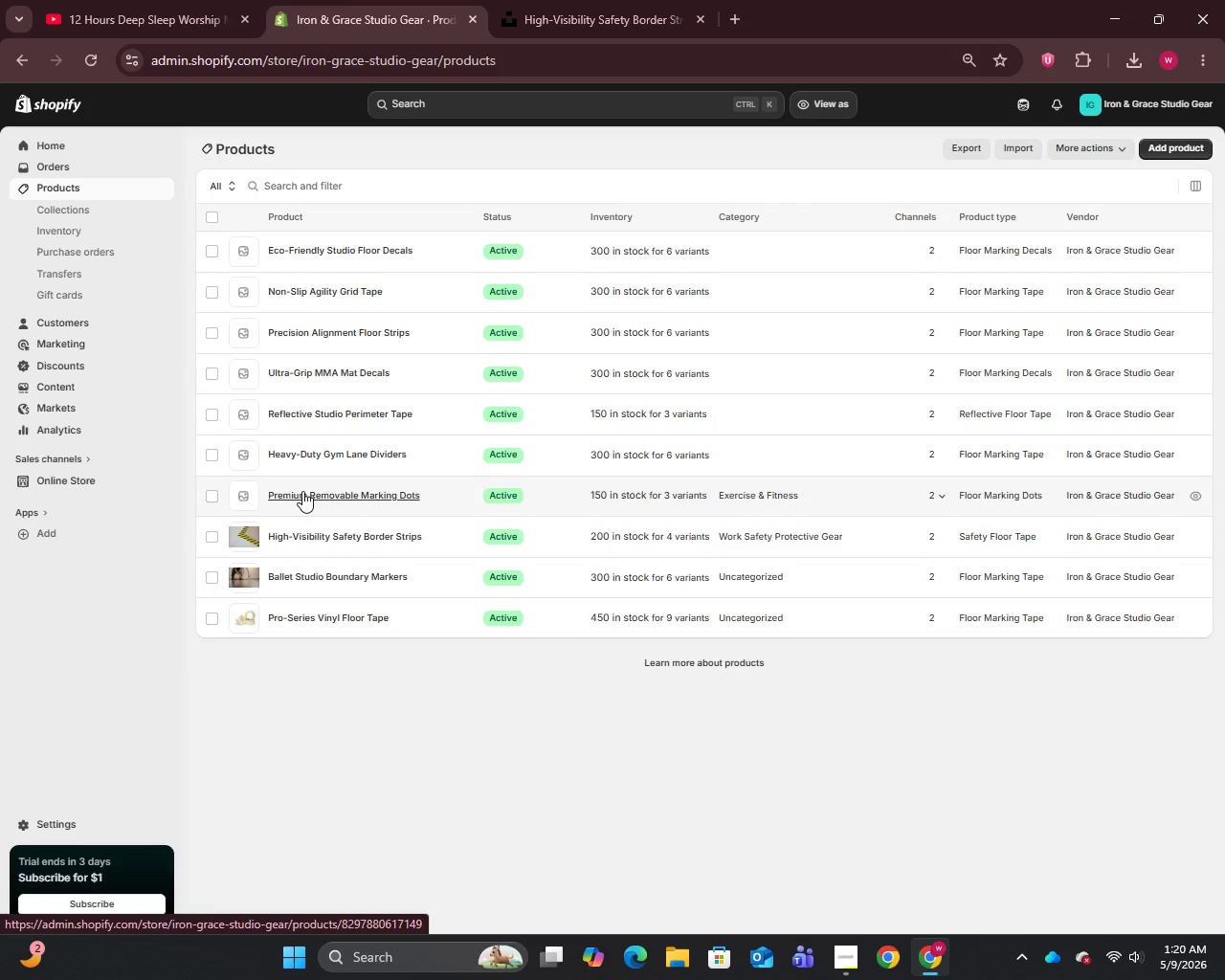 
left_click([302, 491])
 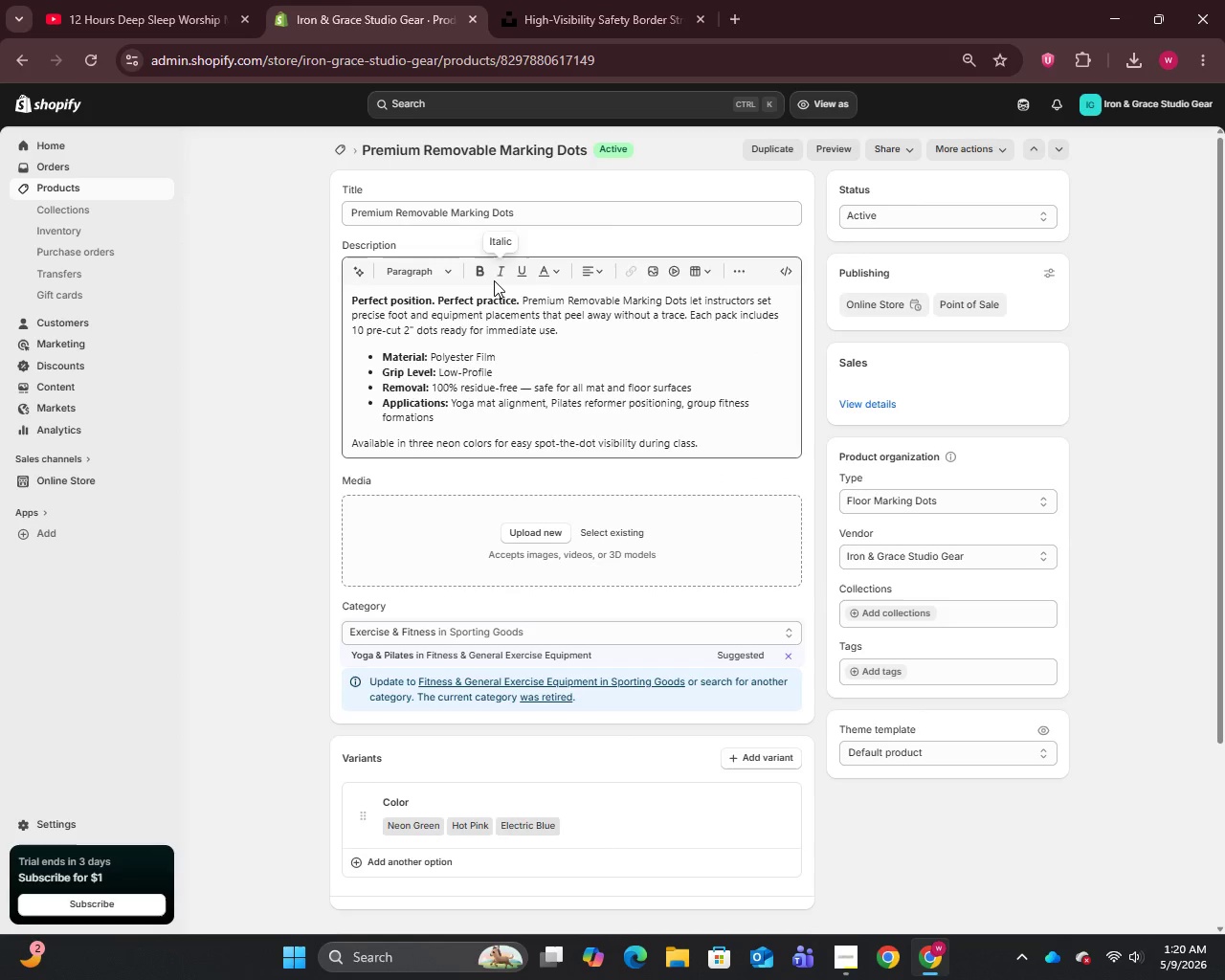 
left_click([534, 390])
 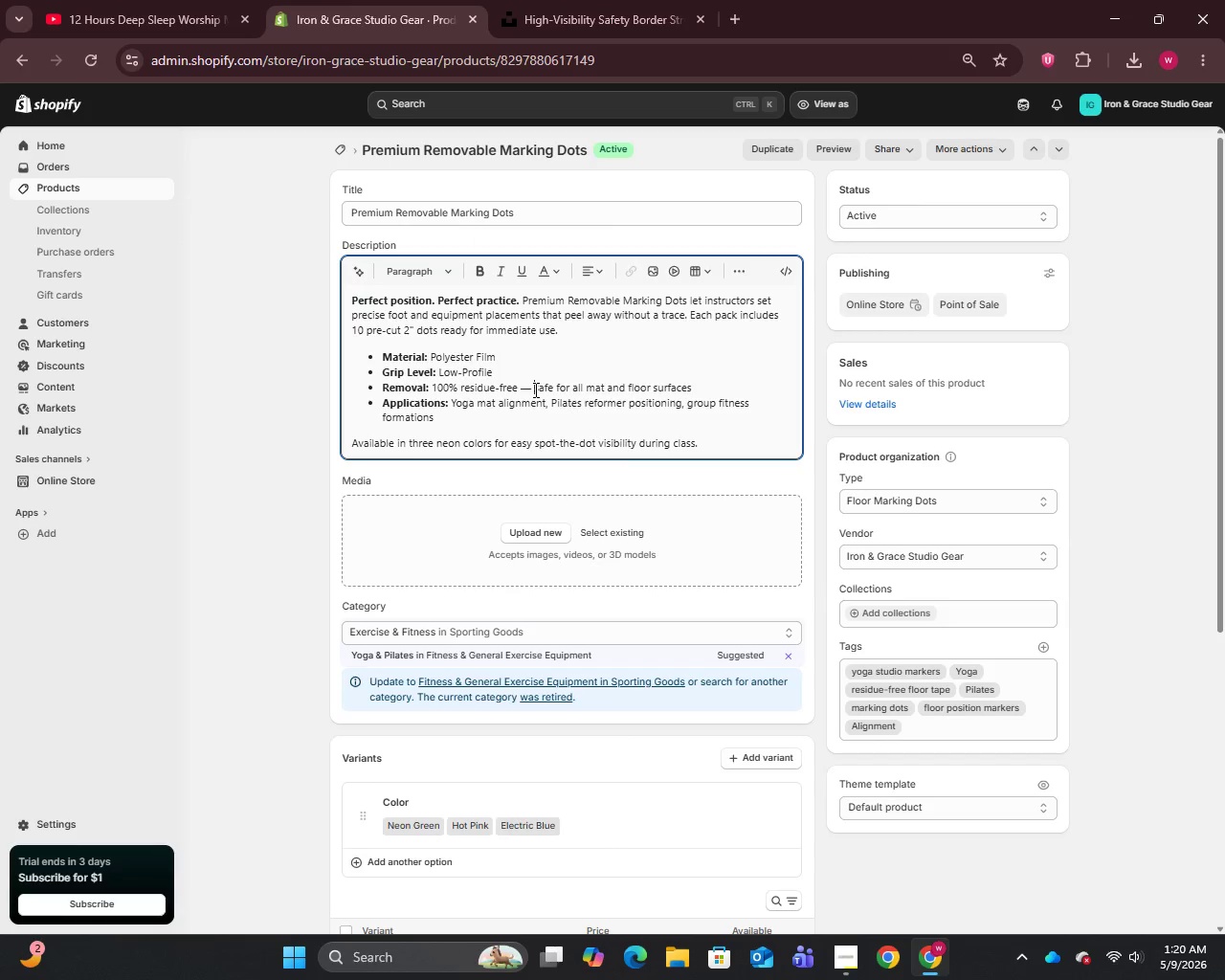 
key(Backspace)
 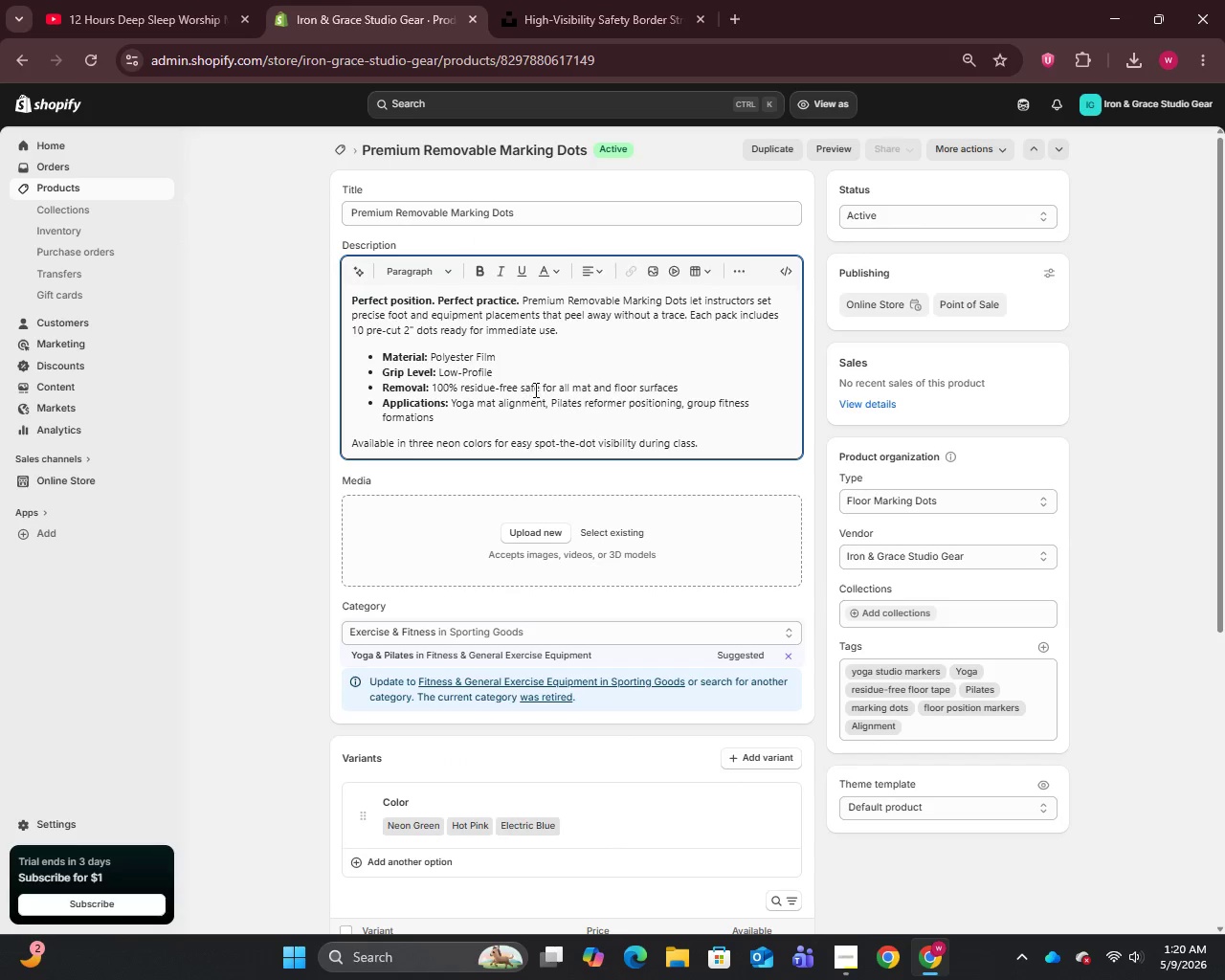 
key(Backspace)
 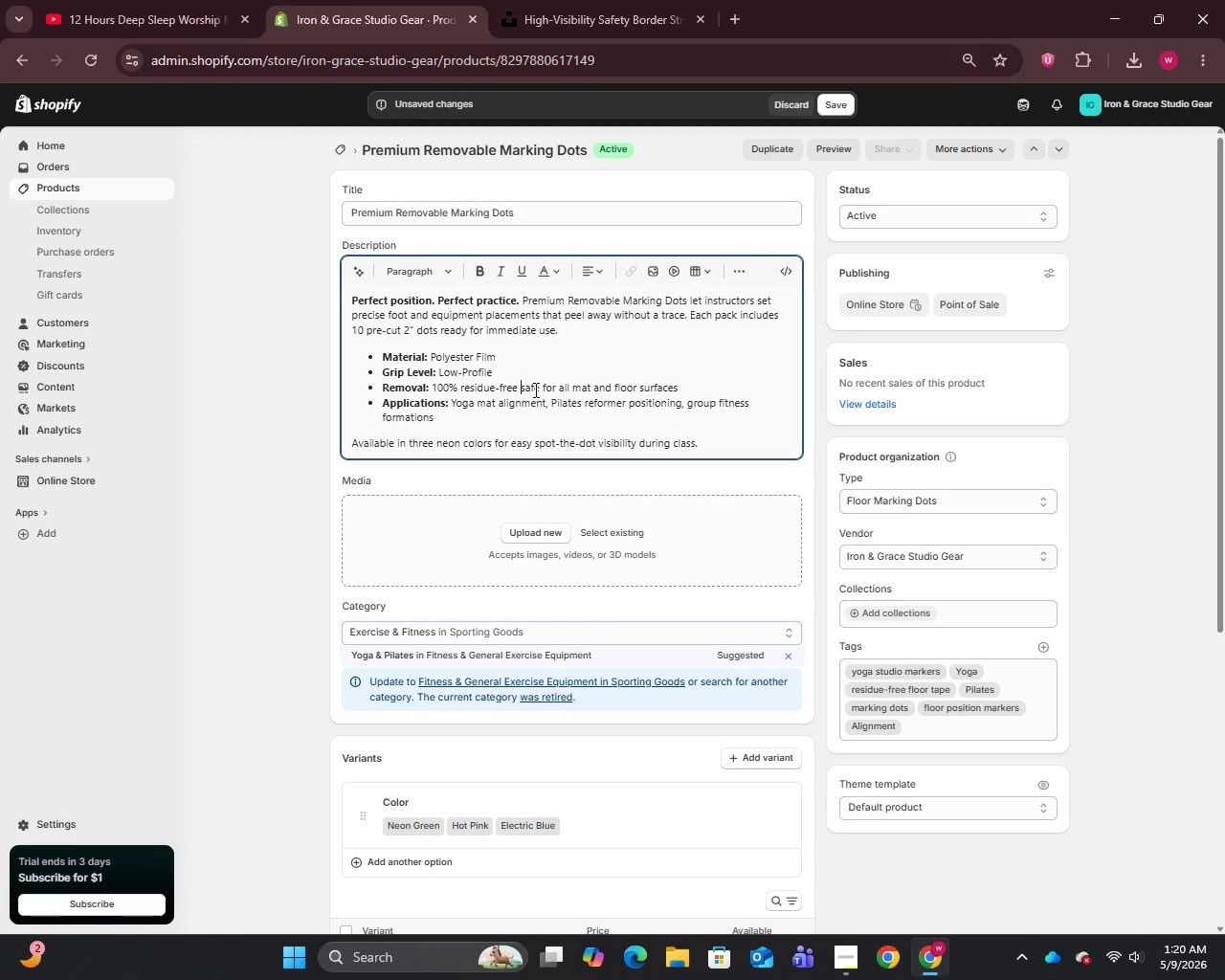 
wait(9.72)
 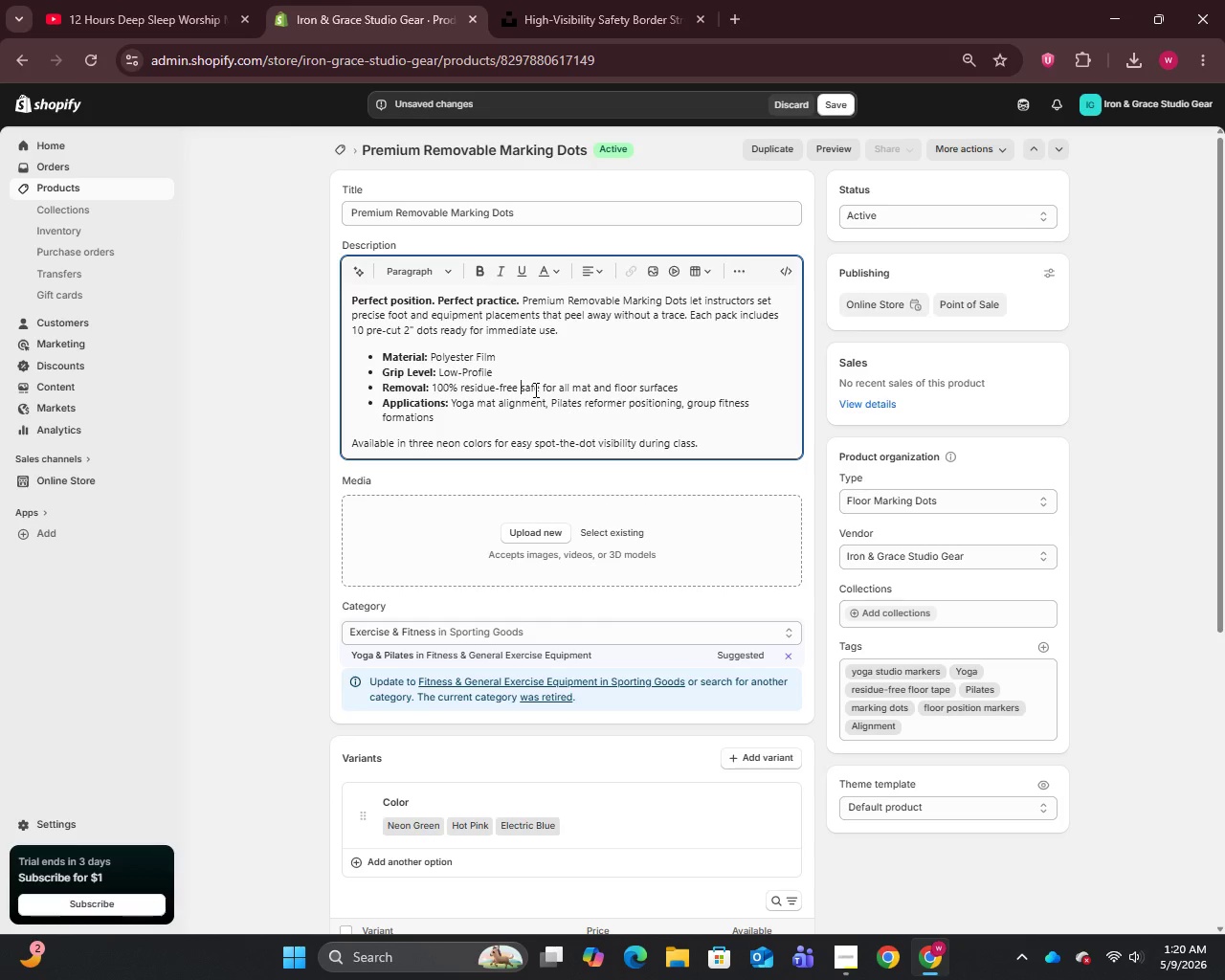 
key(Backspace)
 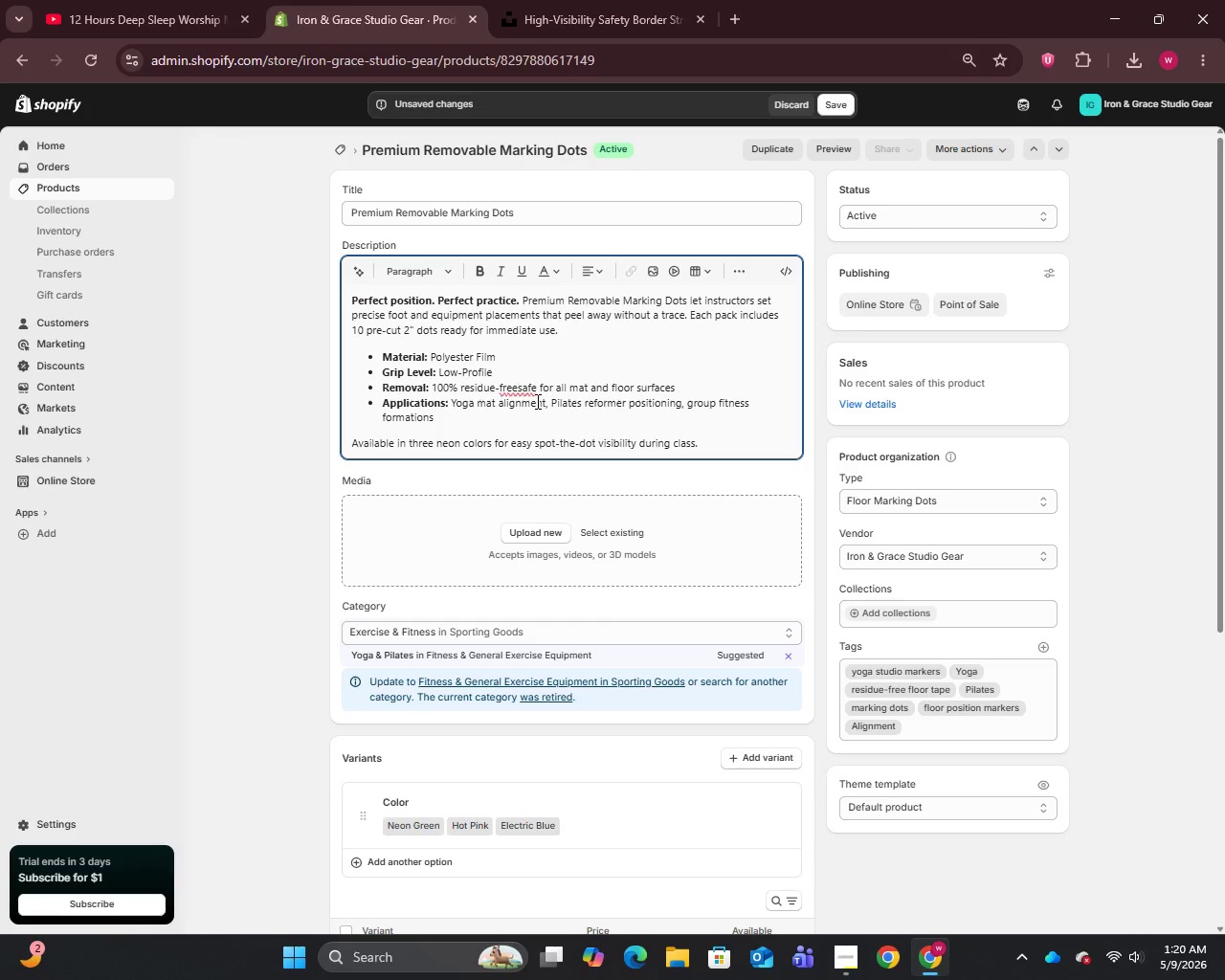 
key(Comma)
 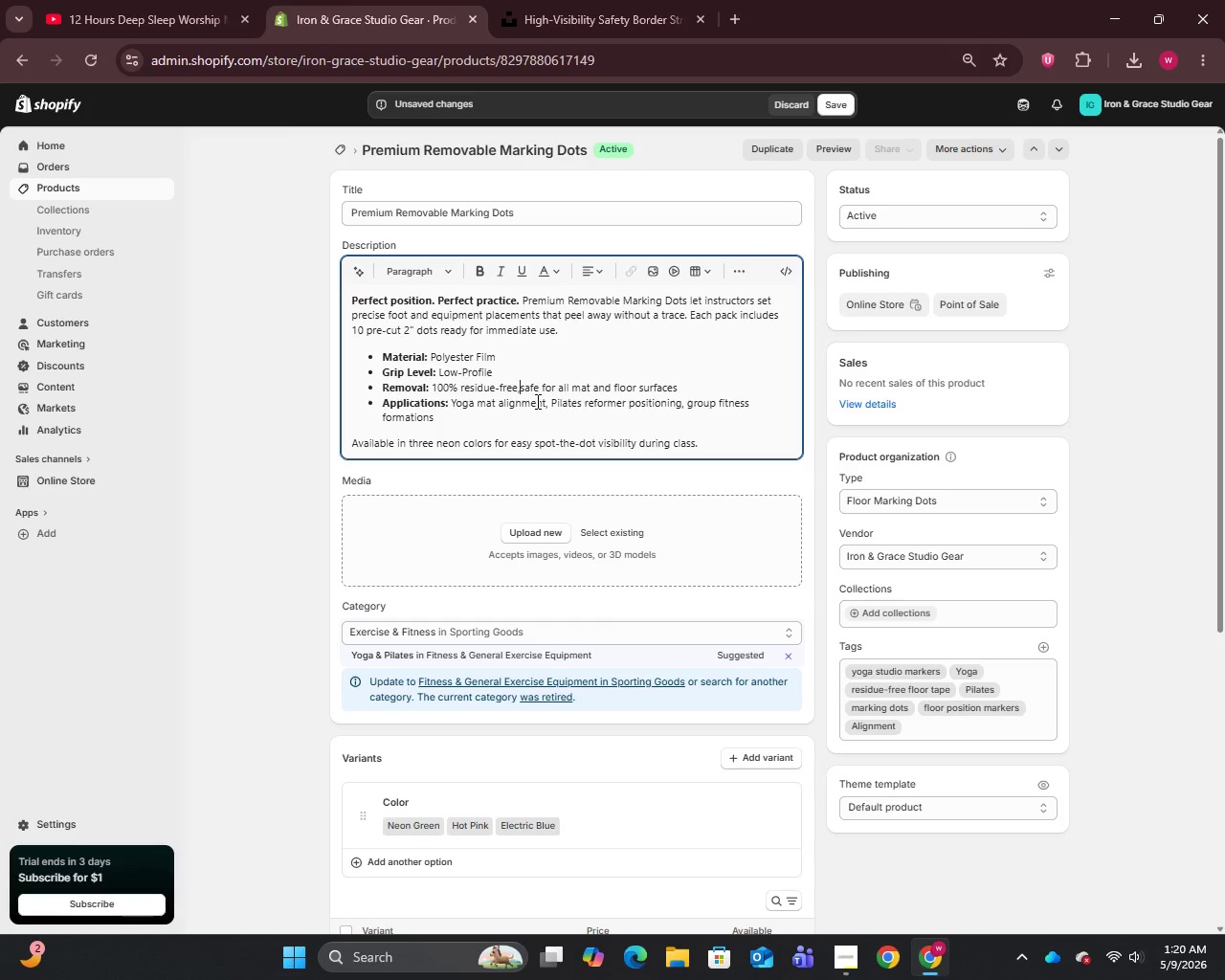 
key(Space)
 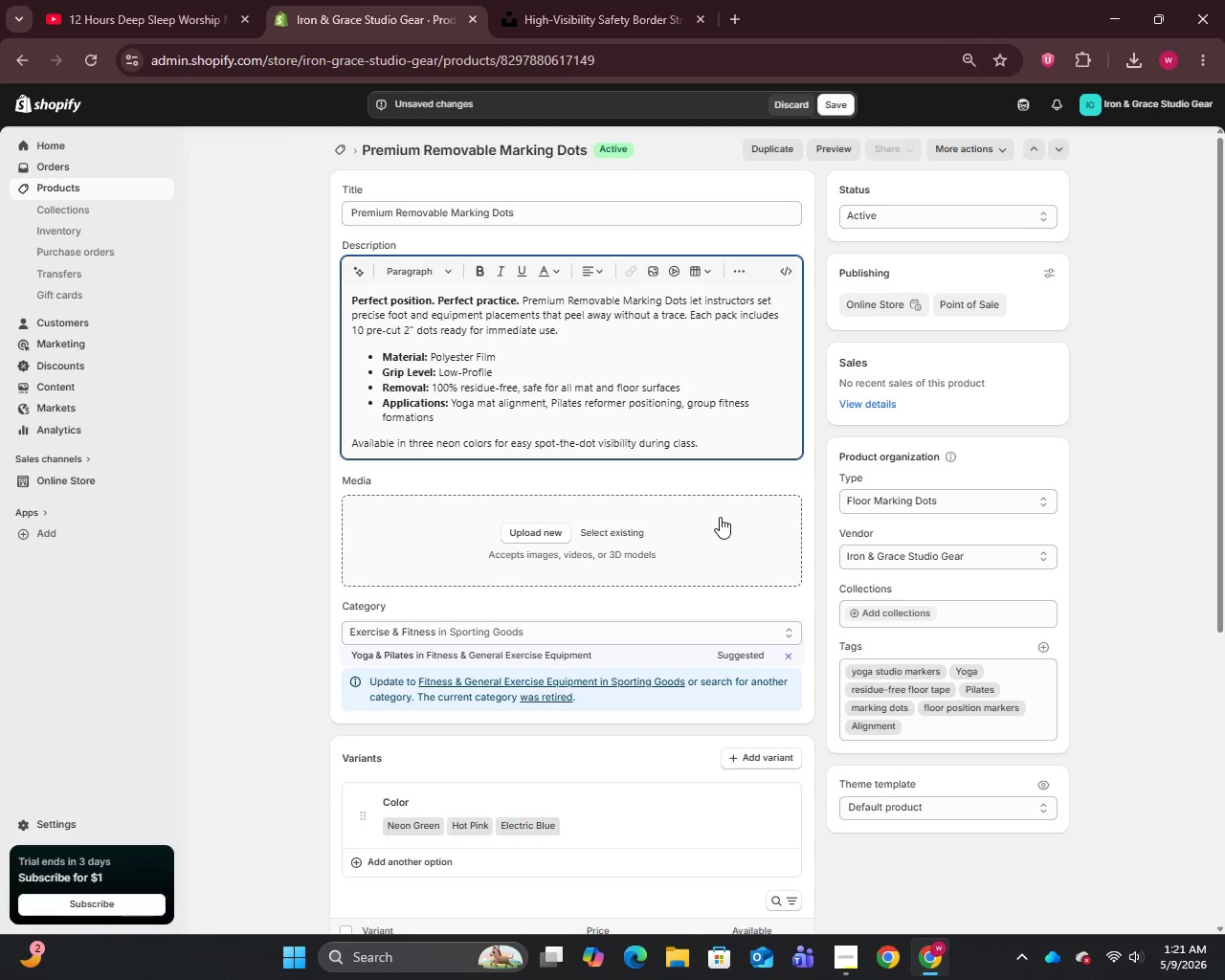 
left_click([787, 658])
 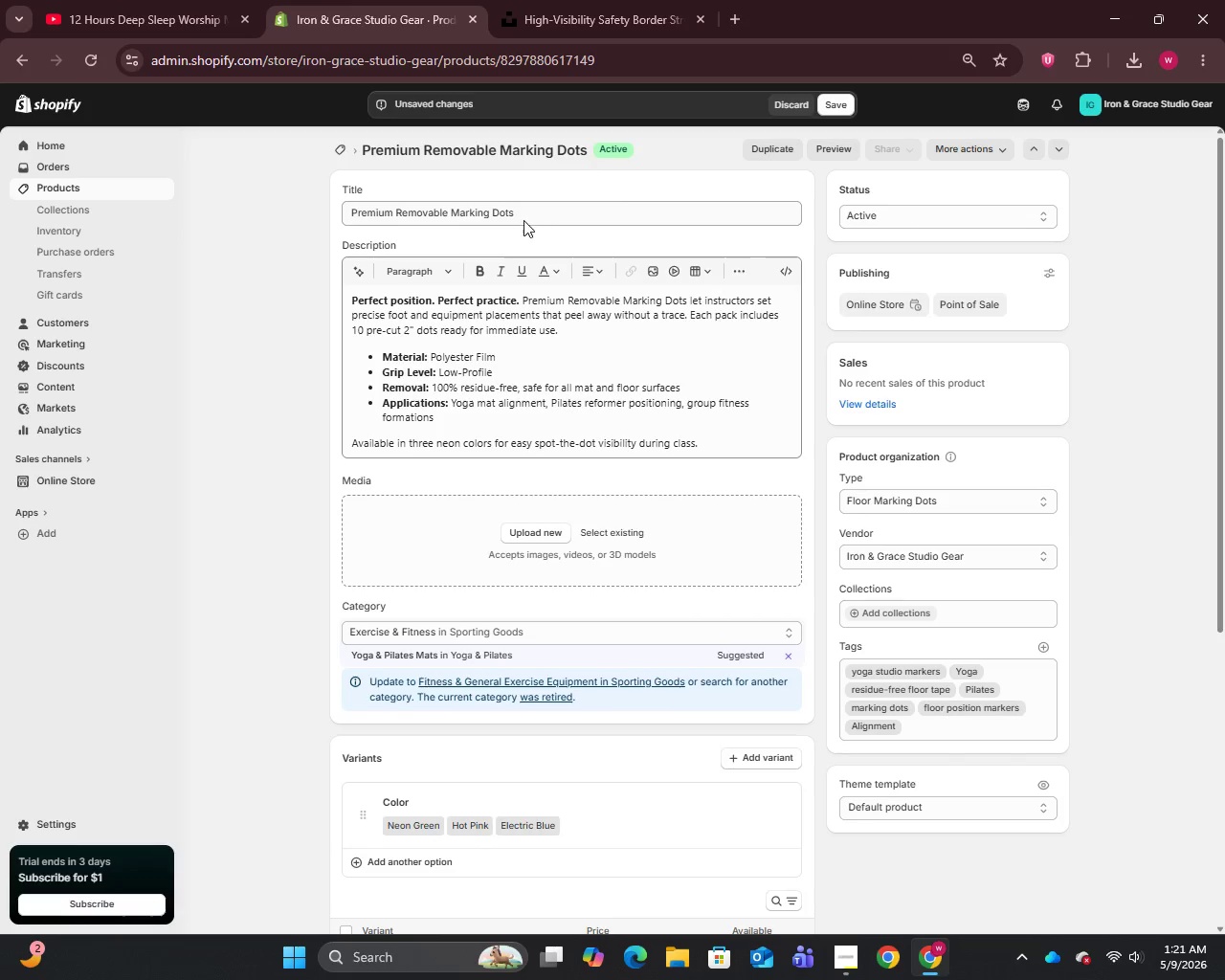 
left_click([517, 211])
 